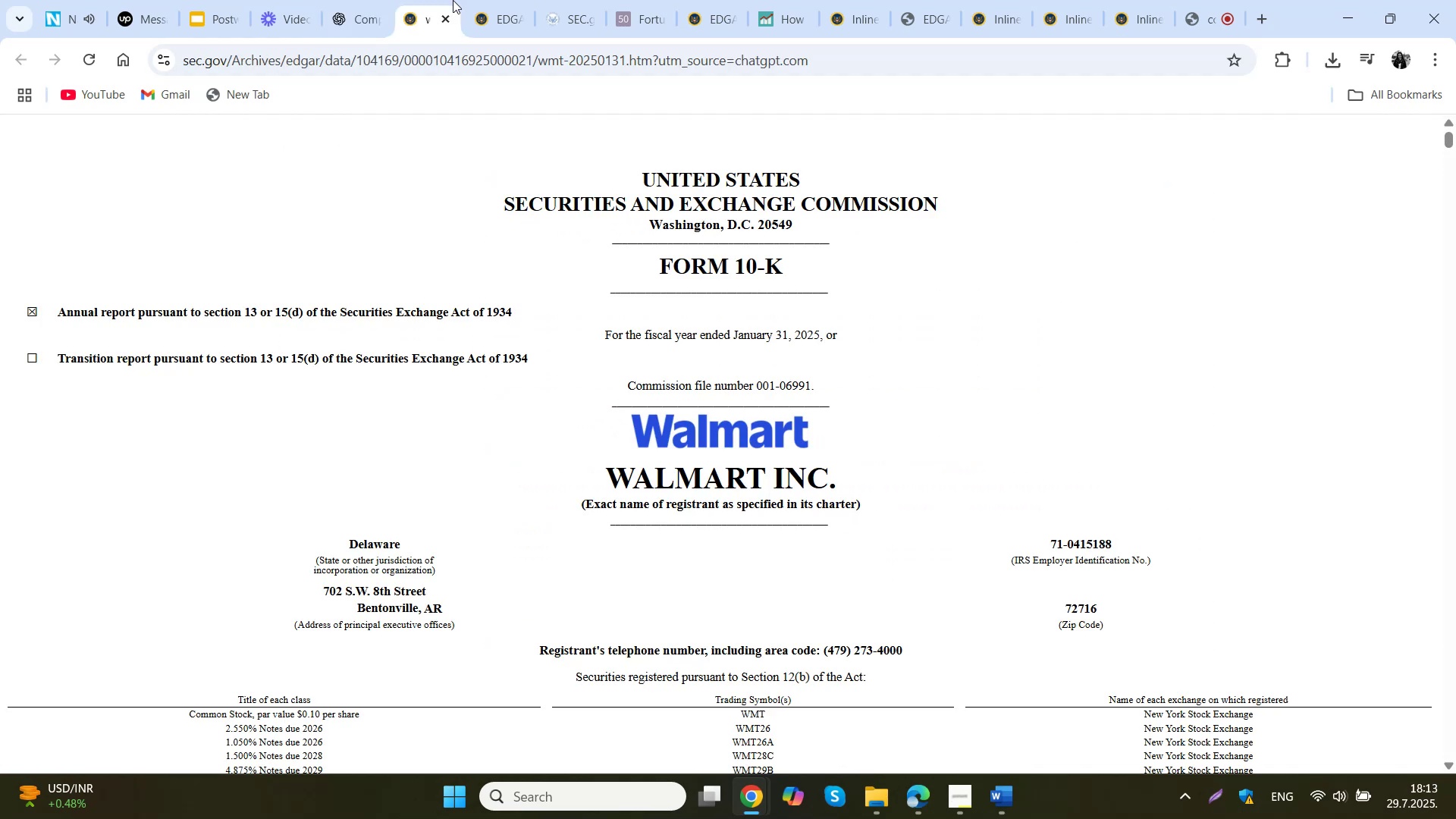 
scroll: coordinate [459, 209], scroll_direction: up, amount: 8.0
 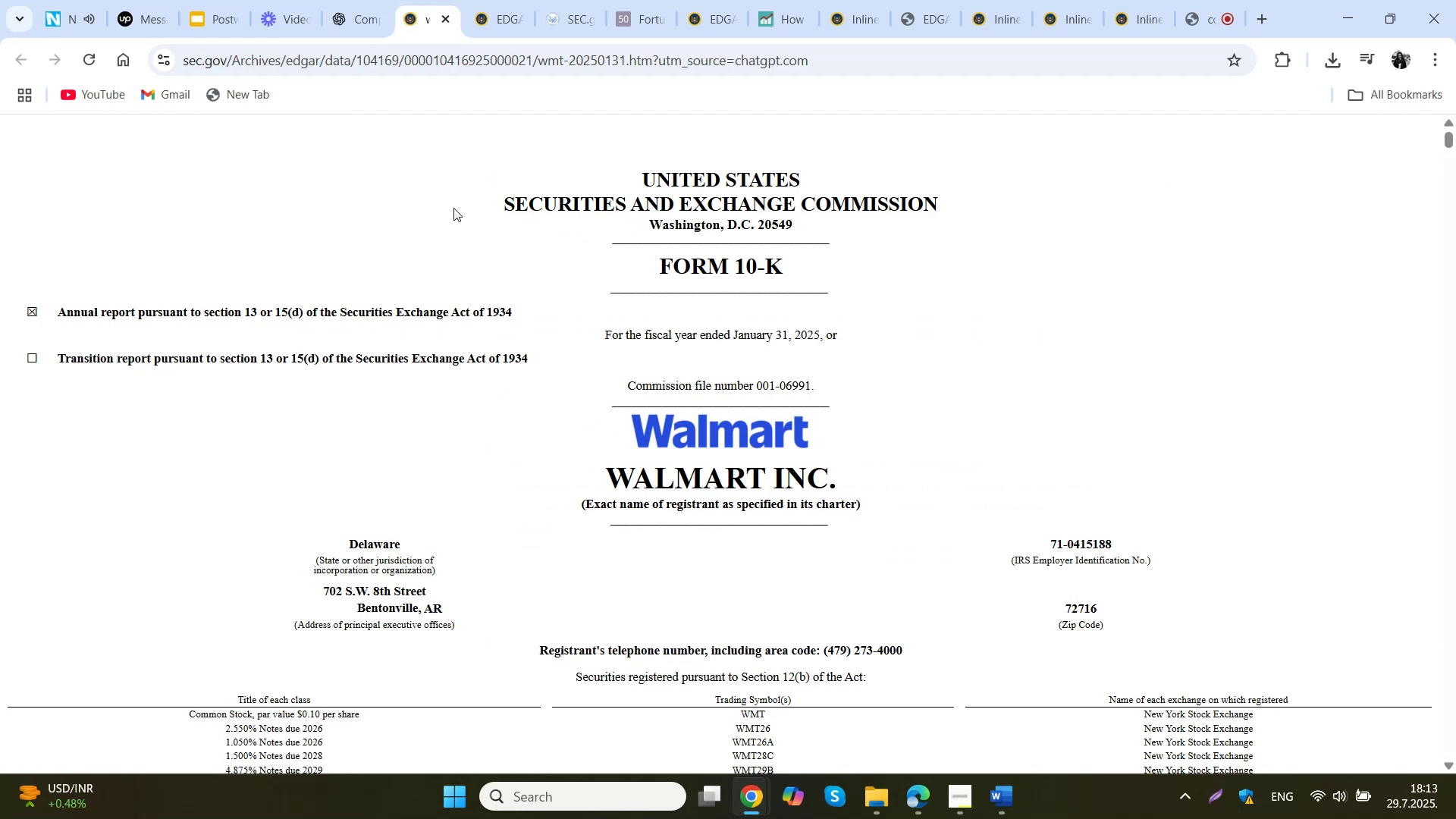 
right_click([453, 208])
 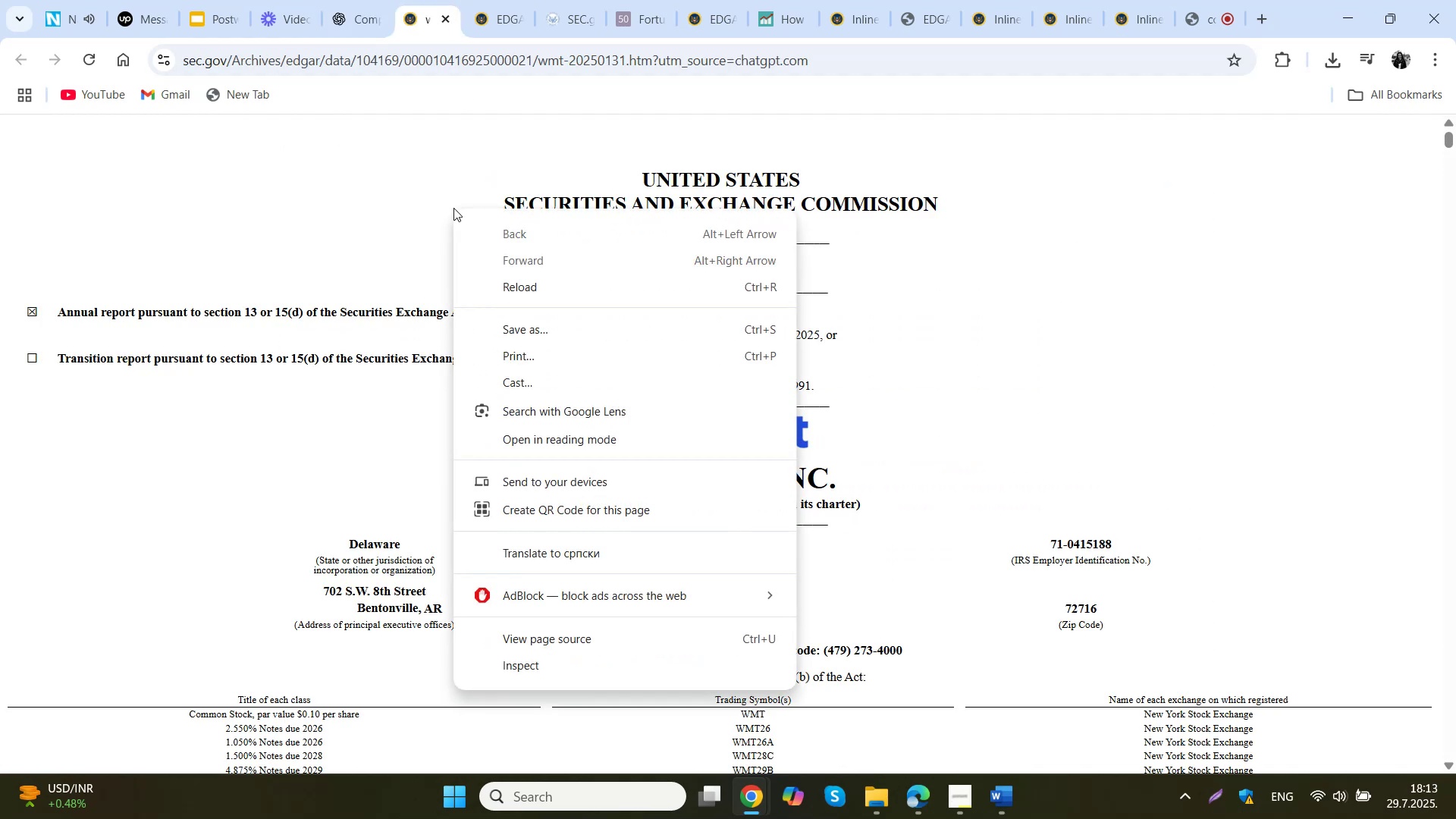 
left_click([453, 208])
 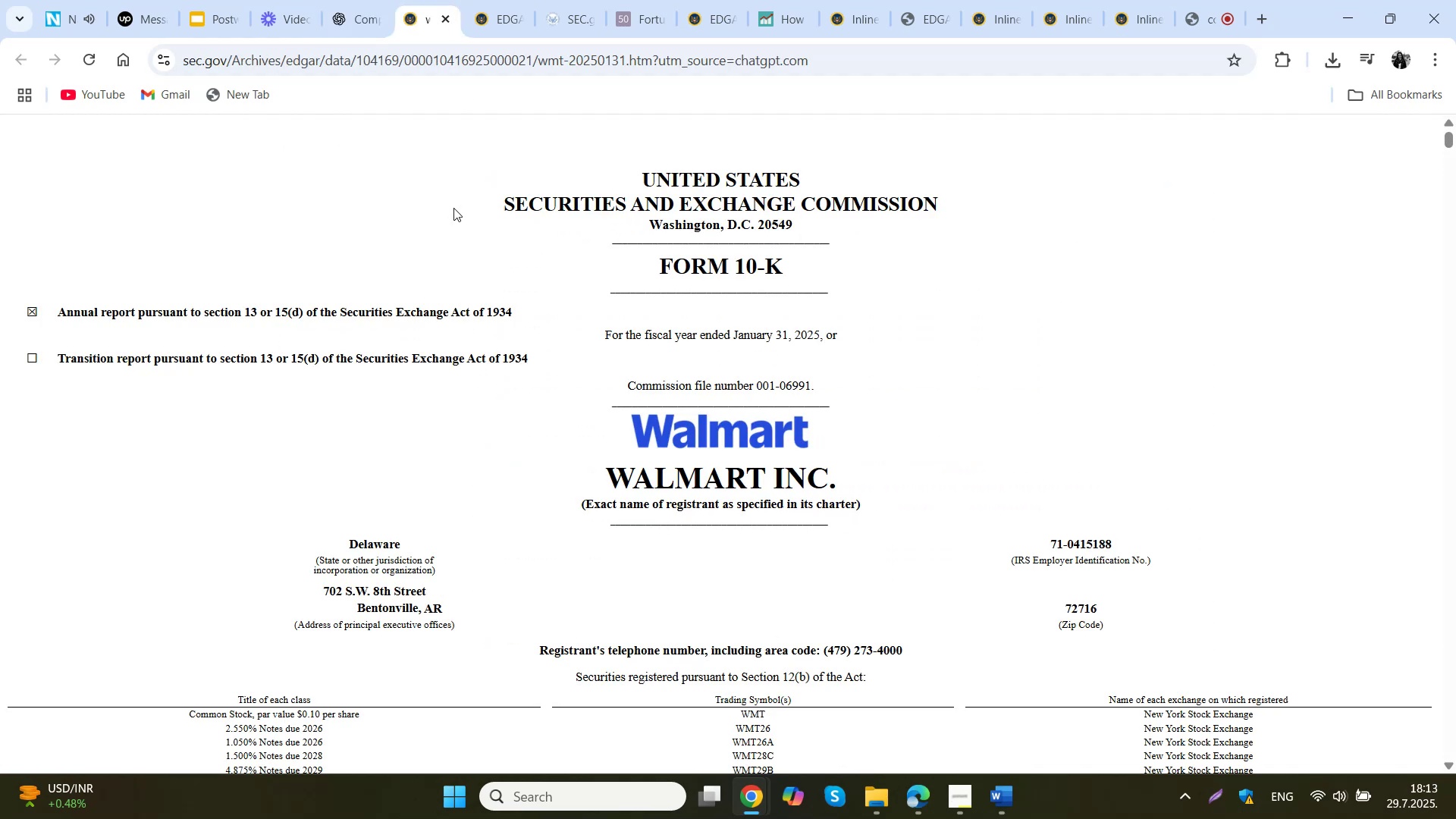 
right_click([453, 208])
 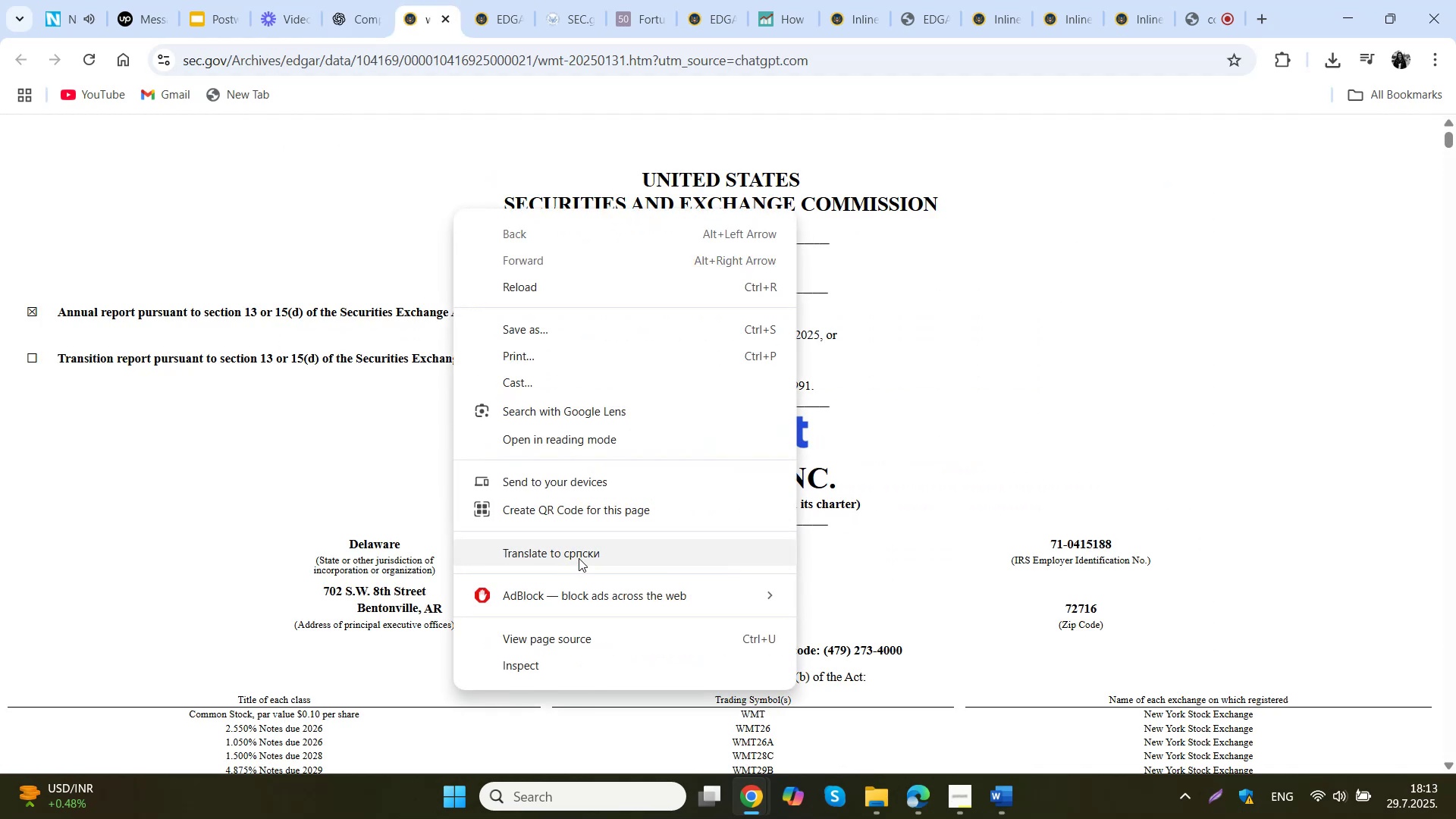 
left_click([345, 439])
 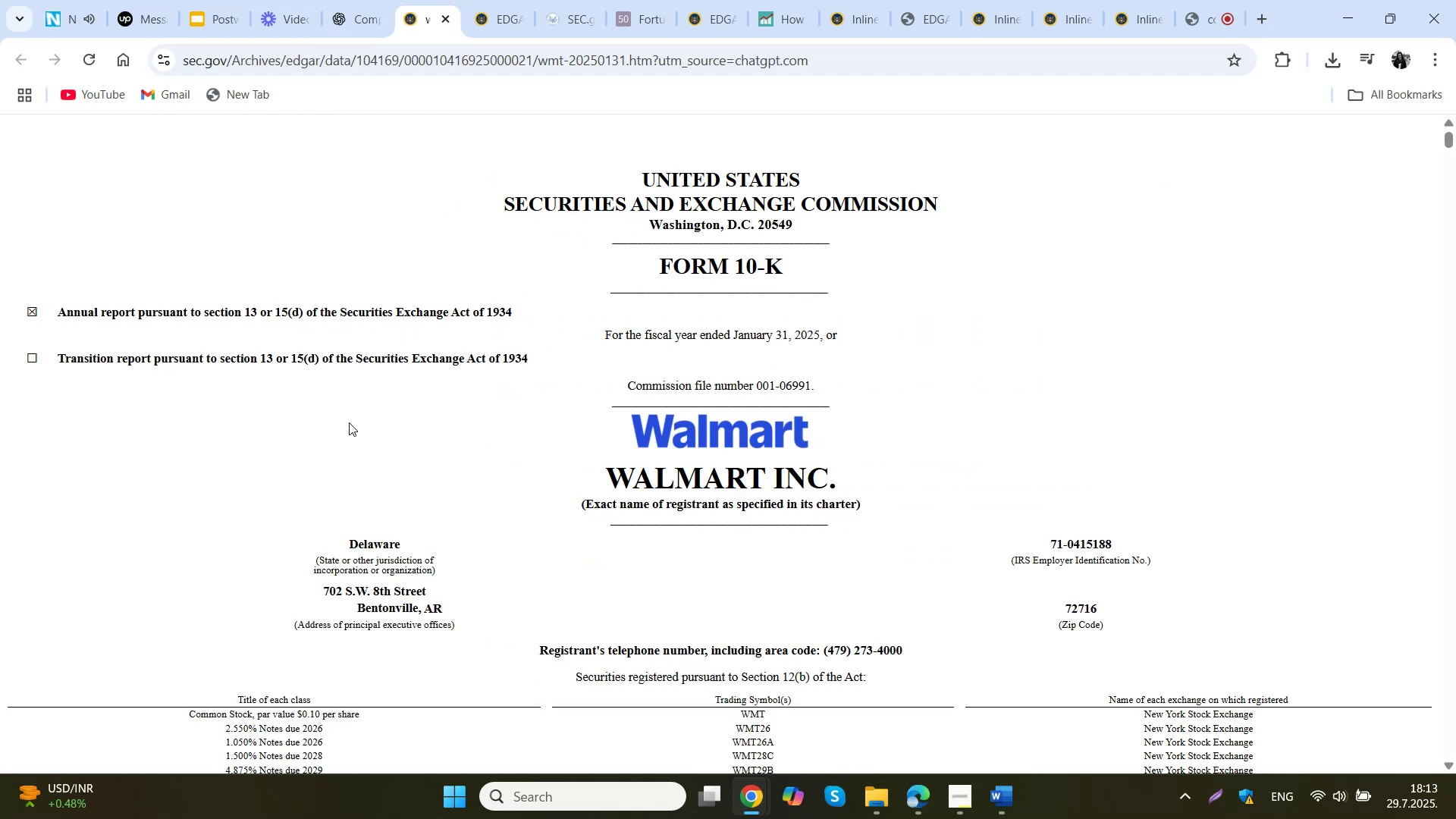 
scroll: coordinate [377, 361], scroll_direction: down, amount: 3.0
 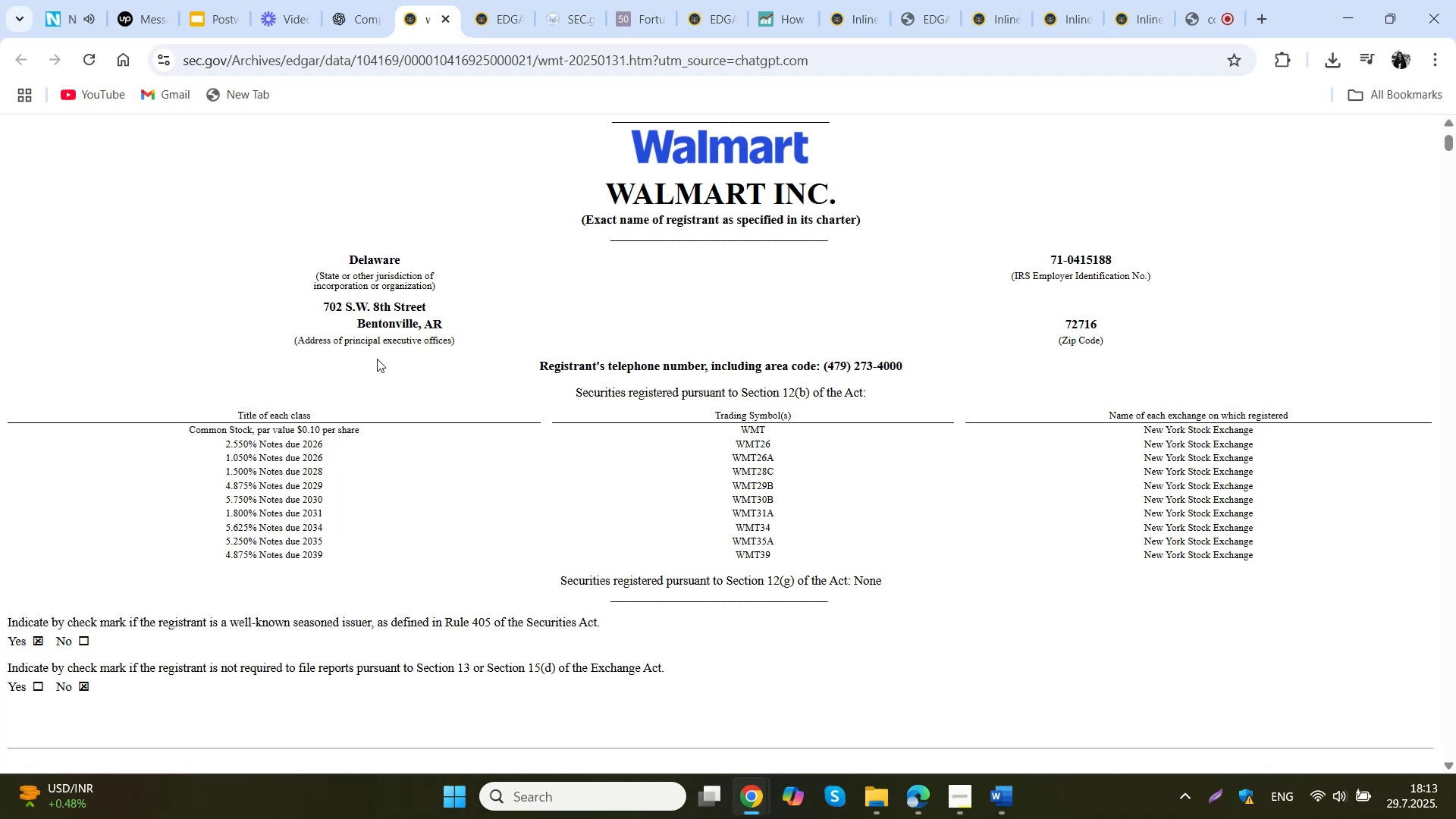 
scroll: coordinate [435, 167], scroll_direction: up, amount: 8.0
 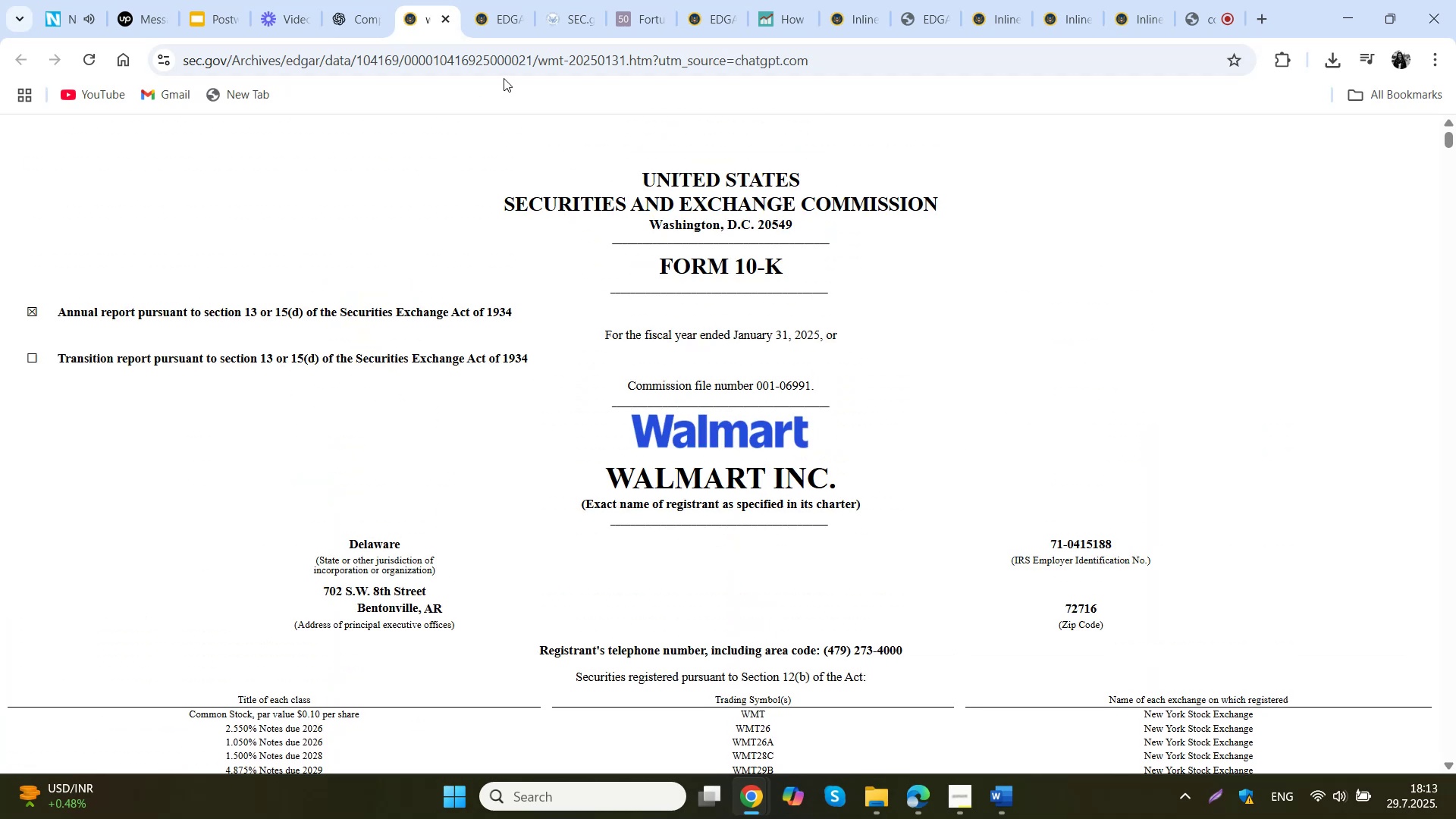 
left_click([505, 68])
 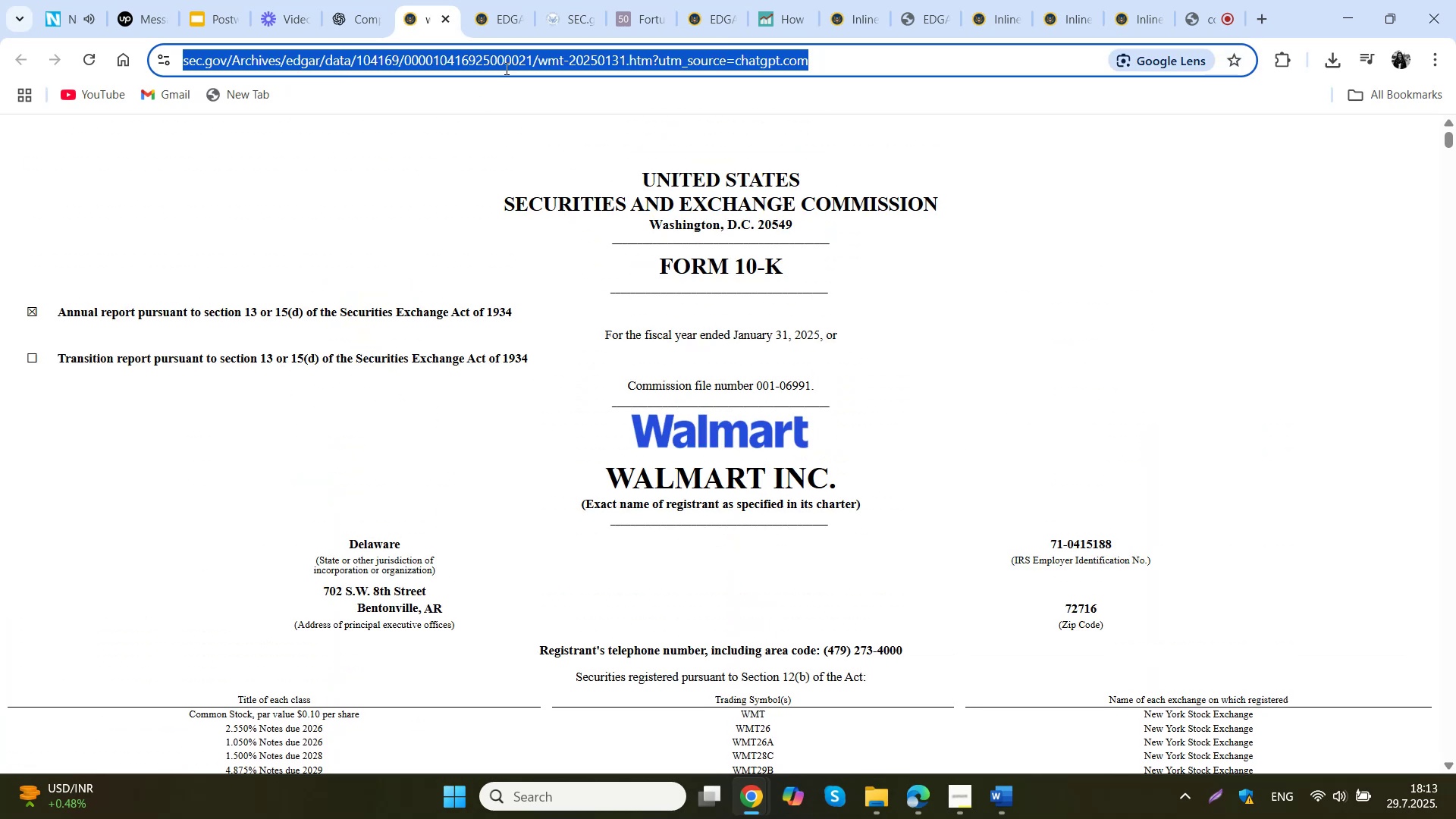 
key(Control+C)
 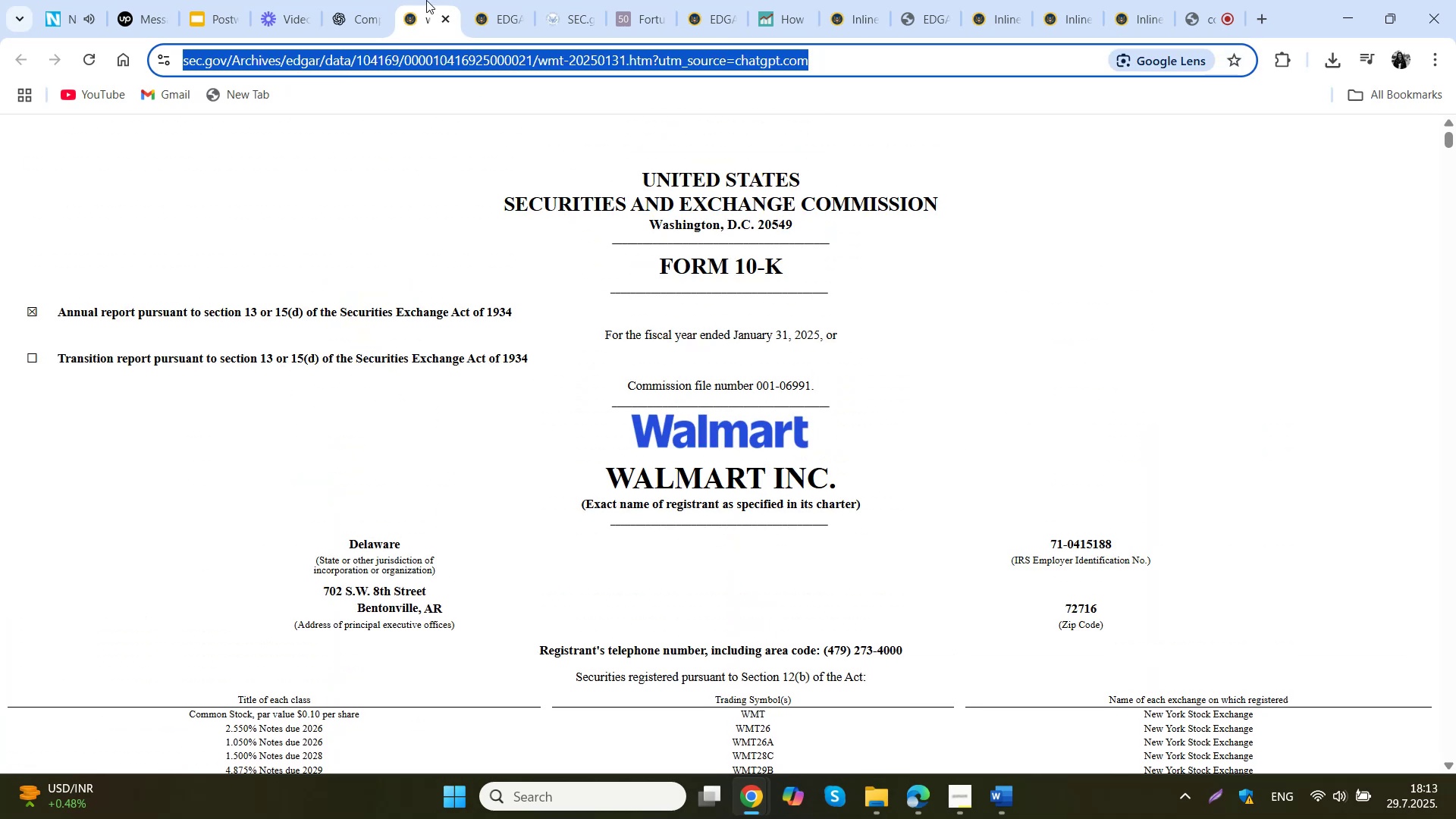 
left_click([379, 0])
 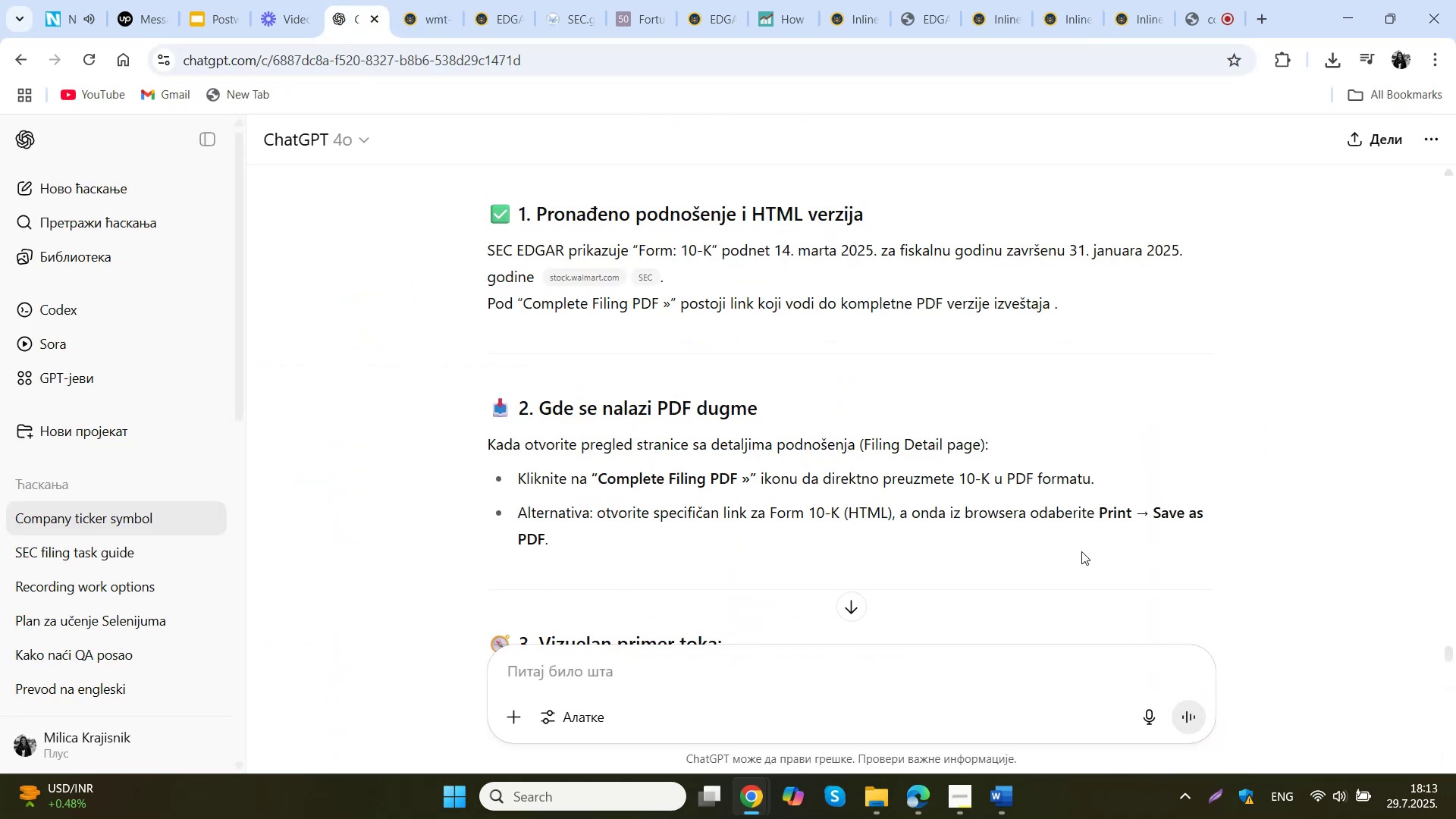 
key(Control+V)
 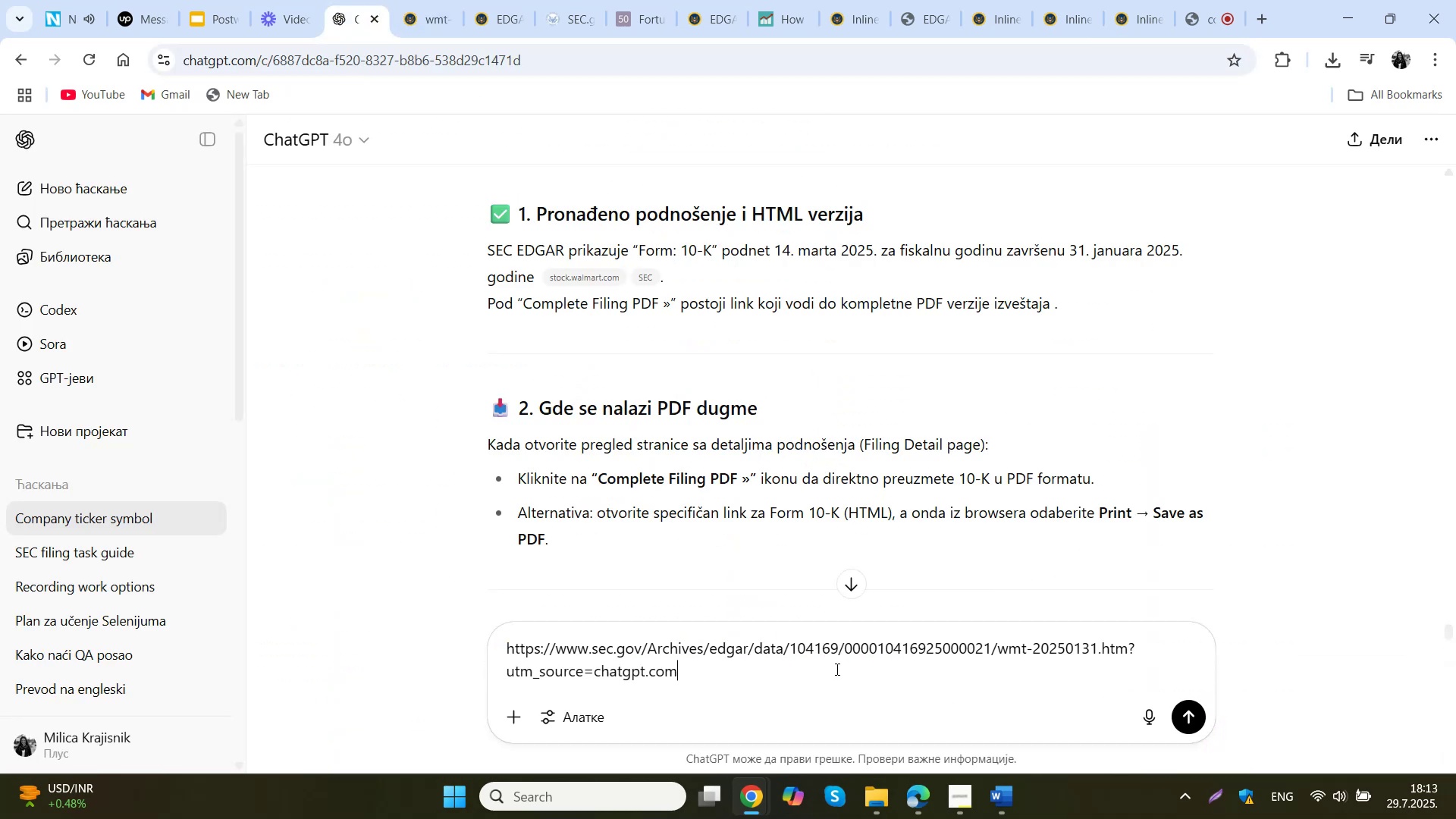 
type( jel se to dugme complete filing pdf nalazi na ovom linku)
 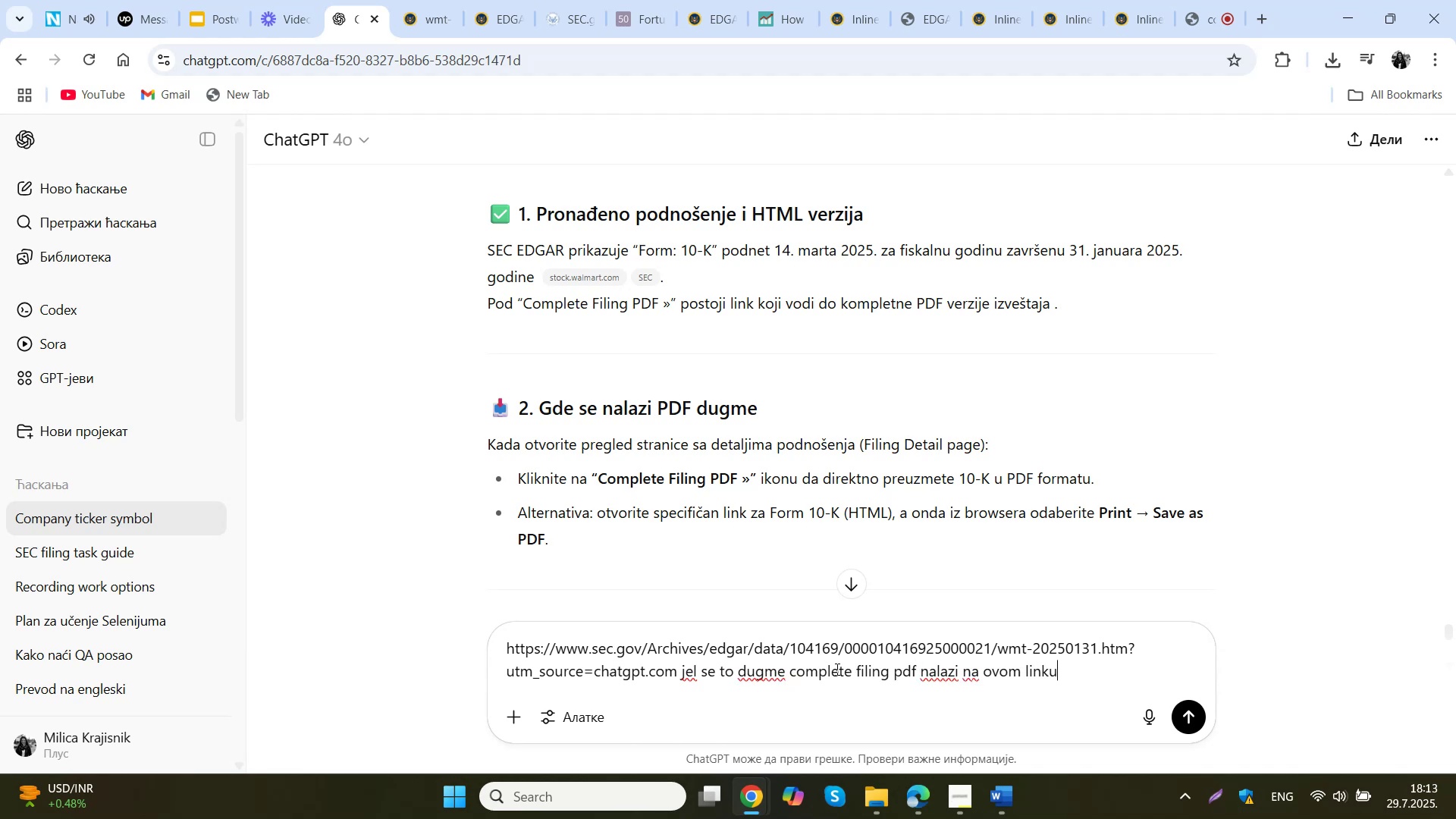 
key(Enter)
 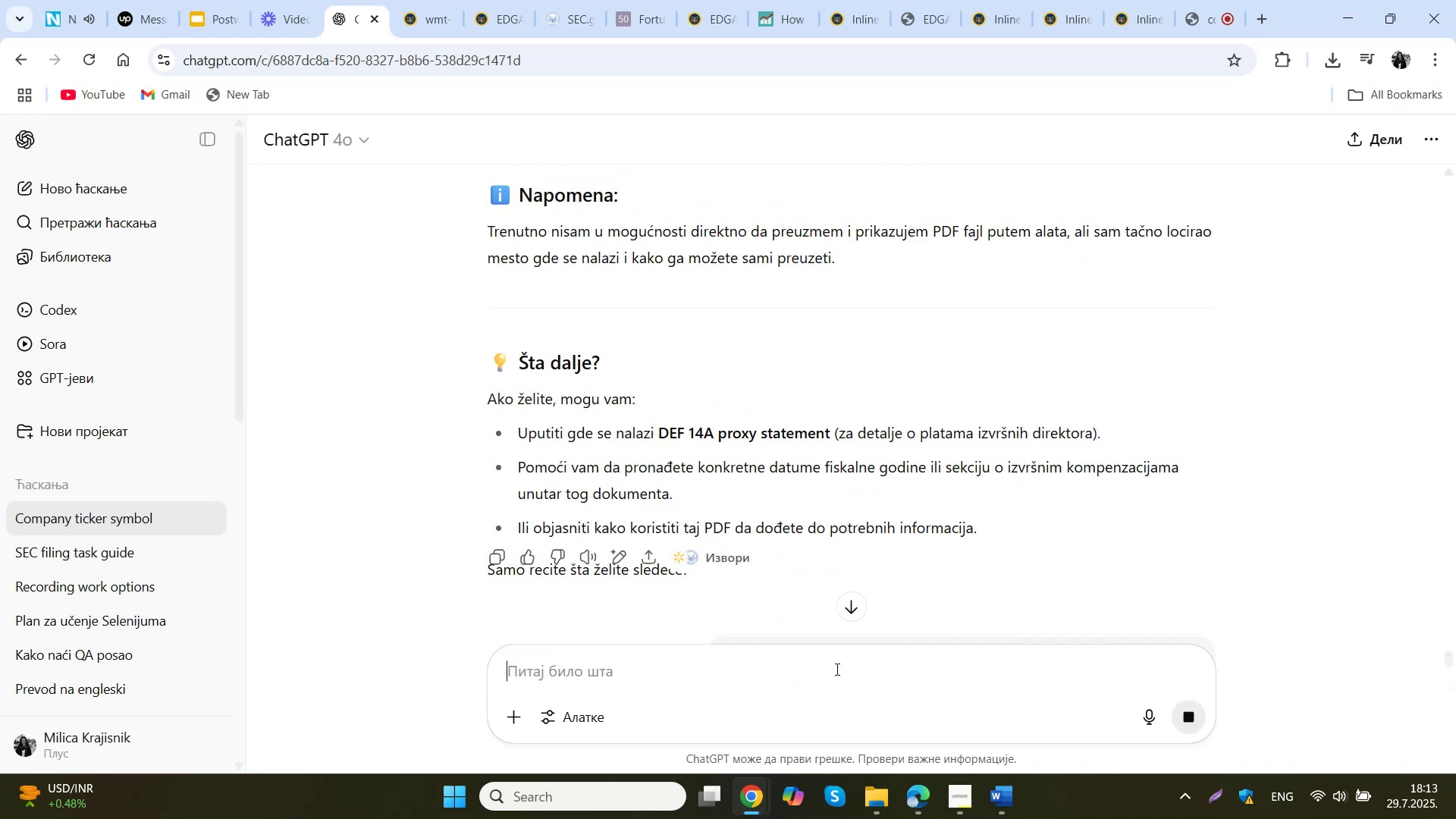 
scroll: coordinate [706, 507], scroll_direction: up, amount: 11.0
 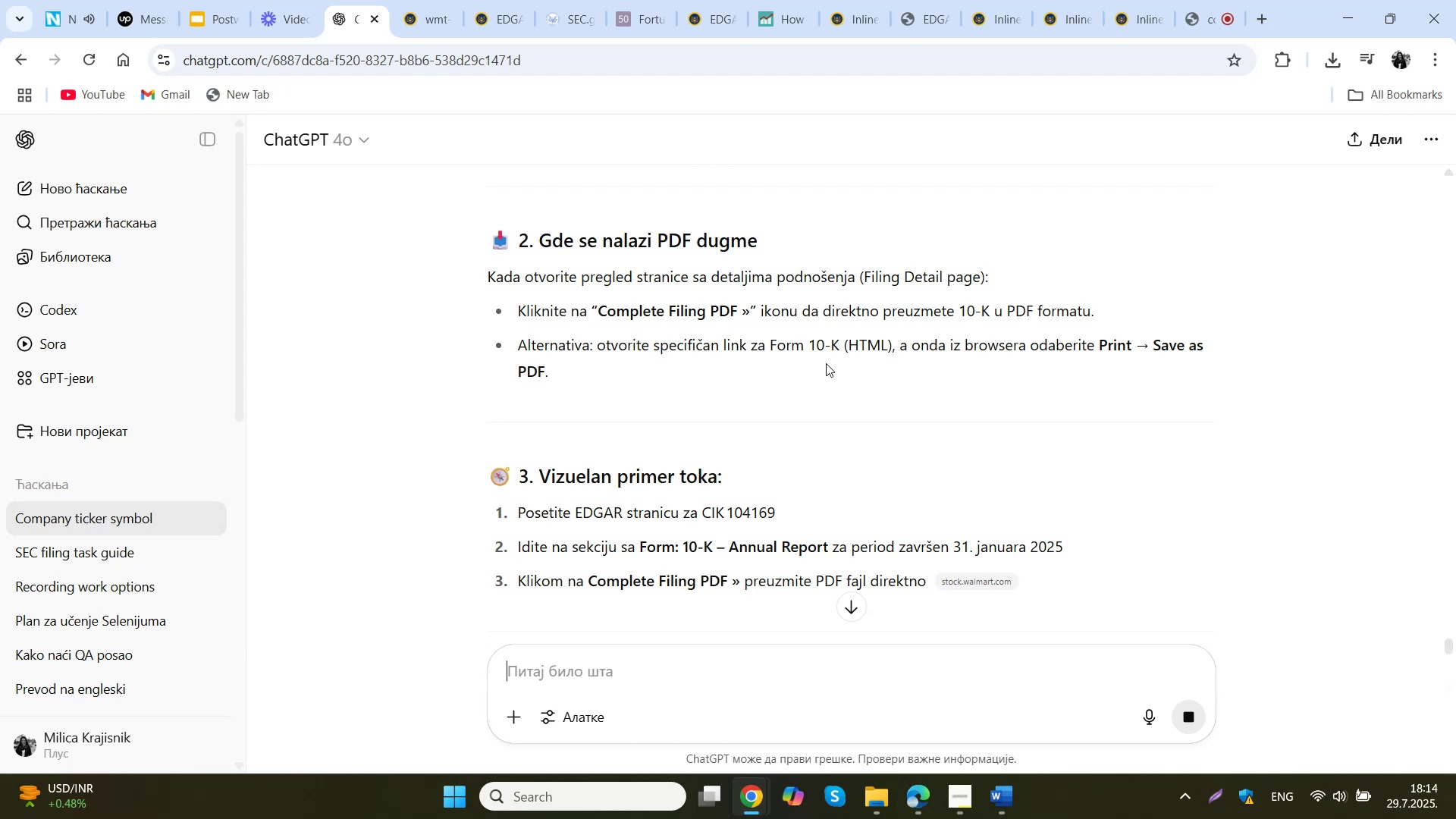 
wait(6.05)
 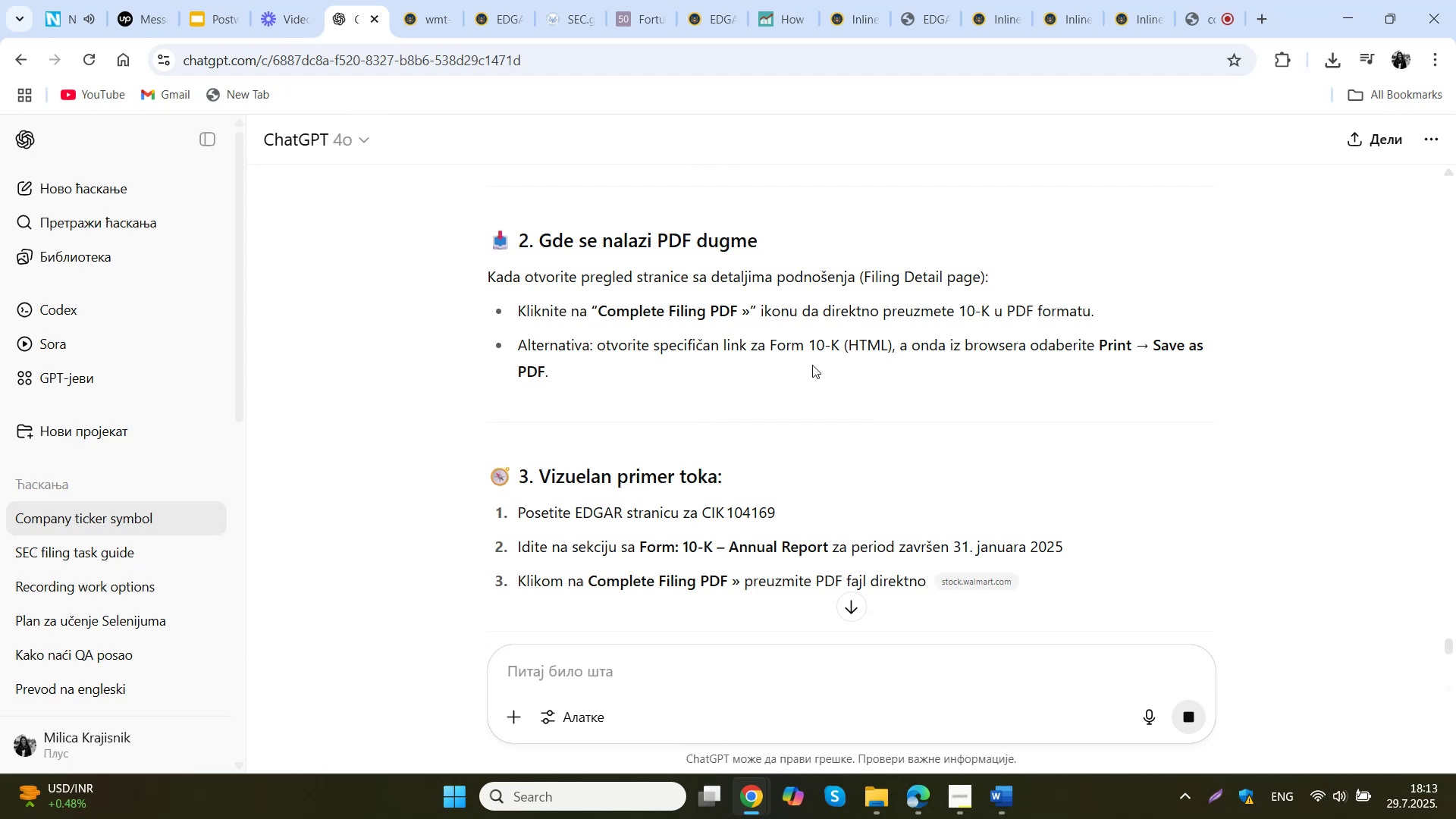 
scroll: coordinate [825, 363], scroll_direction: down, amount: 1.0
 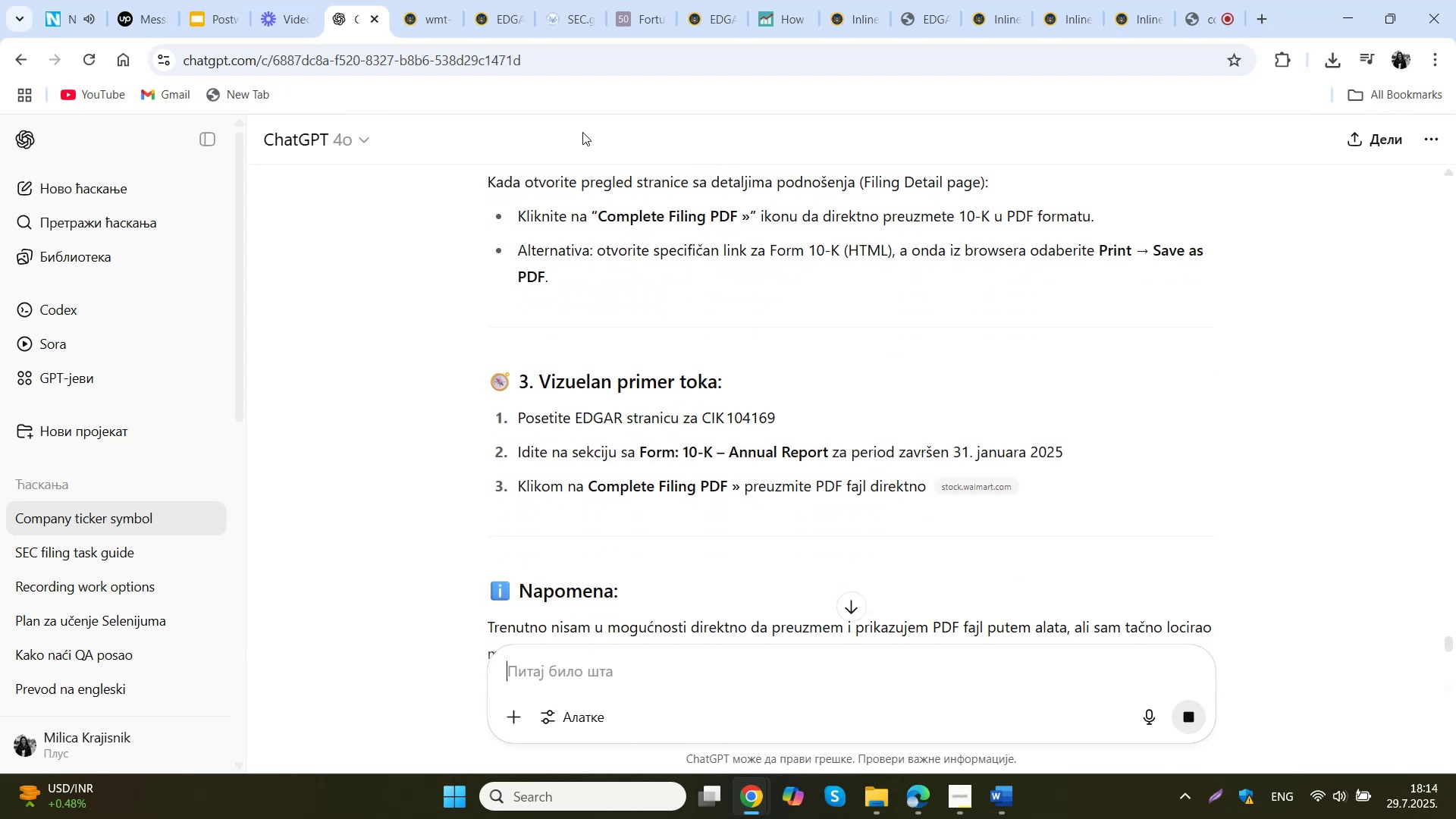 
left_click([570, 0])
 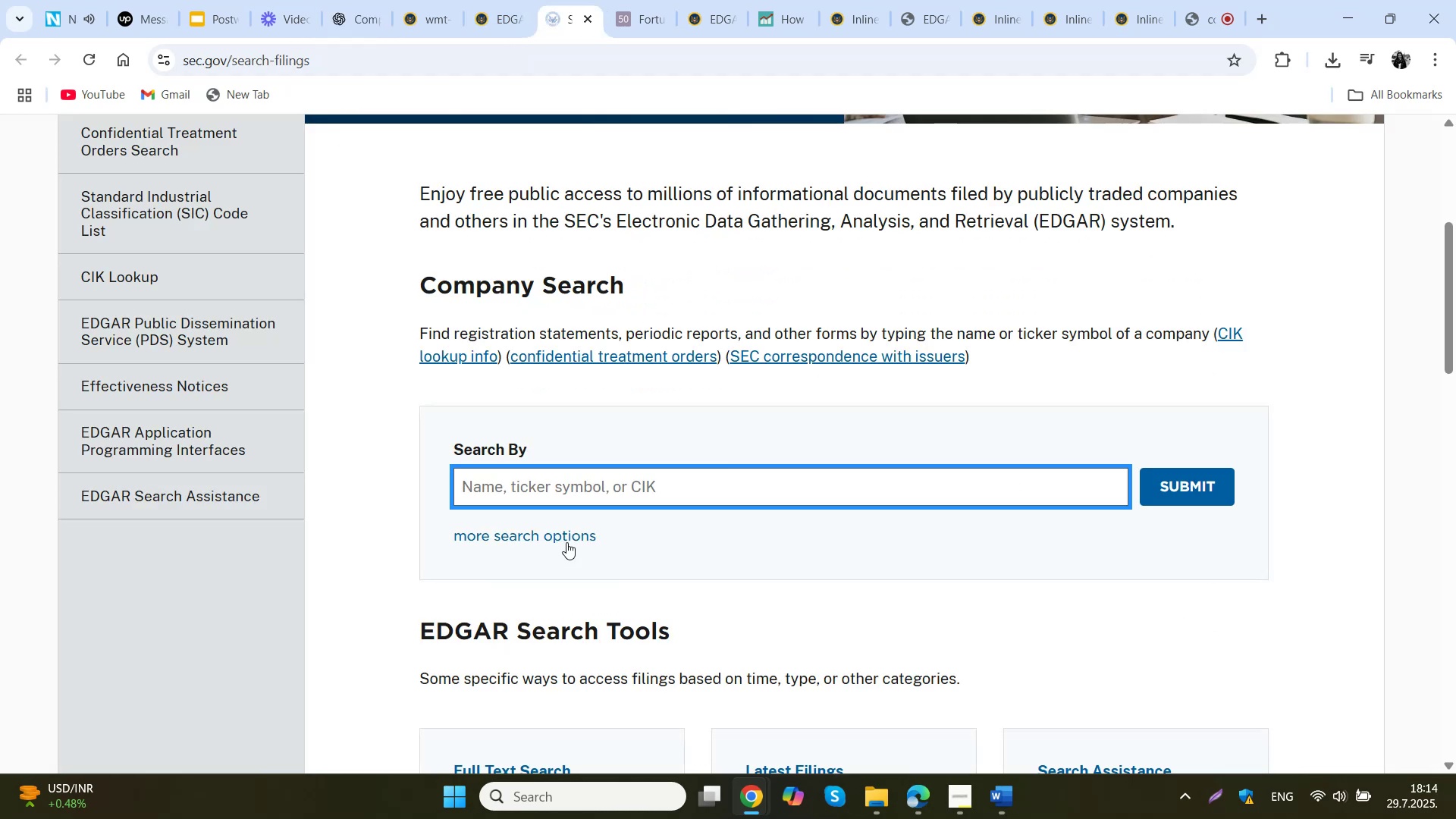 
left_click([600, 481])
 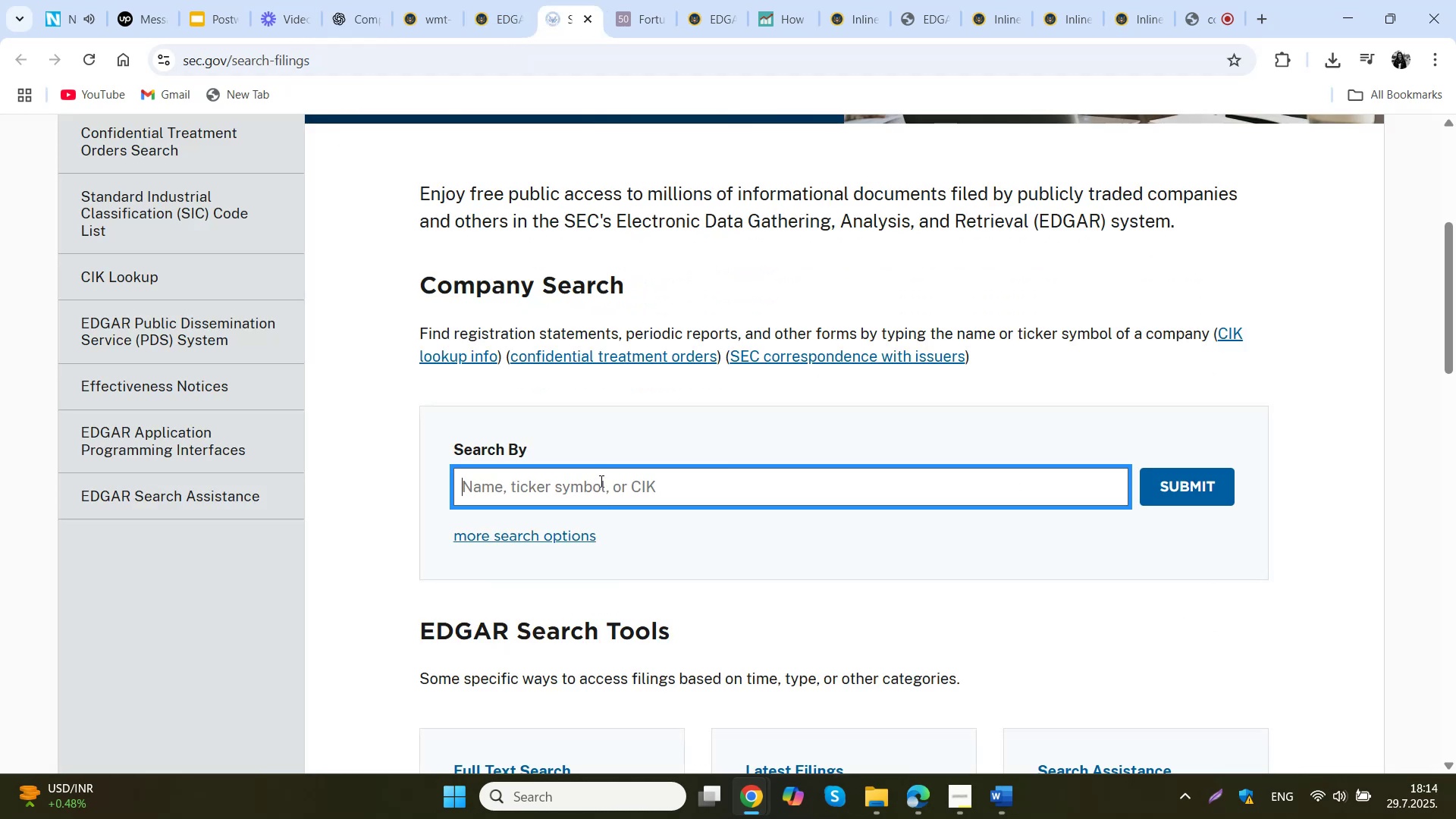 
type(wtm)
key(Backspace)
key(Backspace)
type(mt)
 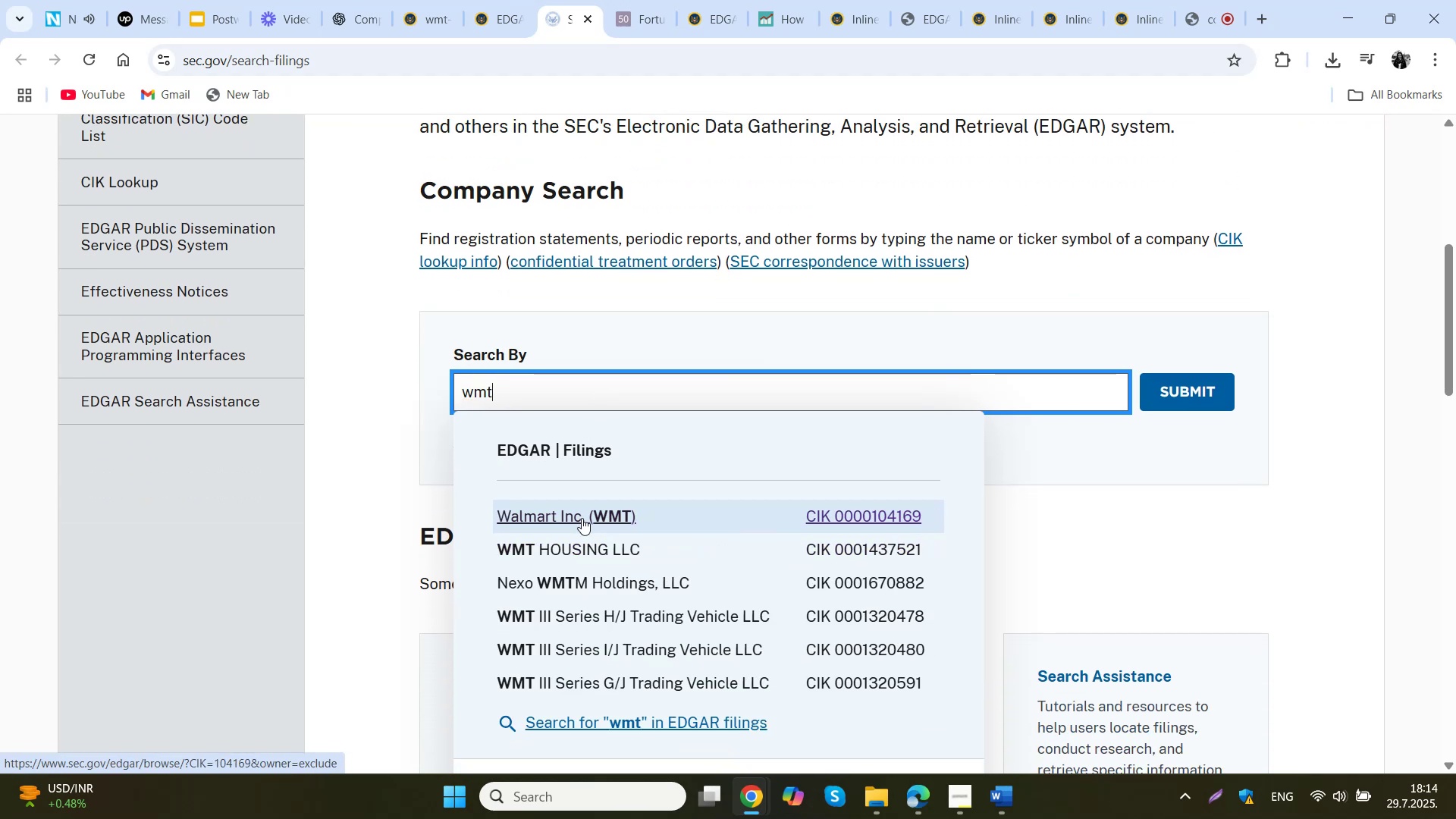 
scroll: coordinate [584, 518], scroll_direction: down, amount: 1.0
 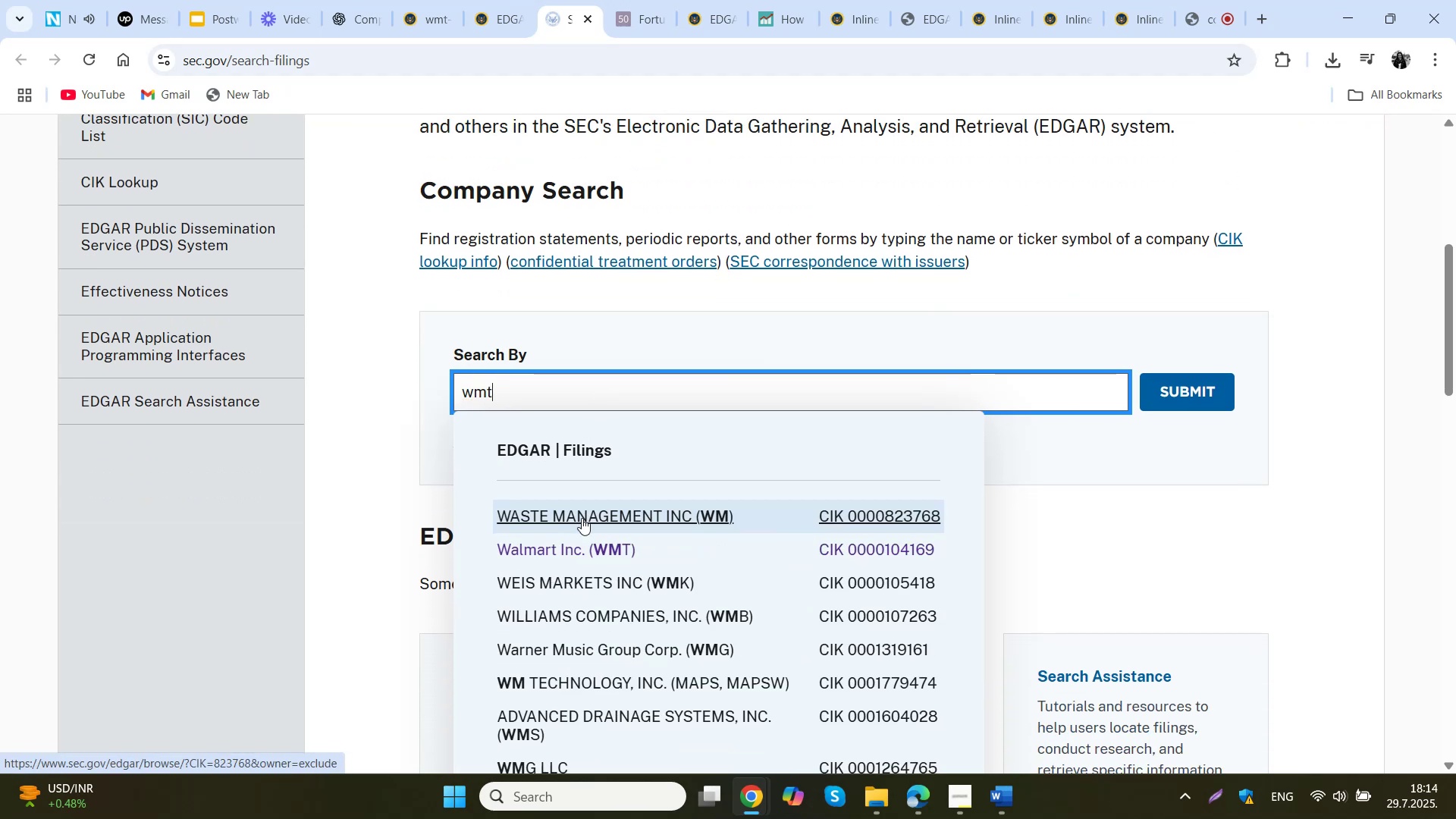 
left_click([588, 515])
 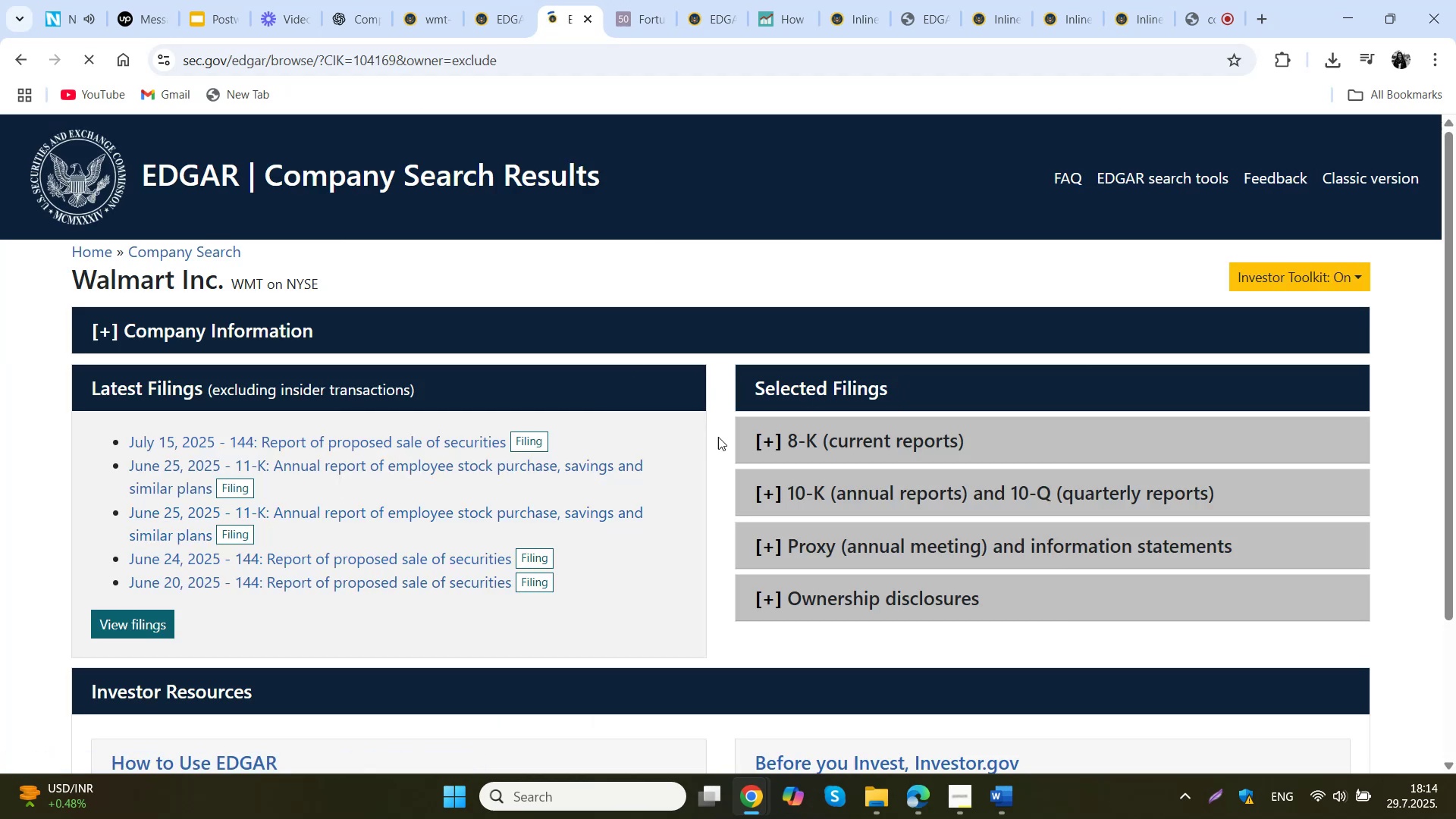 
wait(5.9)
 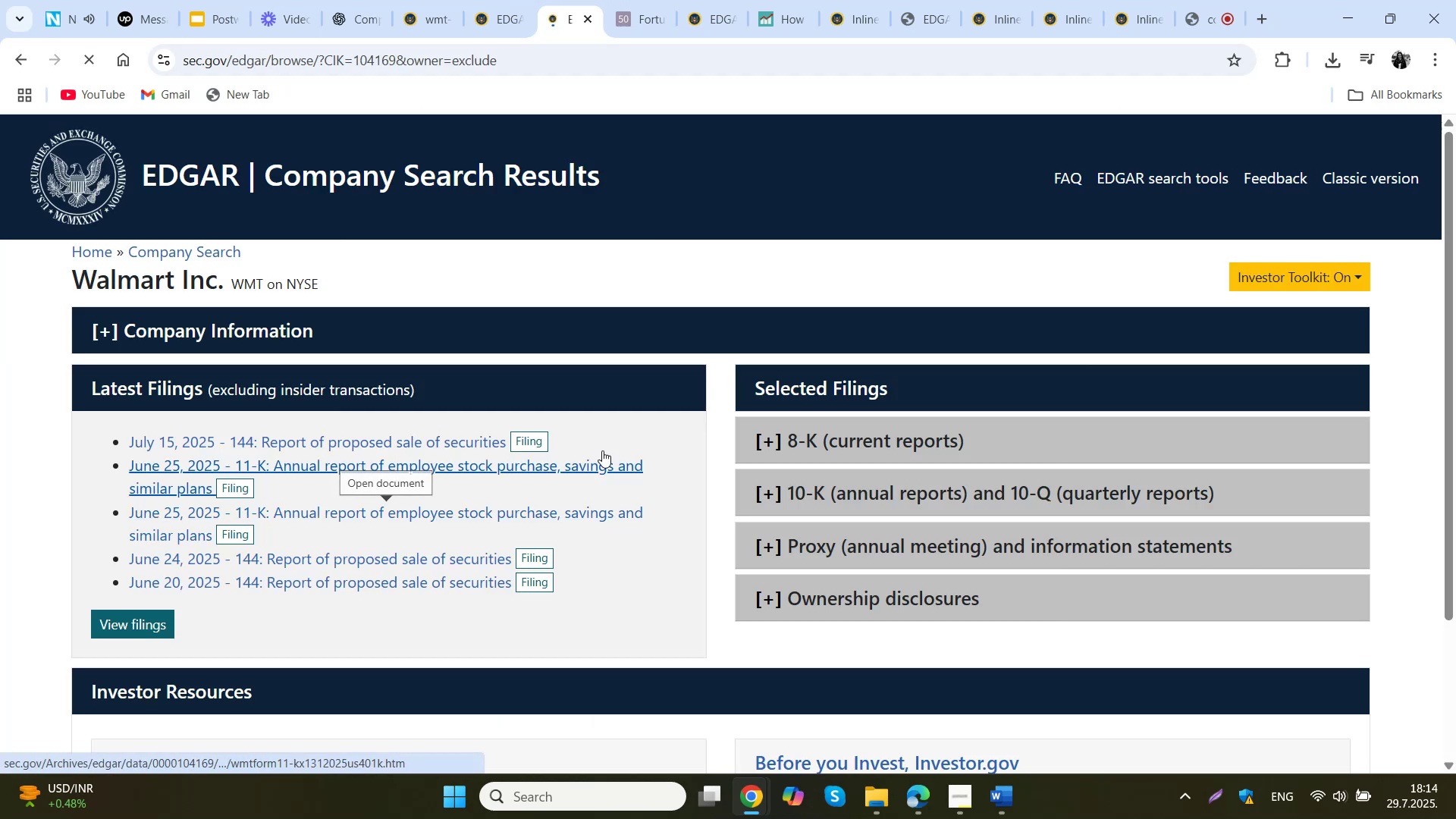 
scroll: coordinate [871, 481], scroll_direction: down, amount: 1.0
 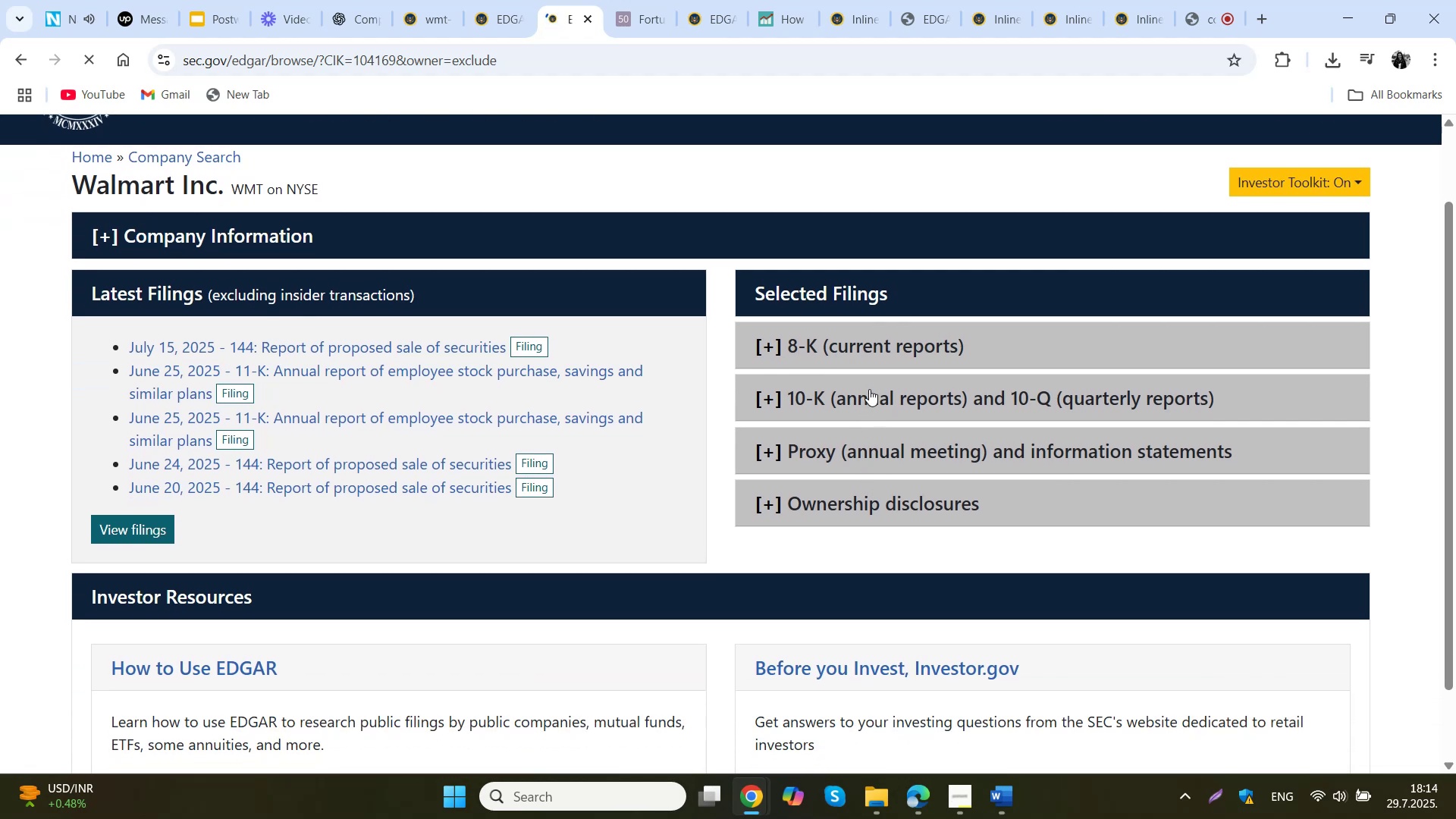 
left_click([869, 389])
 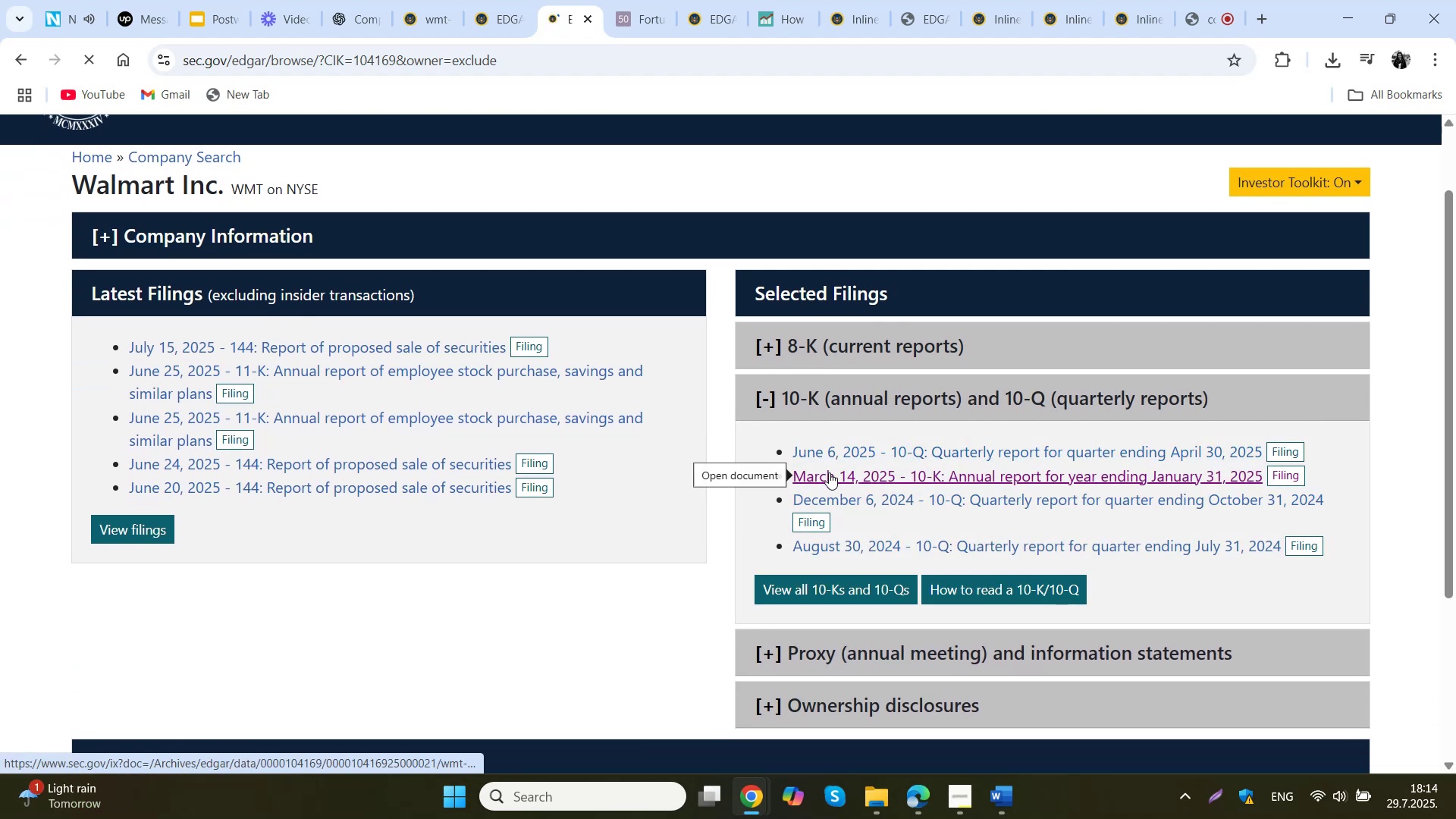 
right_click([829, 475])
 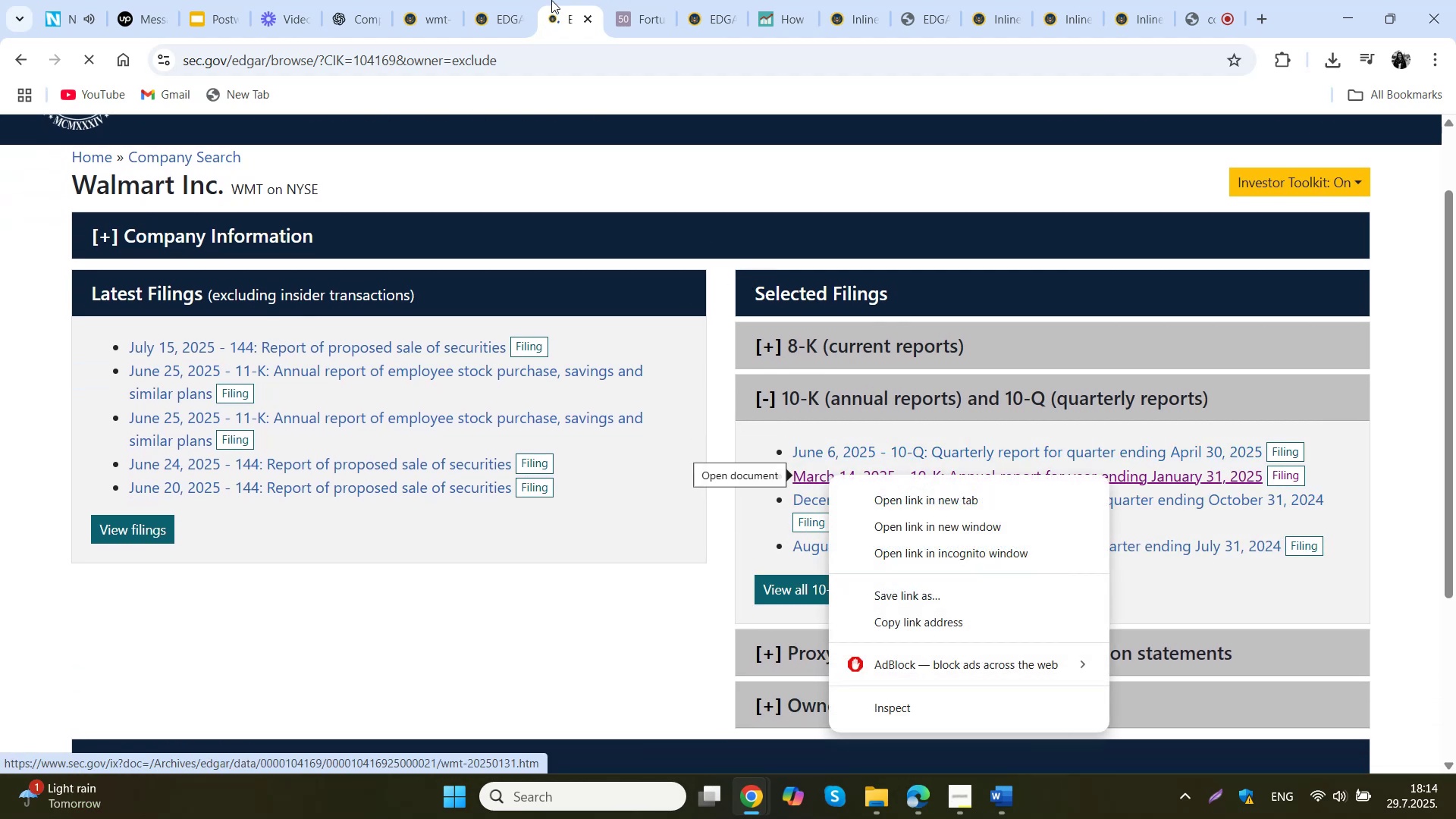 
left_click([344, 0])
 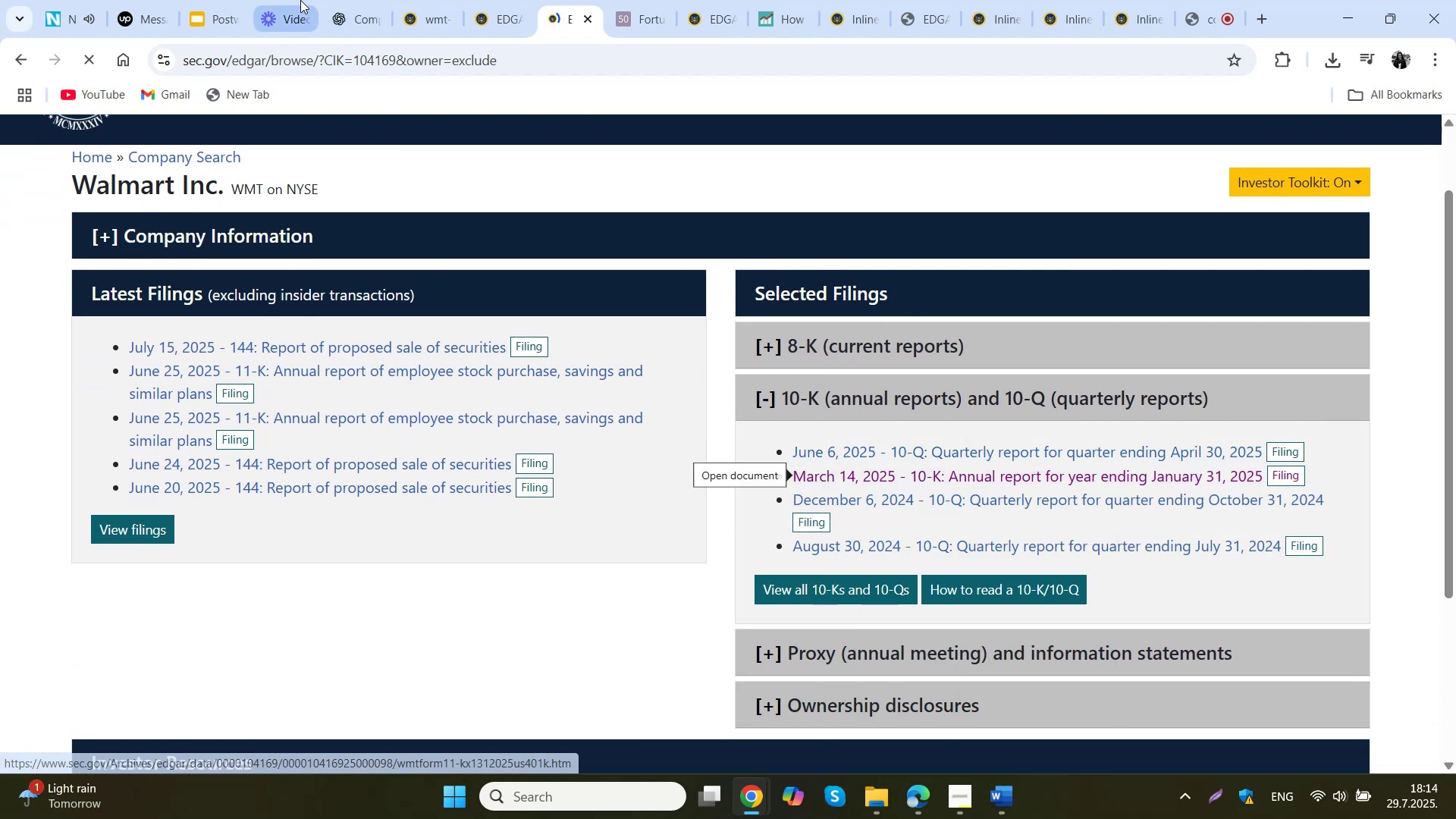 
left_click([366, 21])
 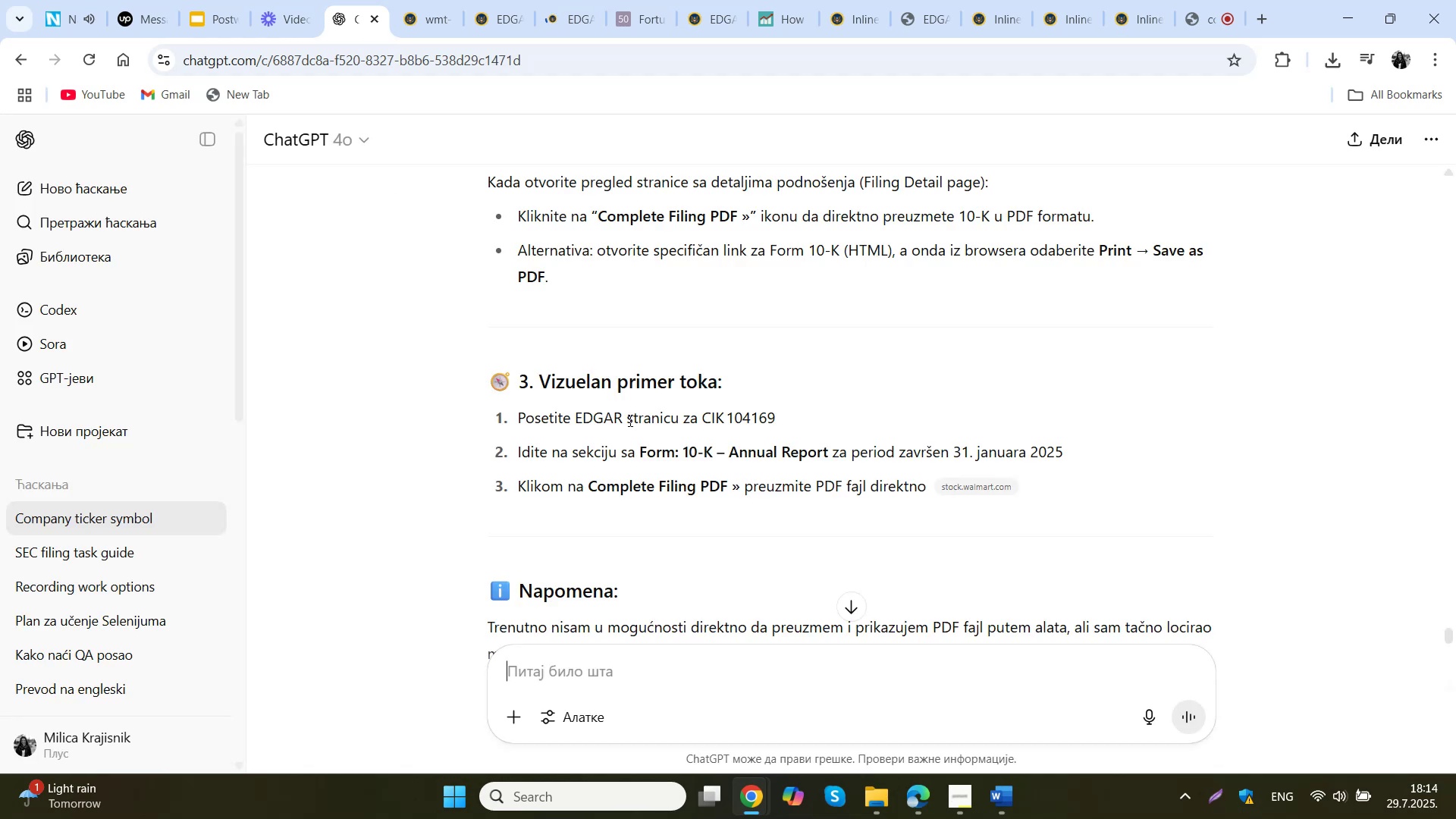 
scroll: coordinate [479, 380], scroll_direction: down, amount: 10.0
 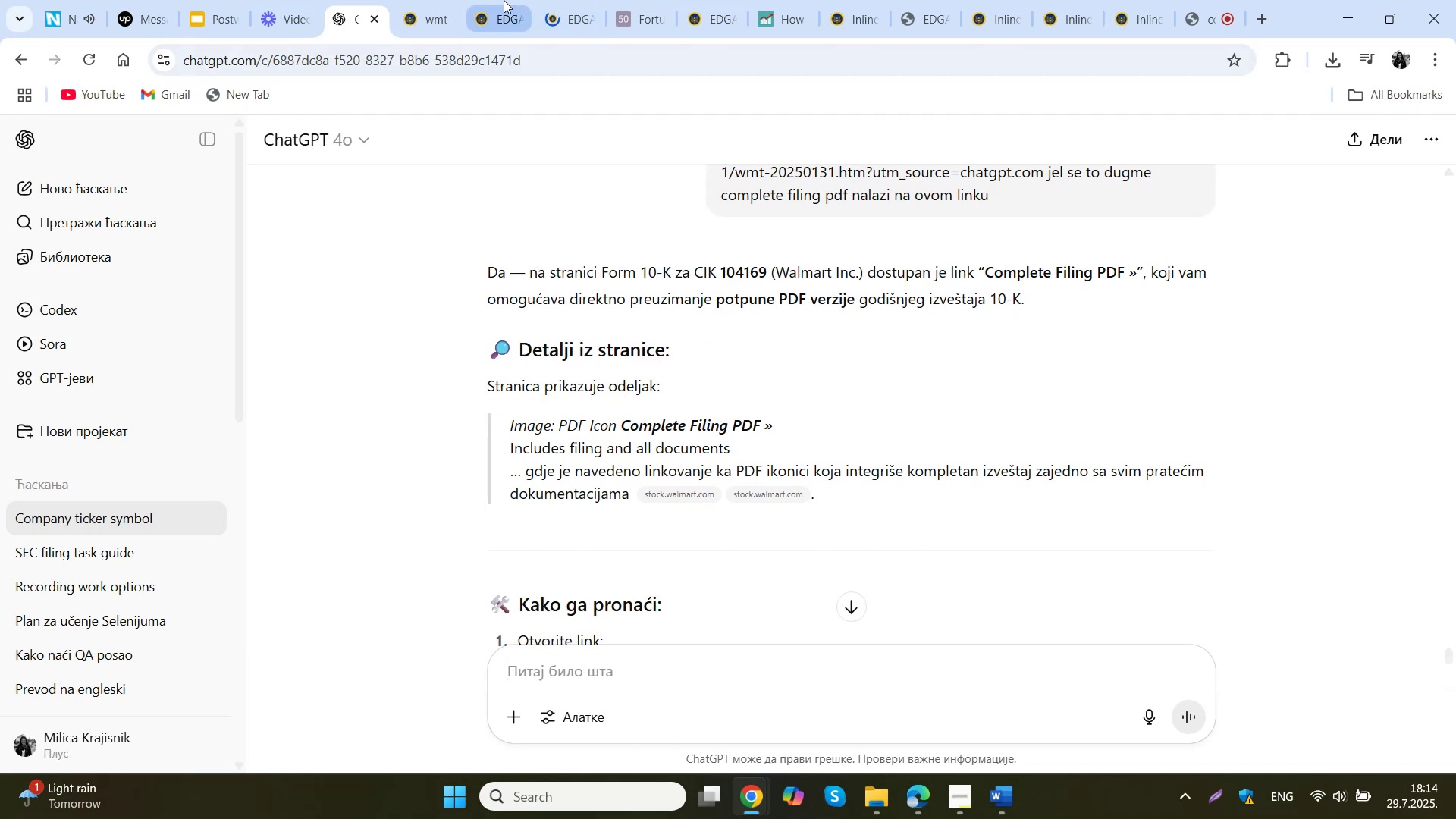 
left_click([843, 0])
 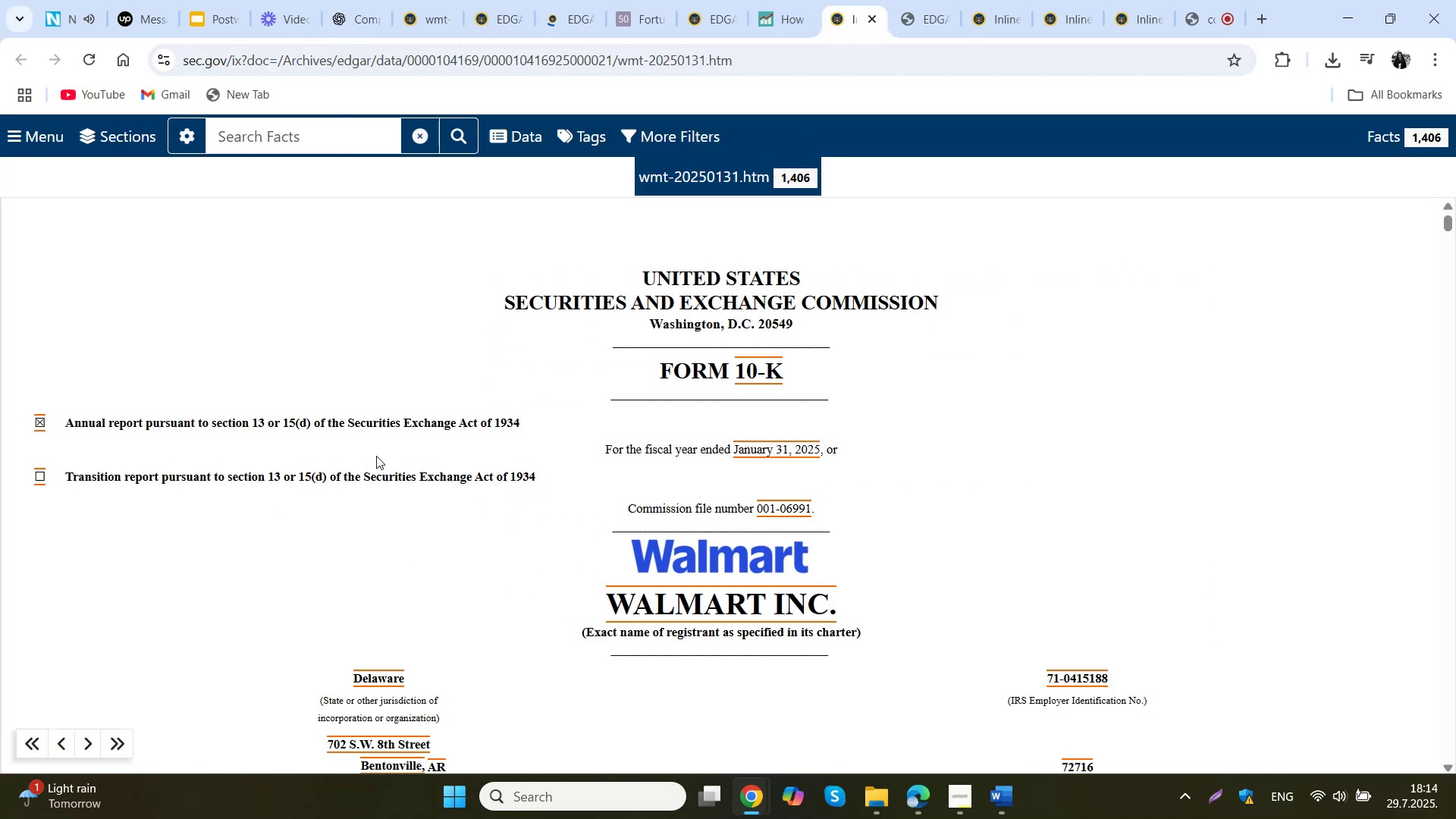 
scroll: coordinate [296, 487], scroll_direction: down, amount: 7.0
 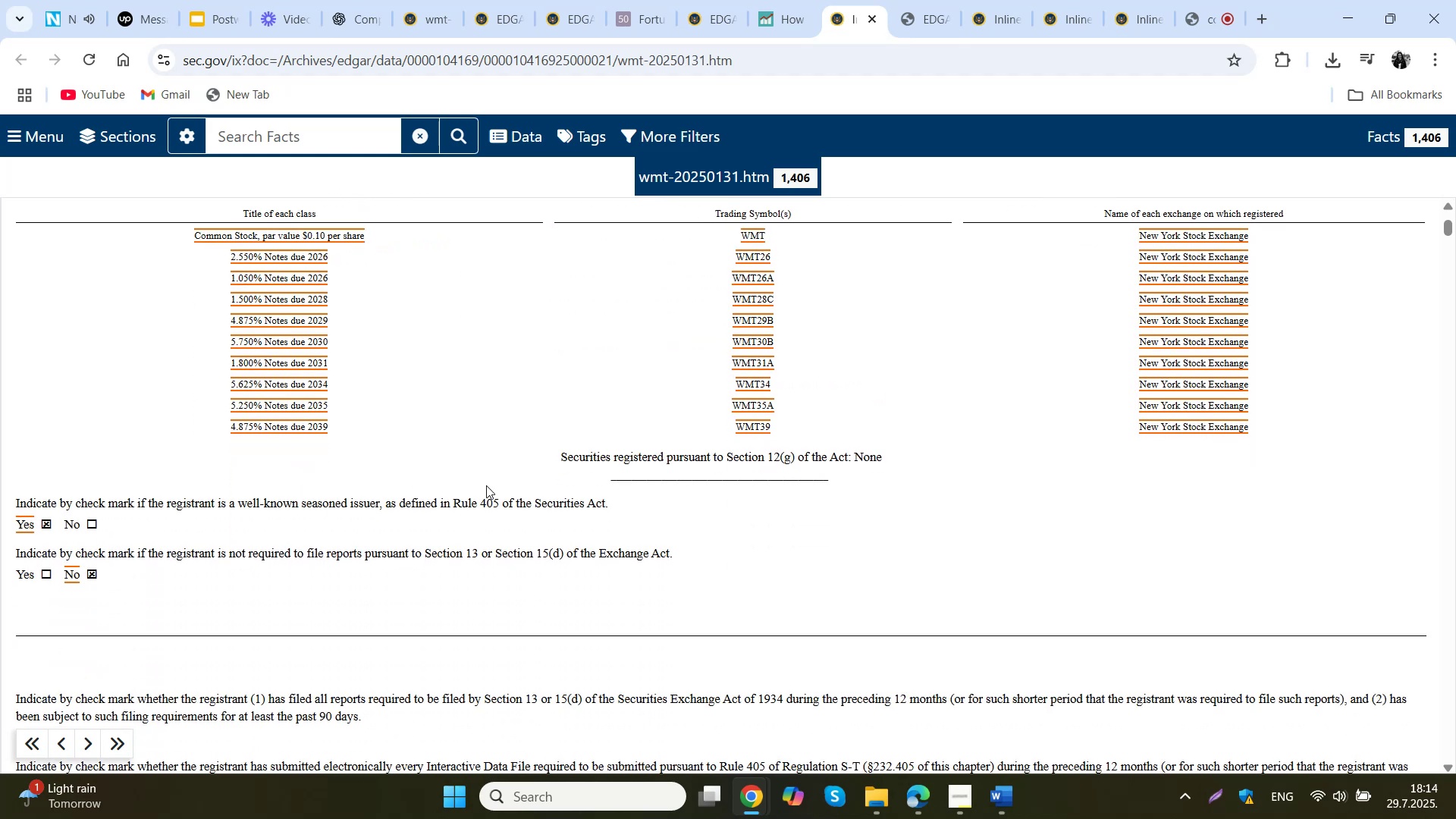 
key(Control+ControlLeft)
 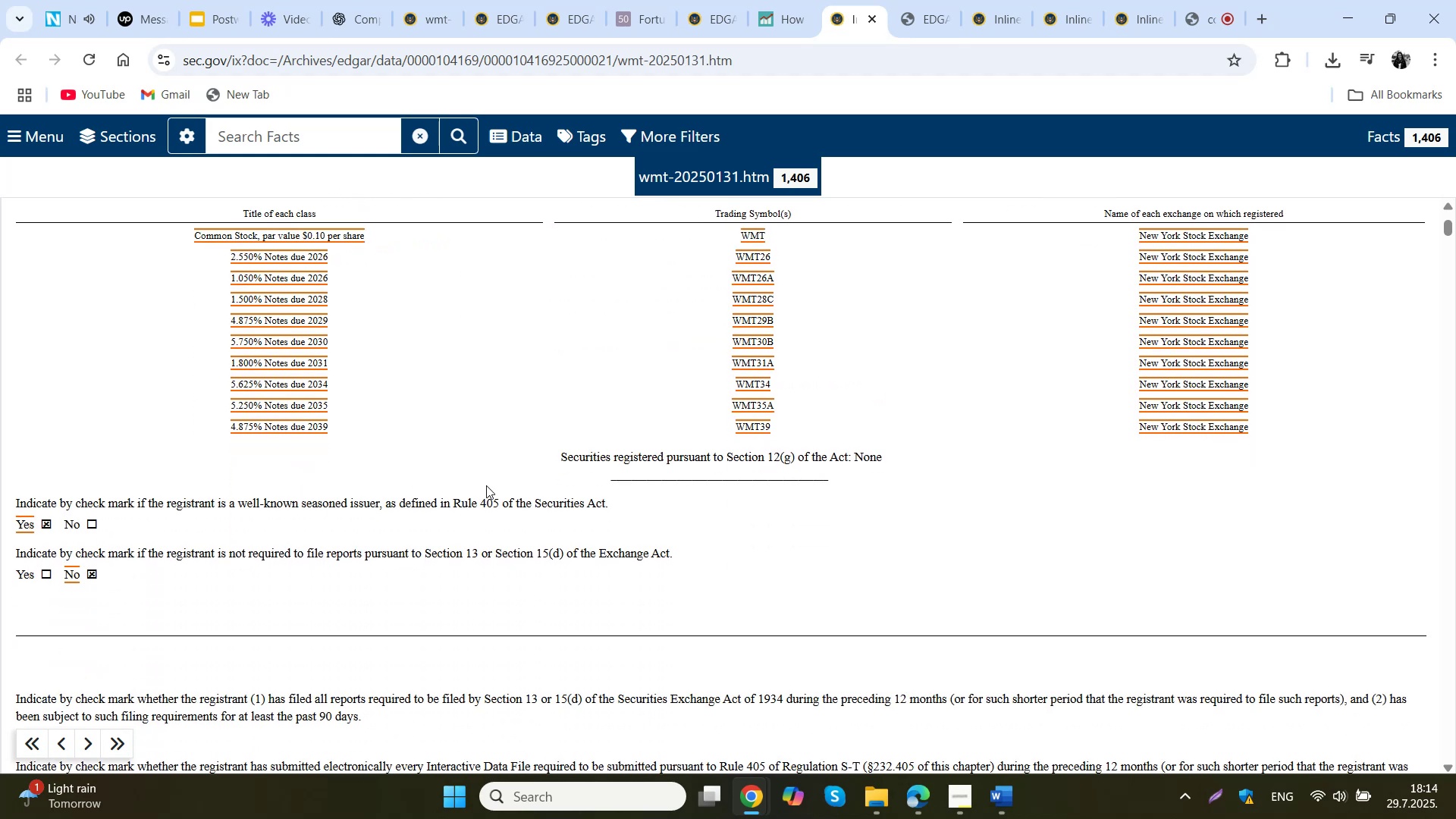 
key(Control+F)
 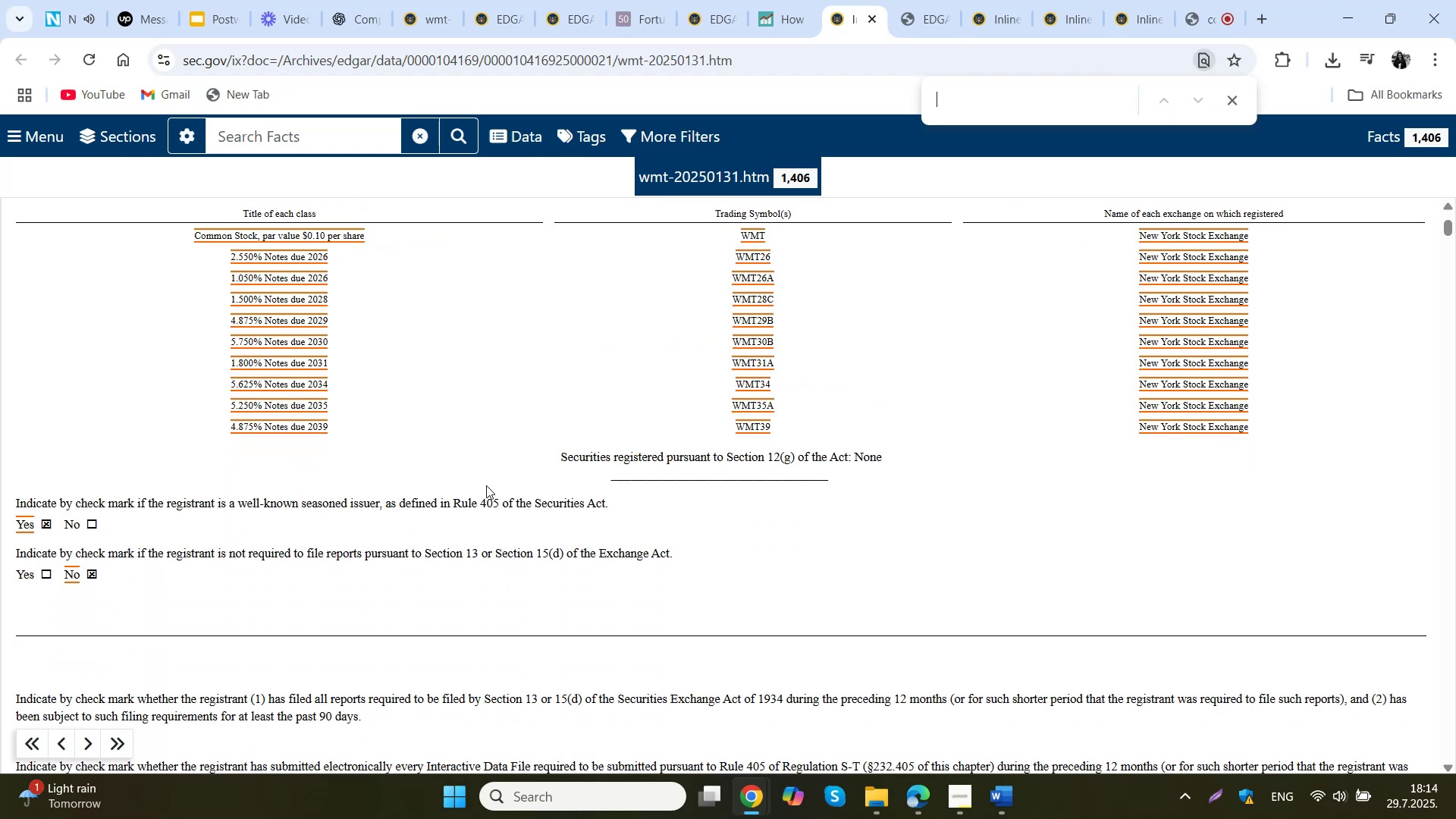 
type(image)
 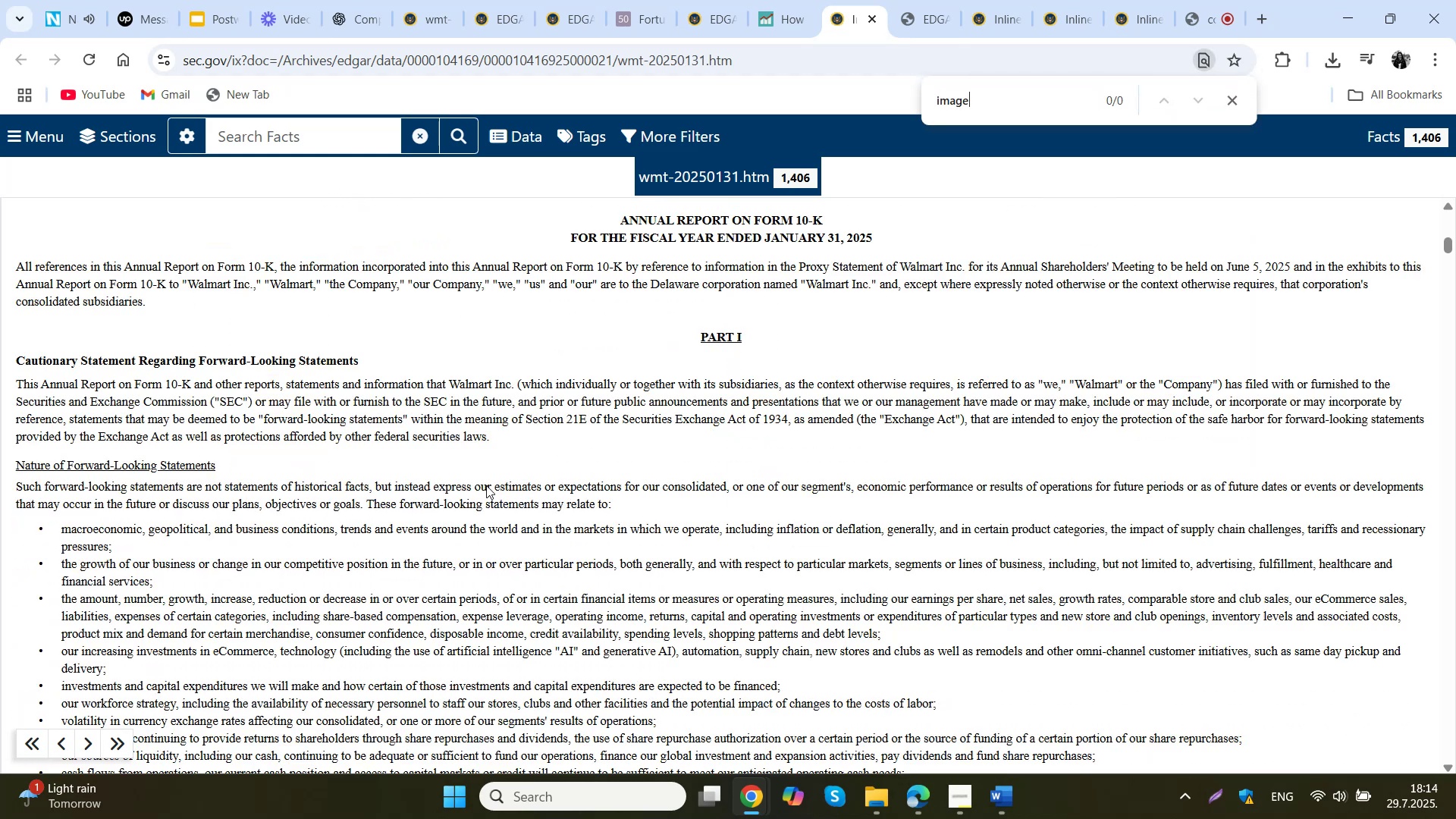 
hold_key(key=Backspace, duration=1.16)
 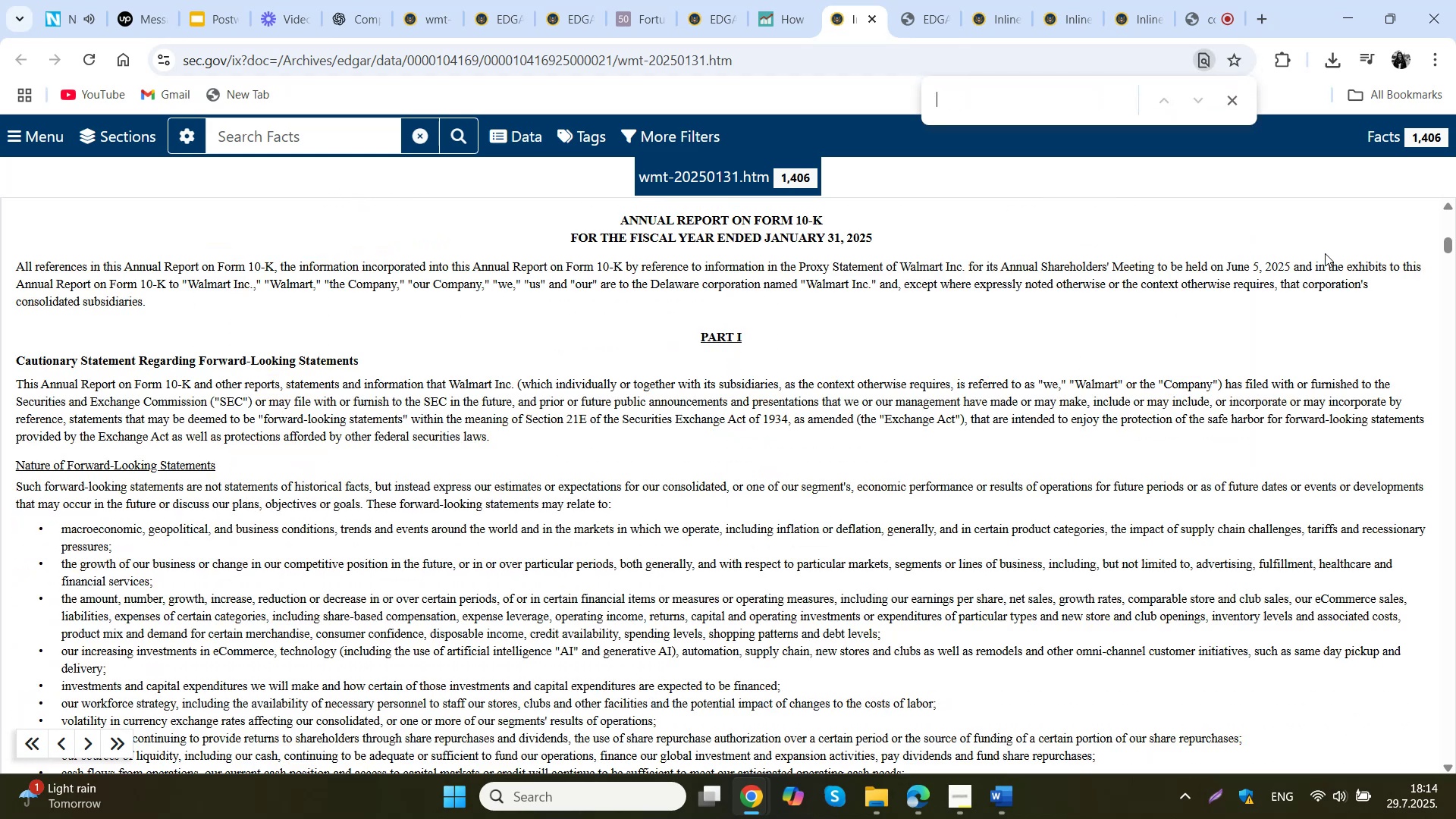 
scroll: coordinate [1145, 258], scroll_direction: up, amount: 28.0
 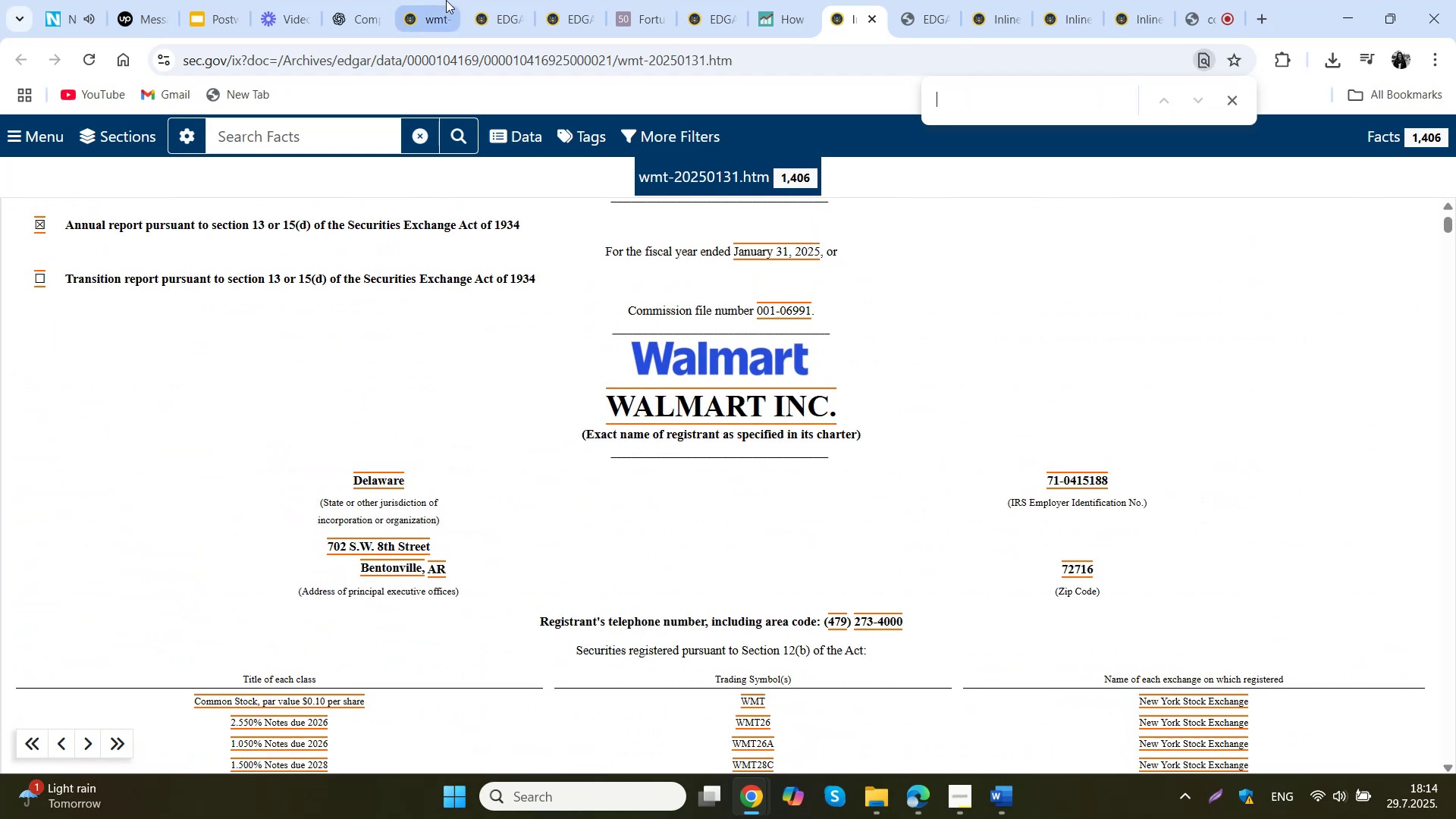 
left_click([370, 0])
 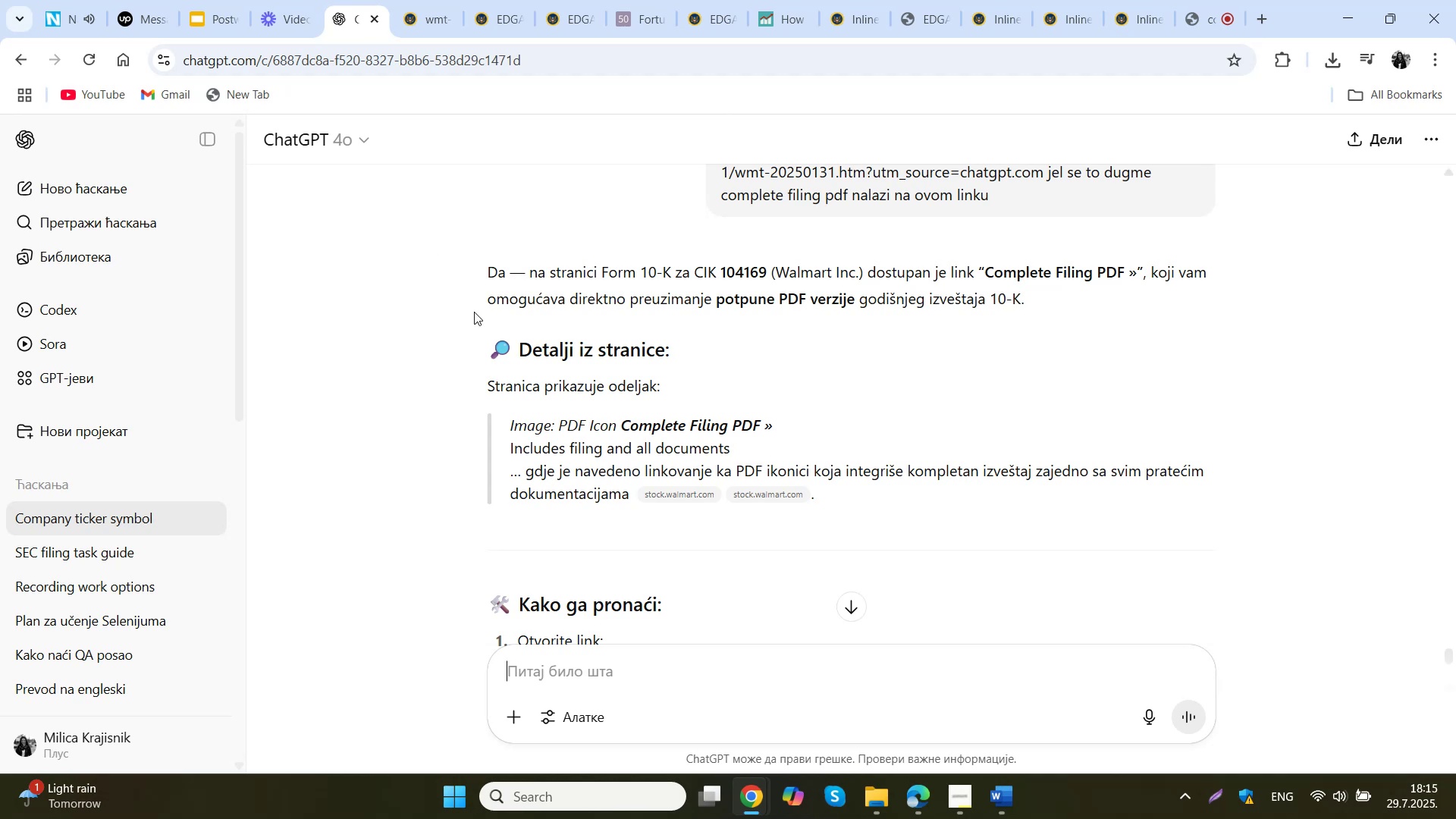 
scroll: coordinate [421, 330], scroll_direction: down, amount: 2.0
 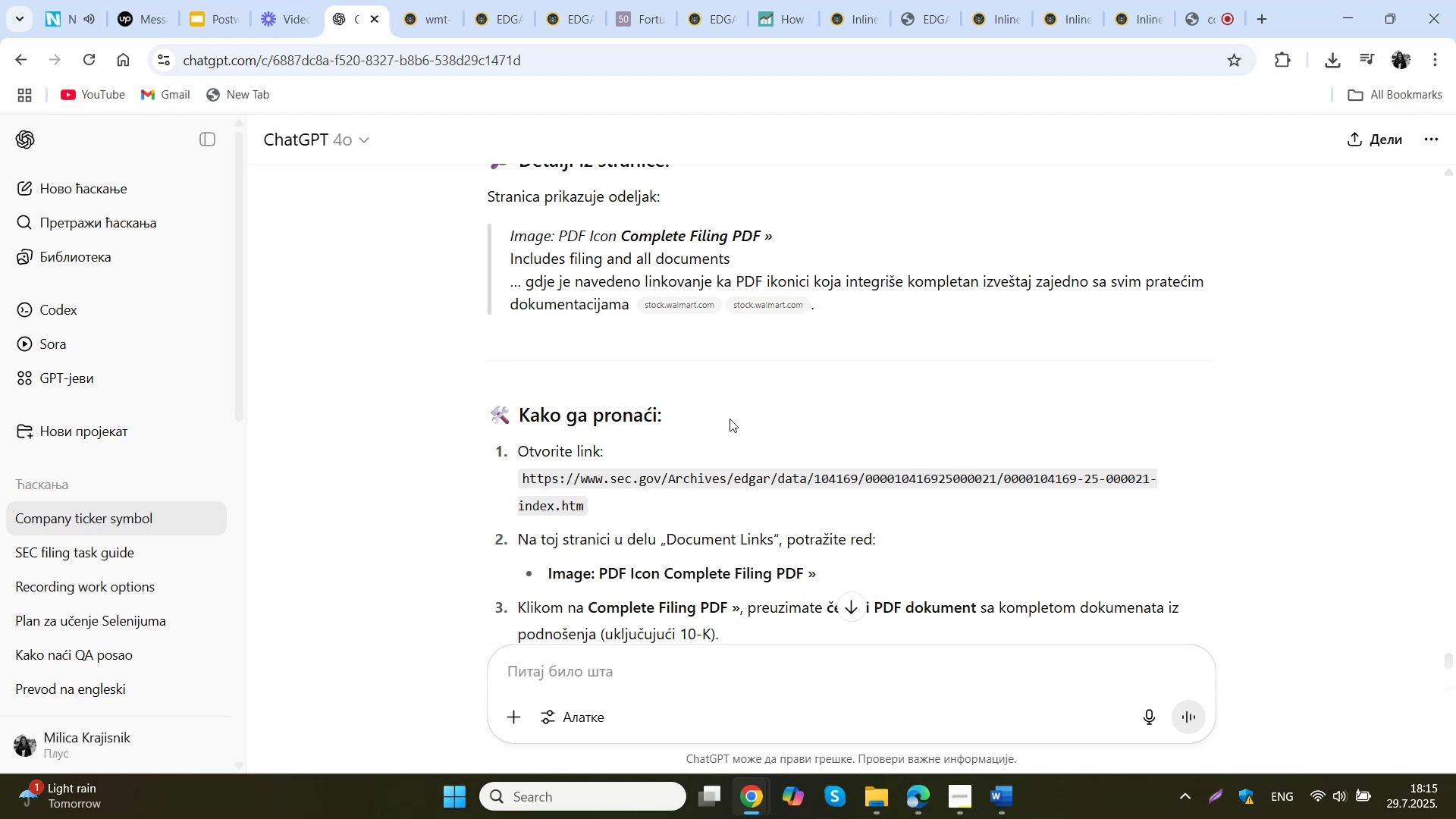 
left_click_drag(start_coordinate=[521, 479], to_coordinate=[585, 510])
 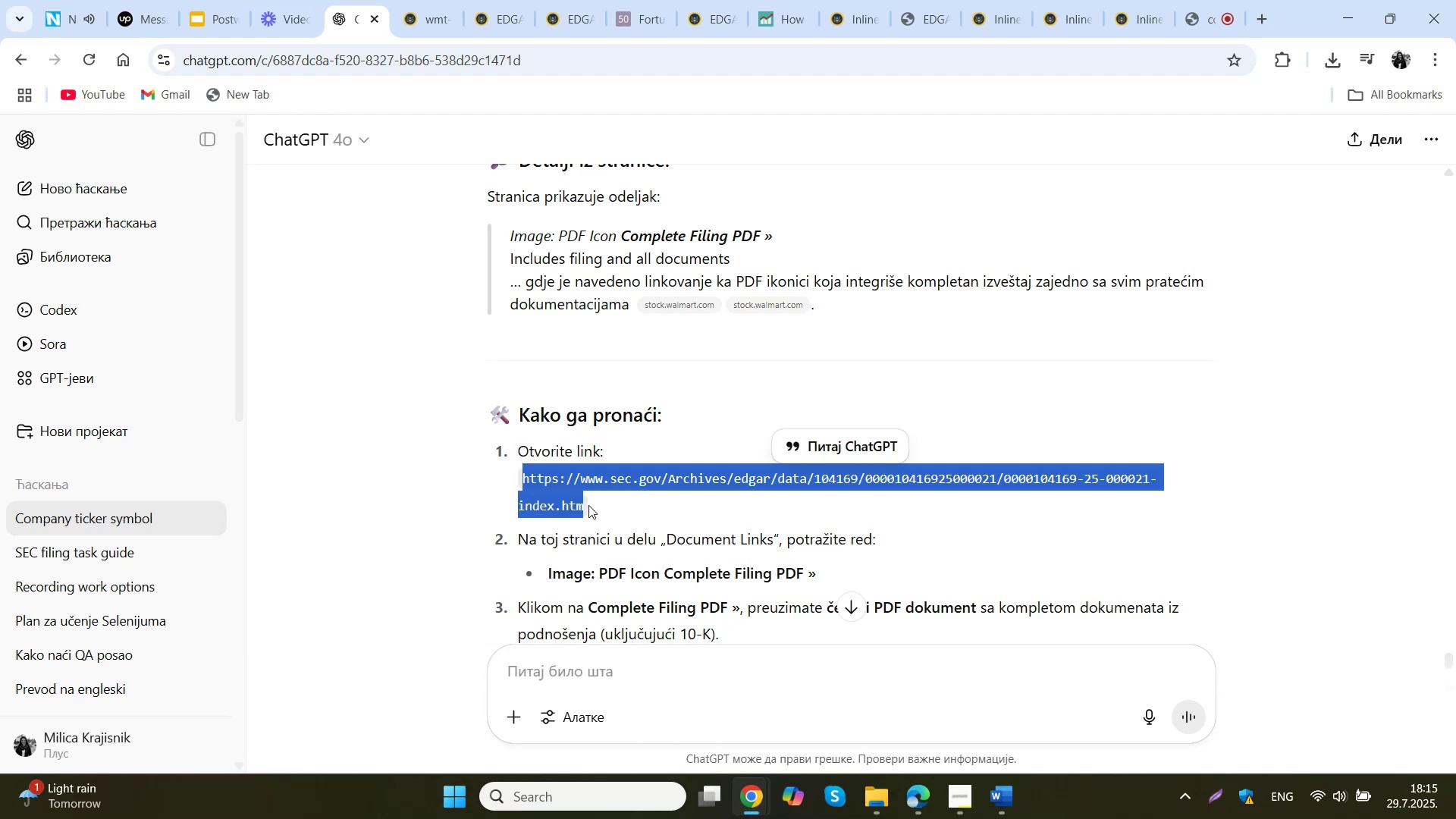 
key(Control+C)
 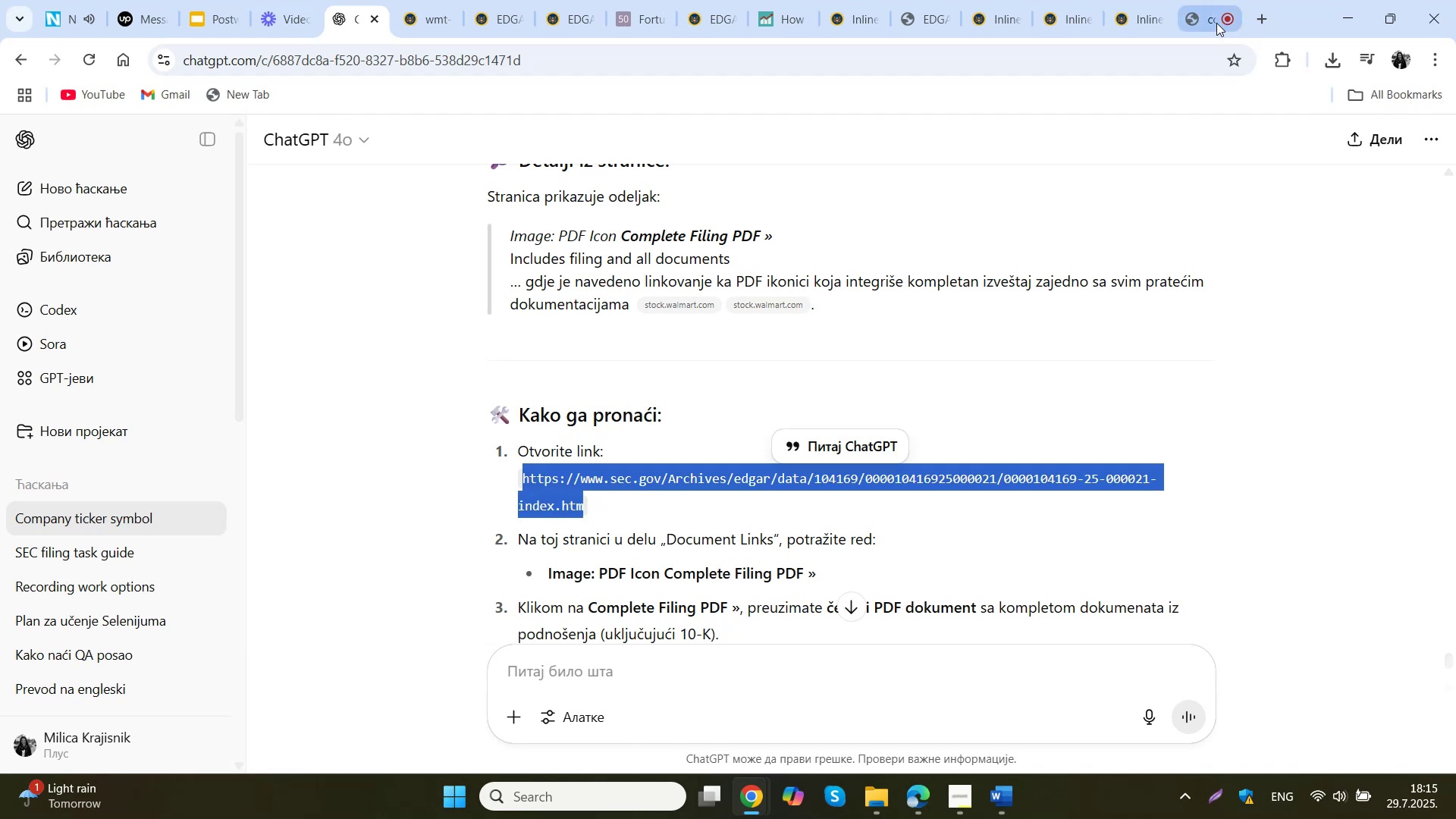 
left_click([1264, 13])
 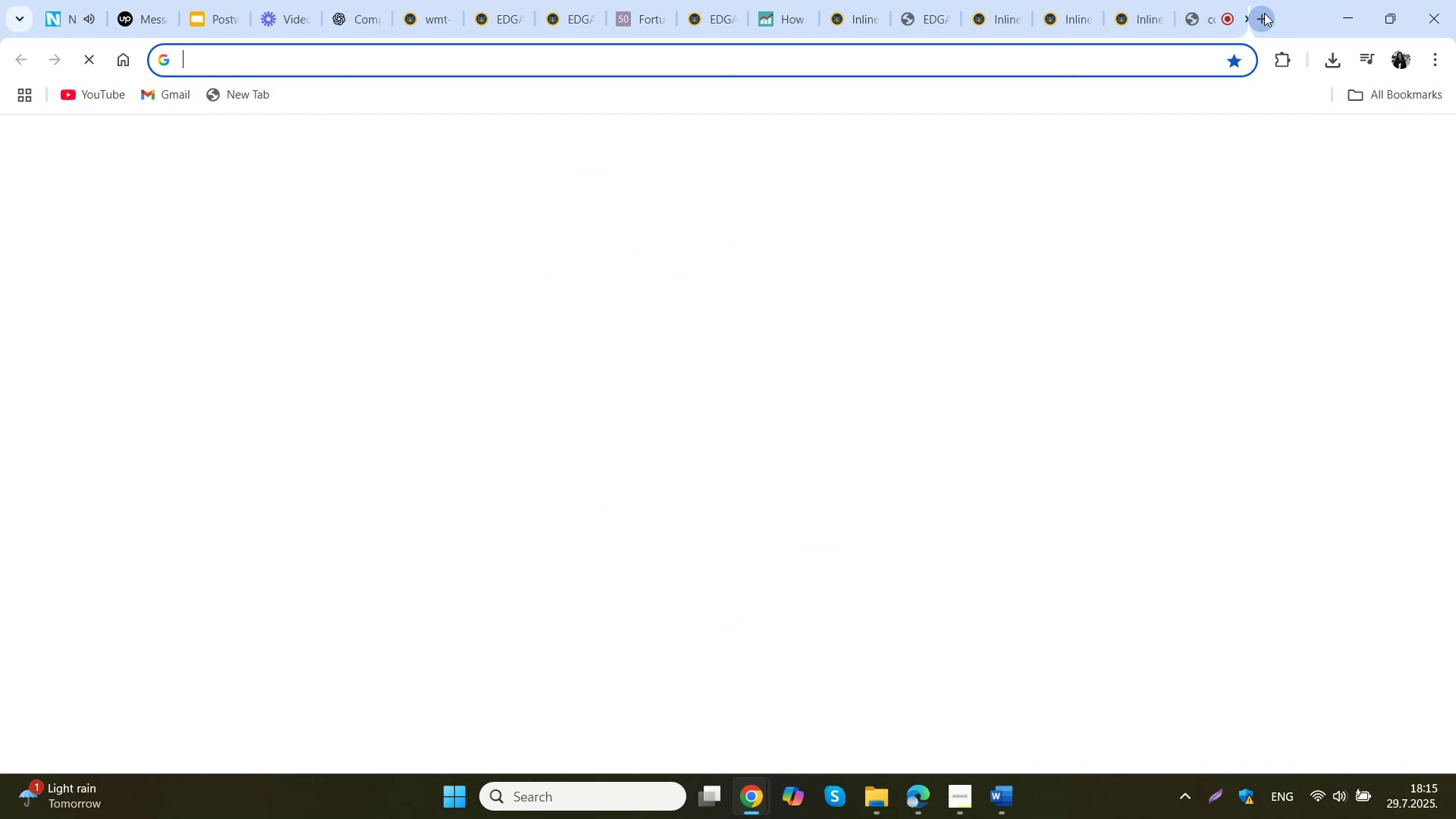 
key(Control+ControlLeft)
 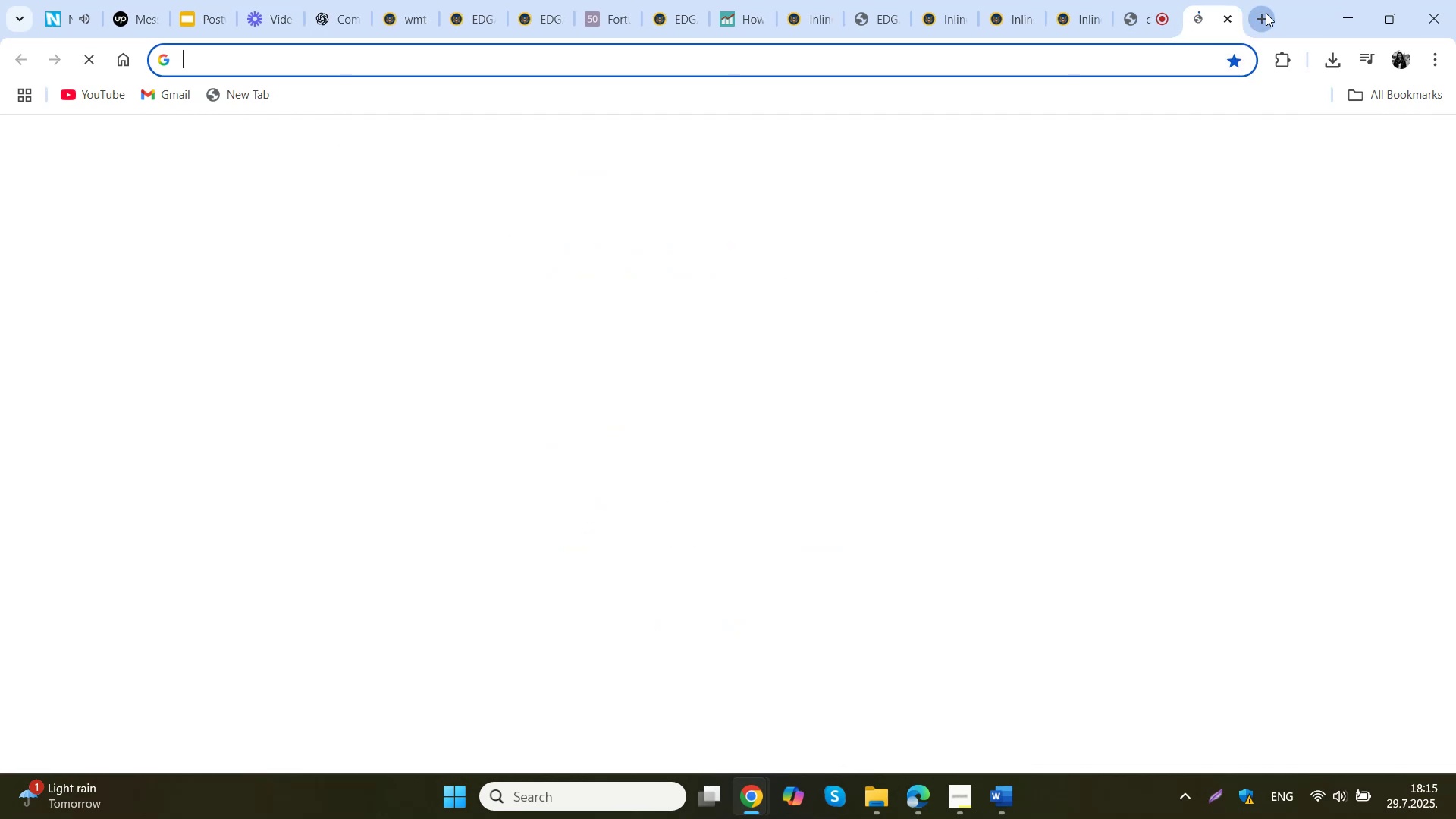 
key(Control+V)
 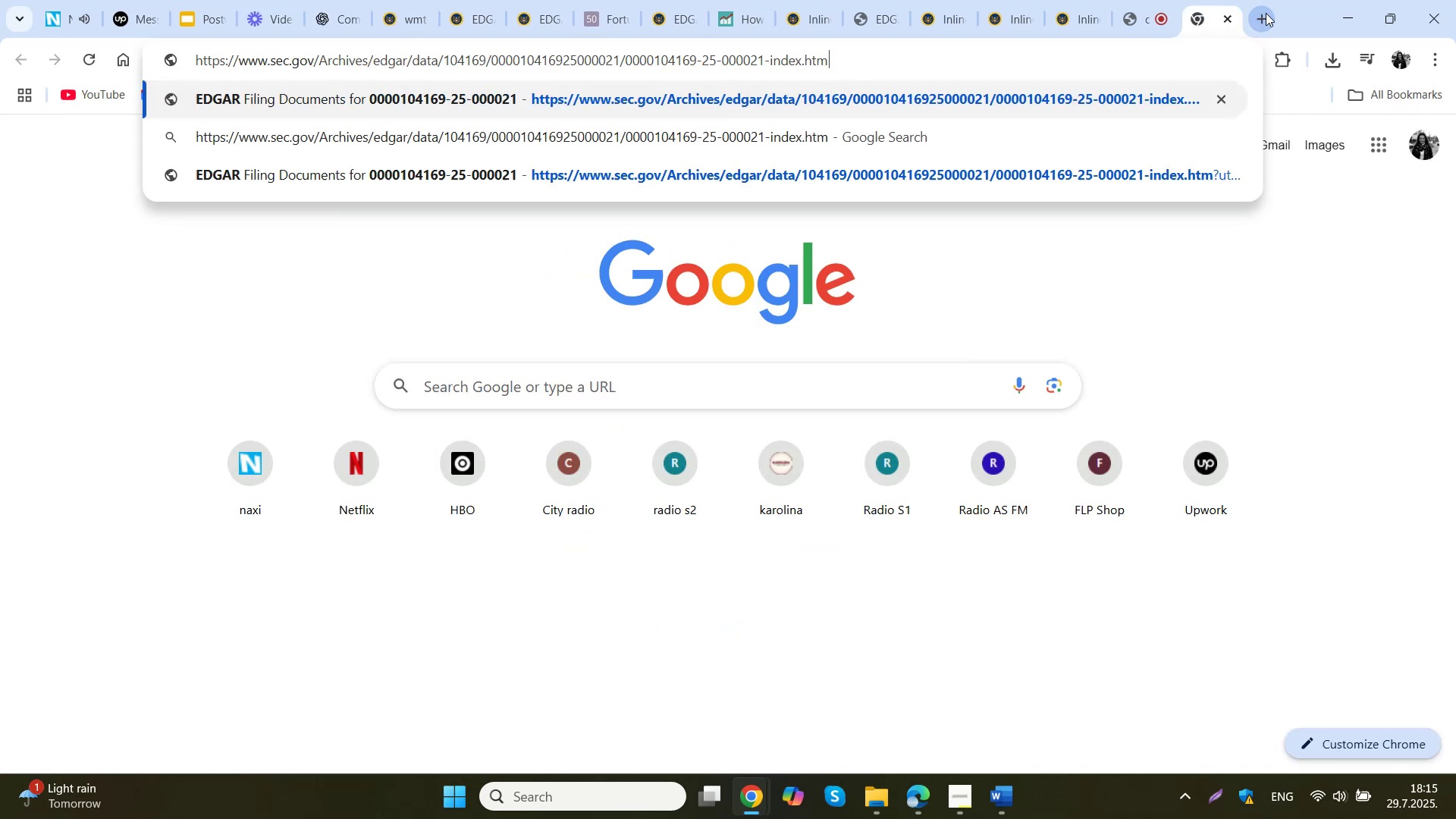 
key(NumpadEnter)
 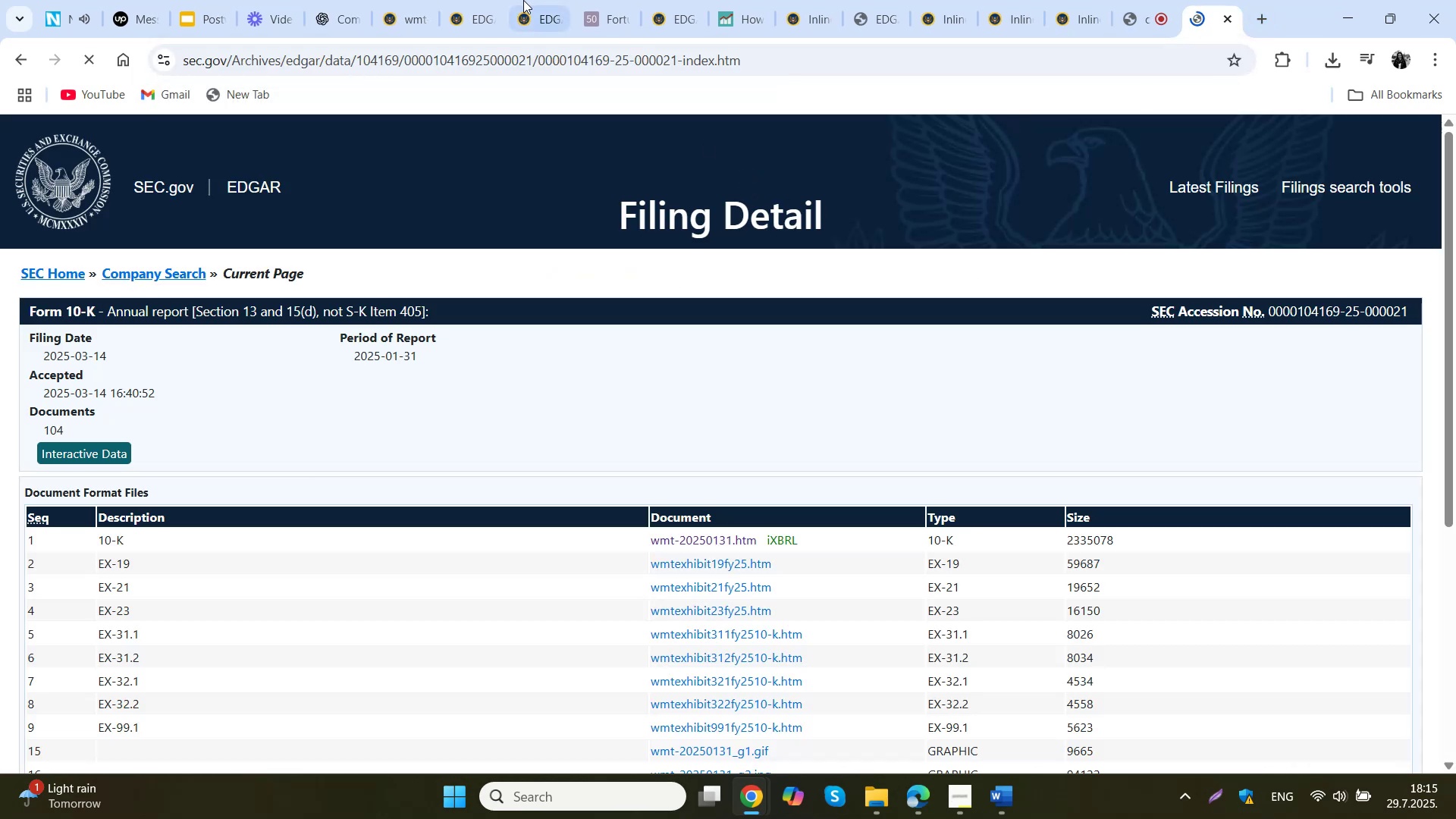 
left_click([319, 0])
 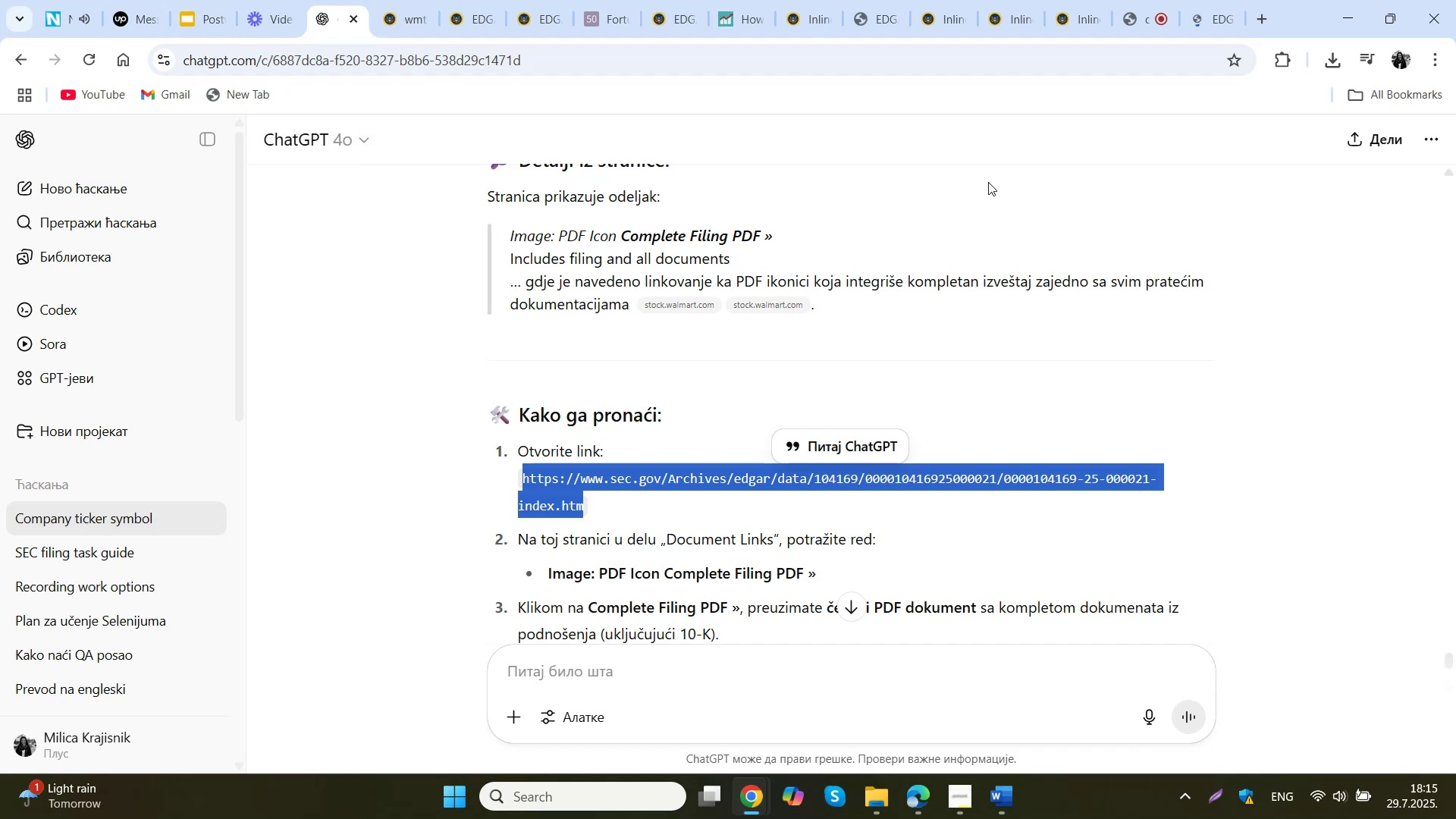 
scroll: coordinate [988, 182], scroll_direction: down, amount: 1.0
 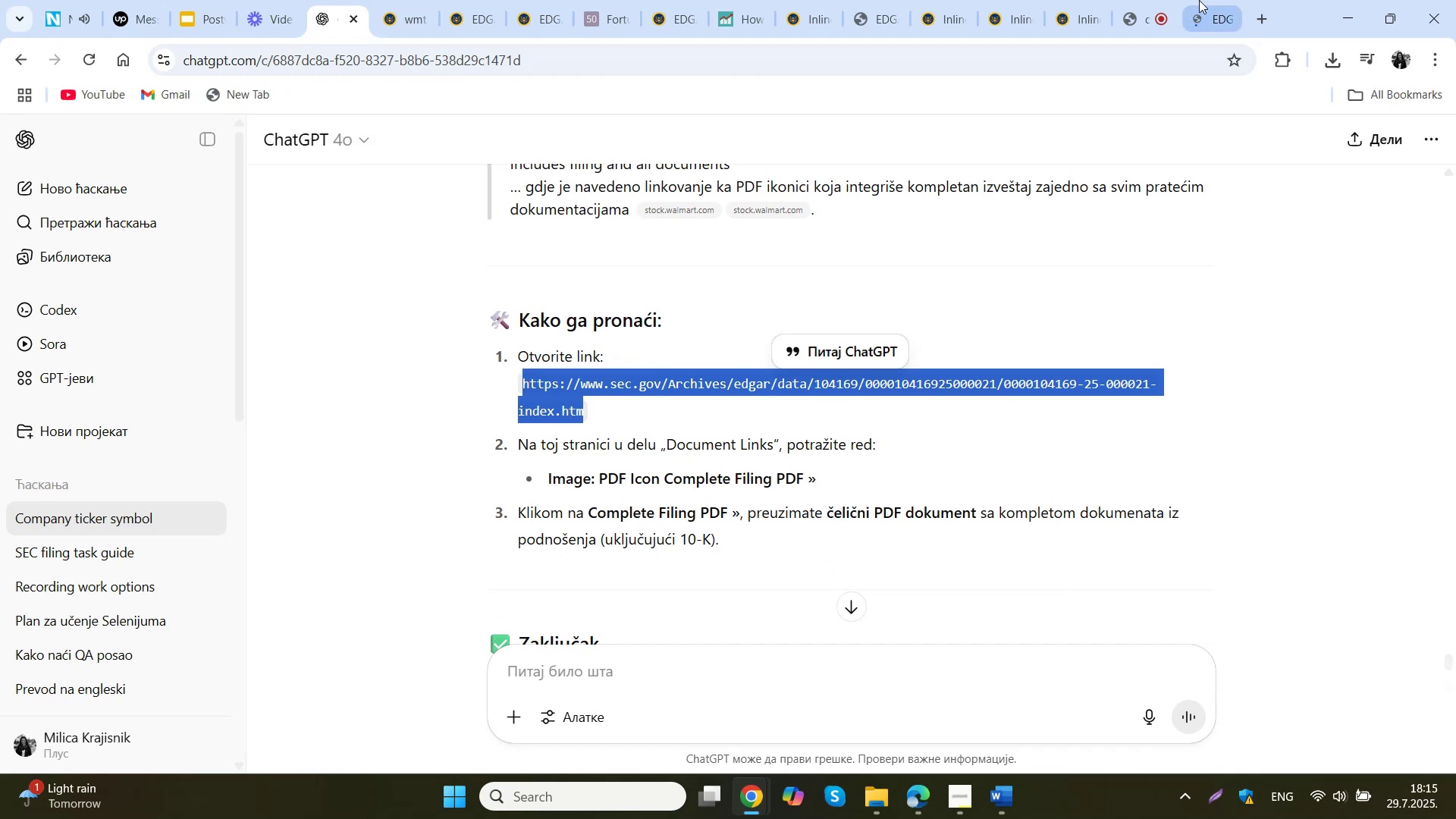 
left_click([1199, 0])
 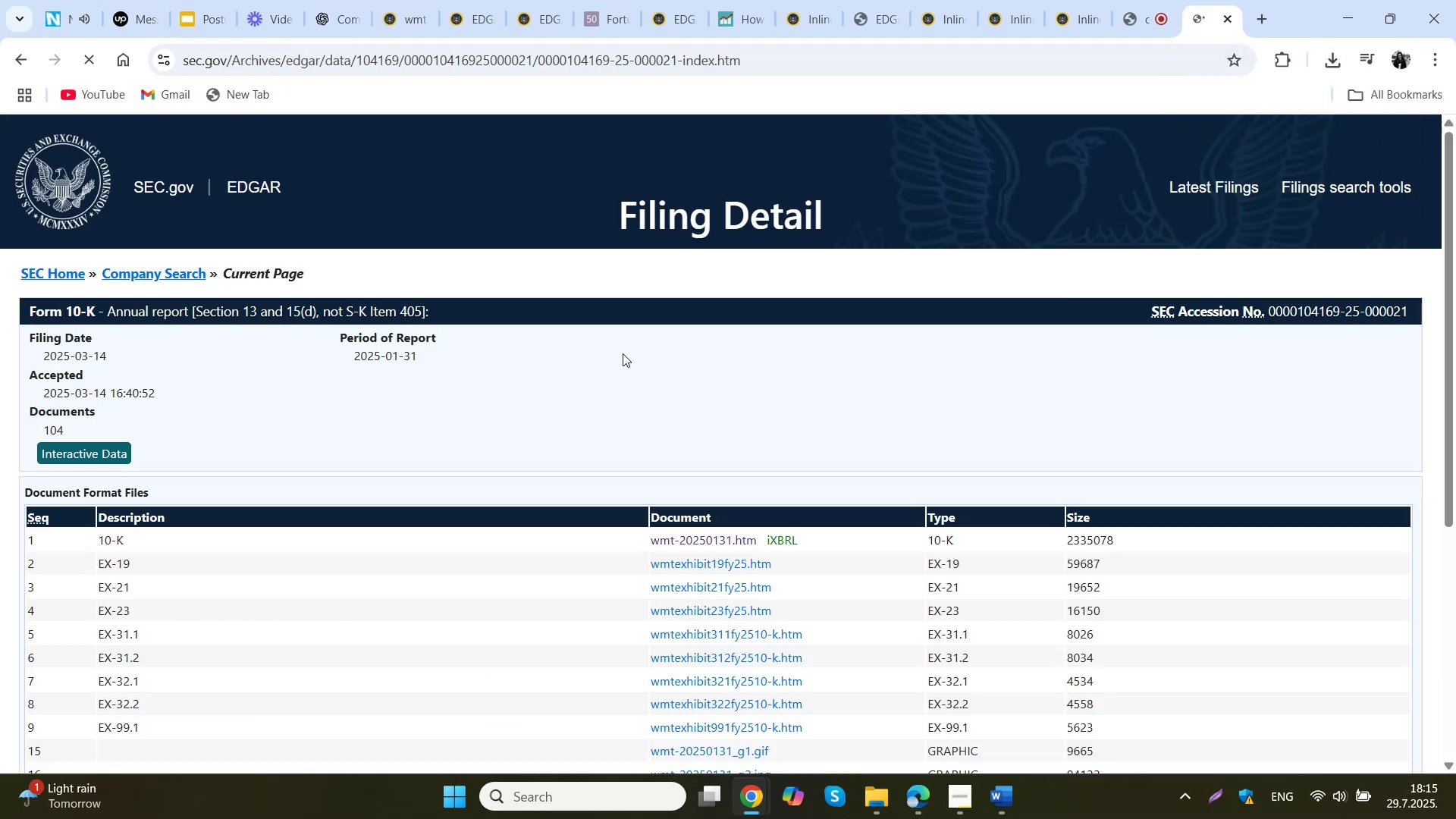 
scroll: coordinate [623, 353], scroll_direction: down, amount: 7.0
 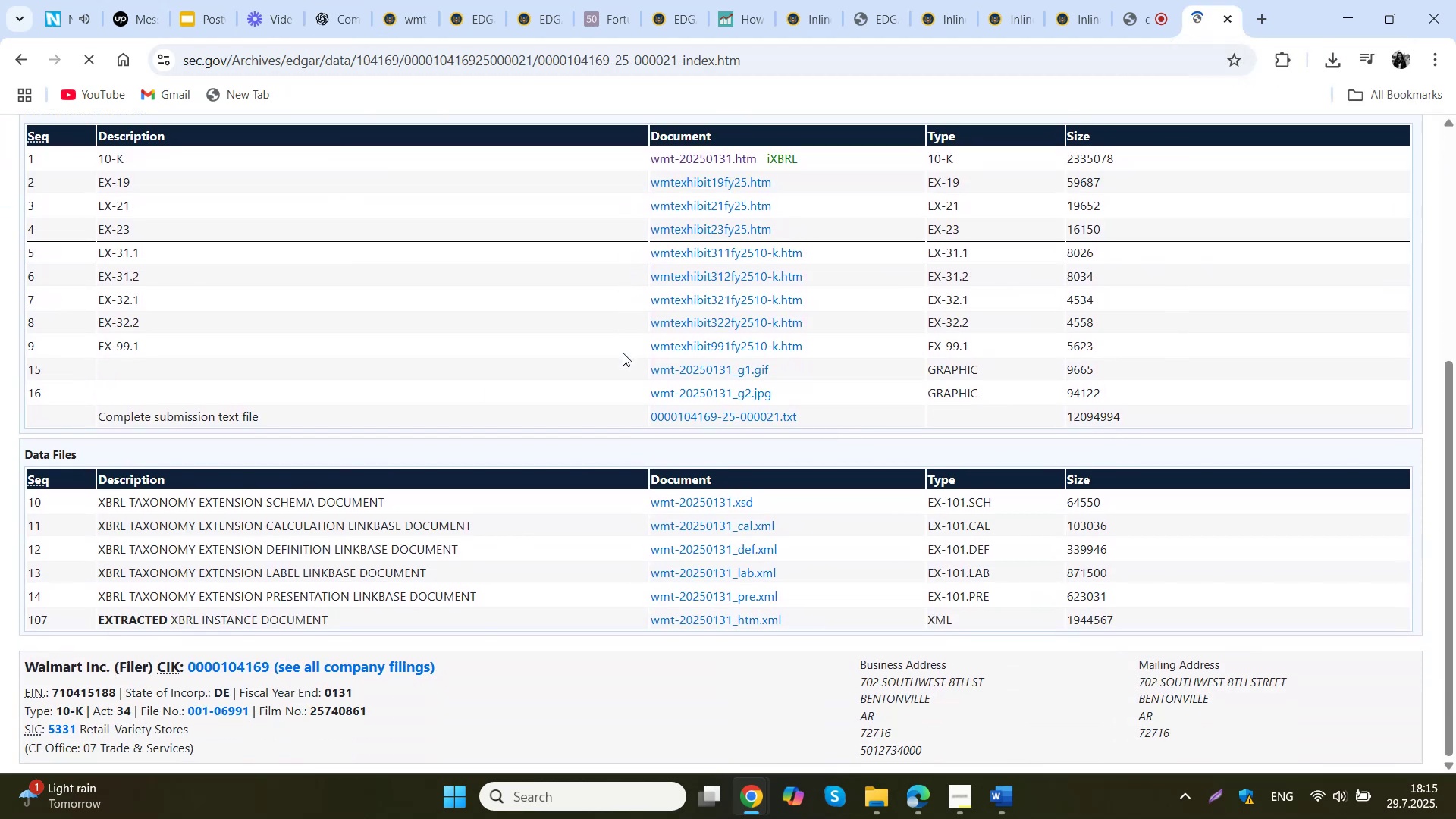 
scroll: coordinate [623, 353], scroll_direction: up, amount: 7.0
 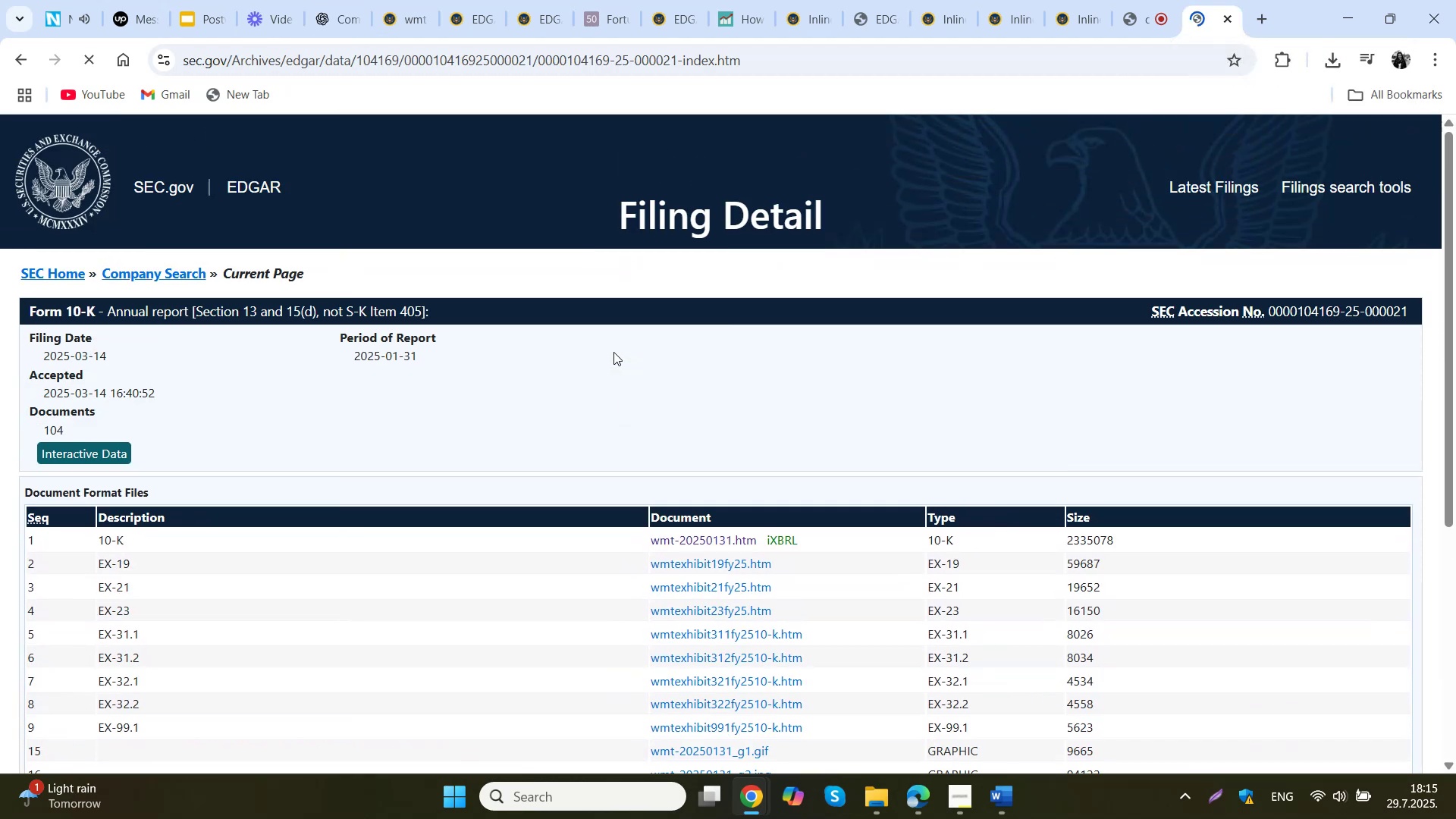 
scroll: coordinate [313, 629], scroll_direction: down, amount: 6.0
 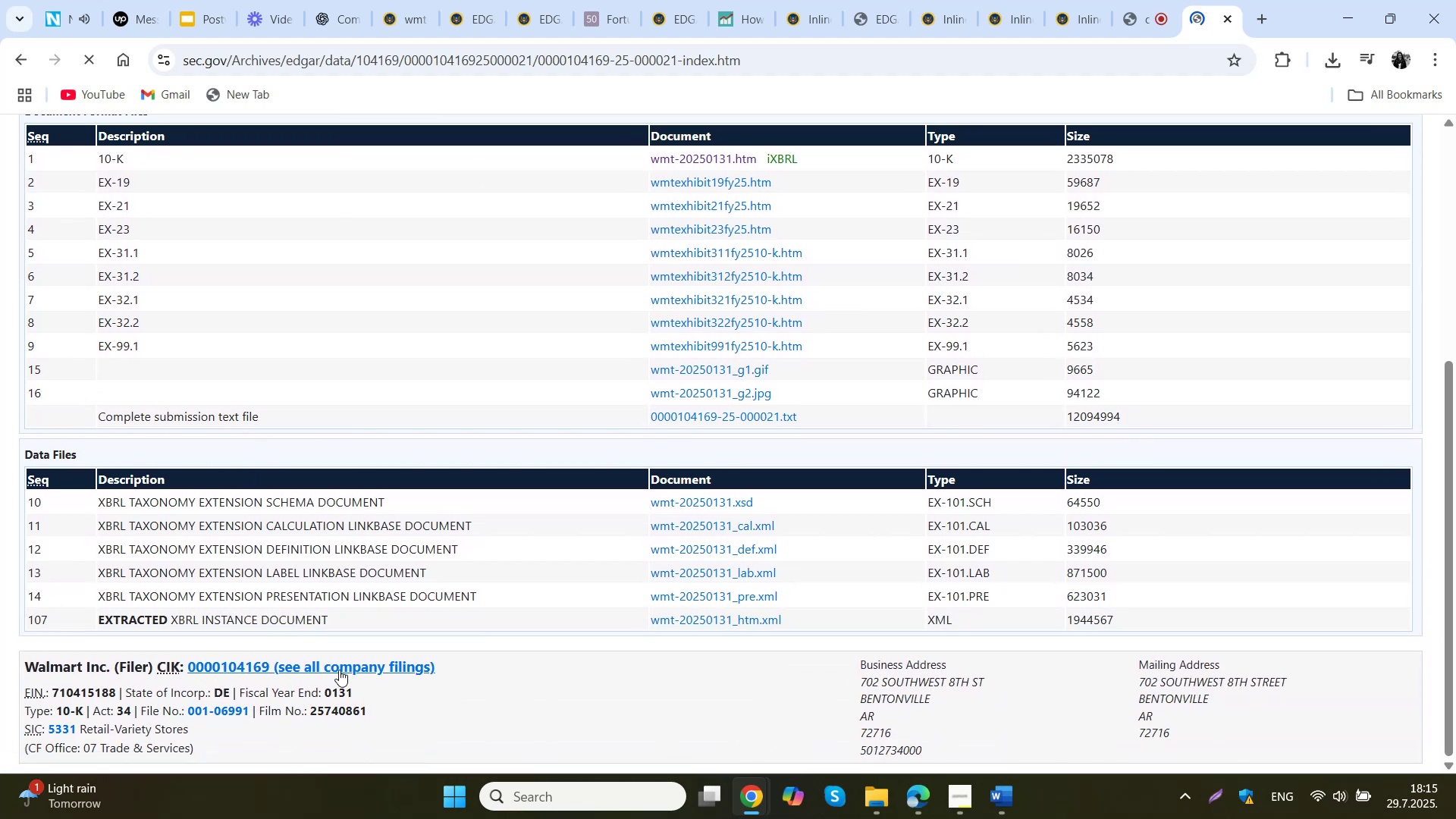 
scroll: coordinate [206, 700], scroll_direction: up, amount: 5.0
 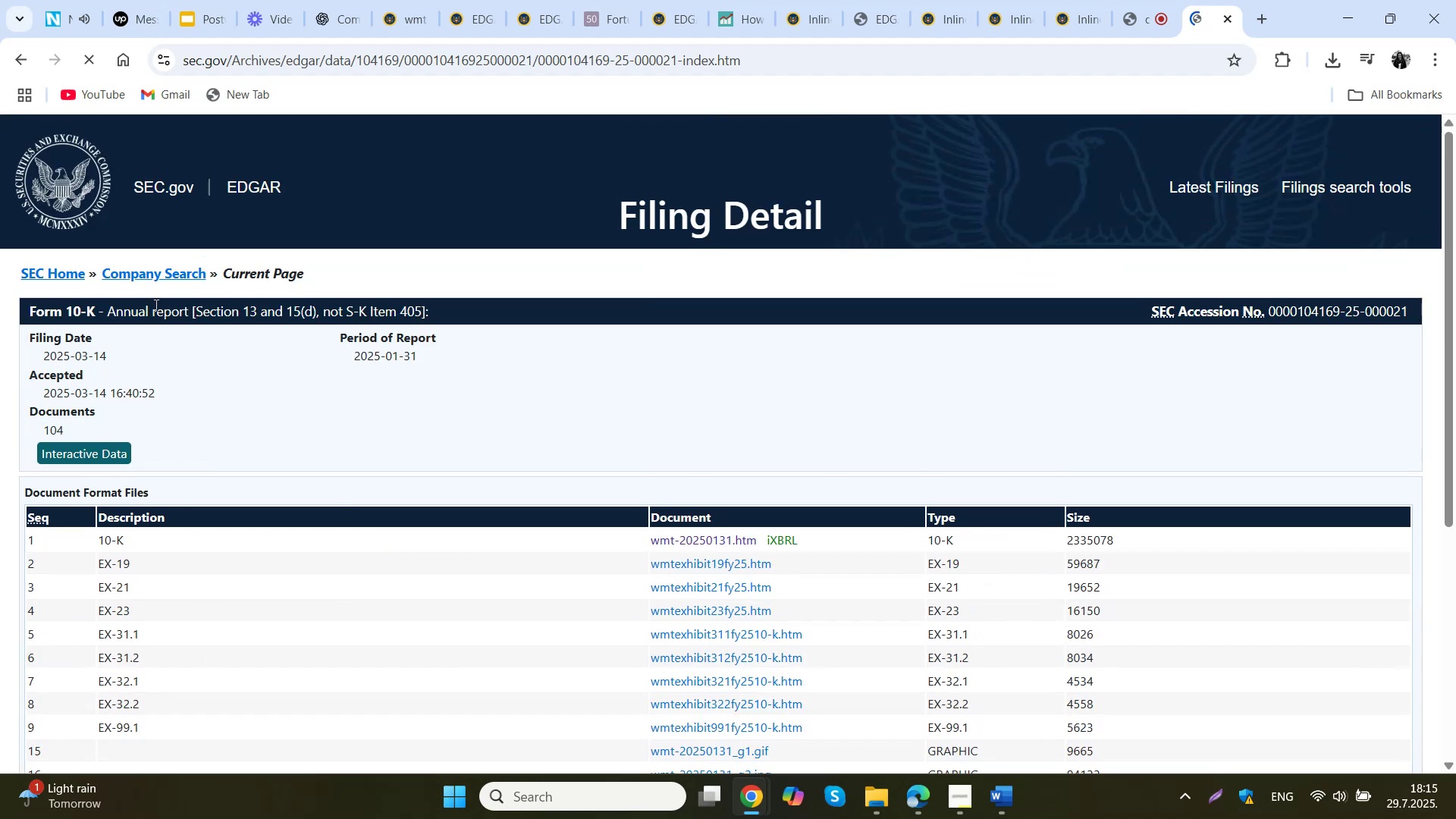 
mouse_move([99, 436])
 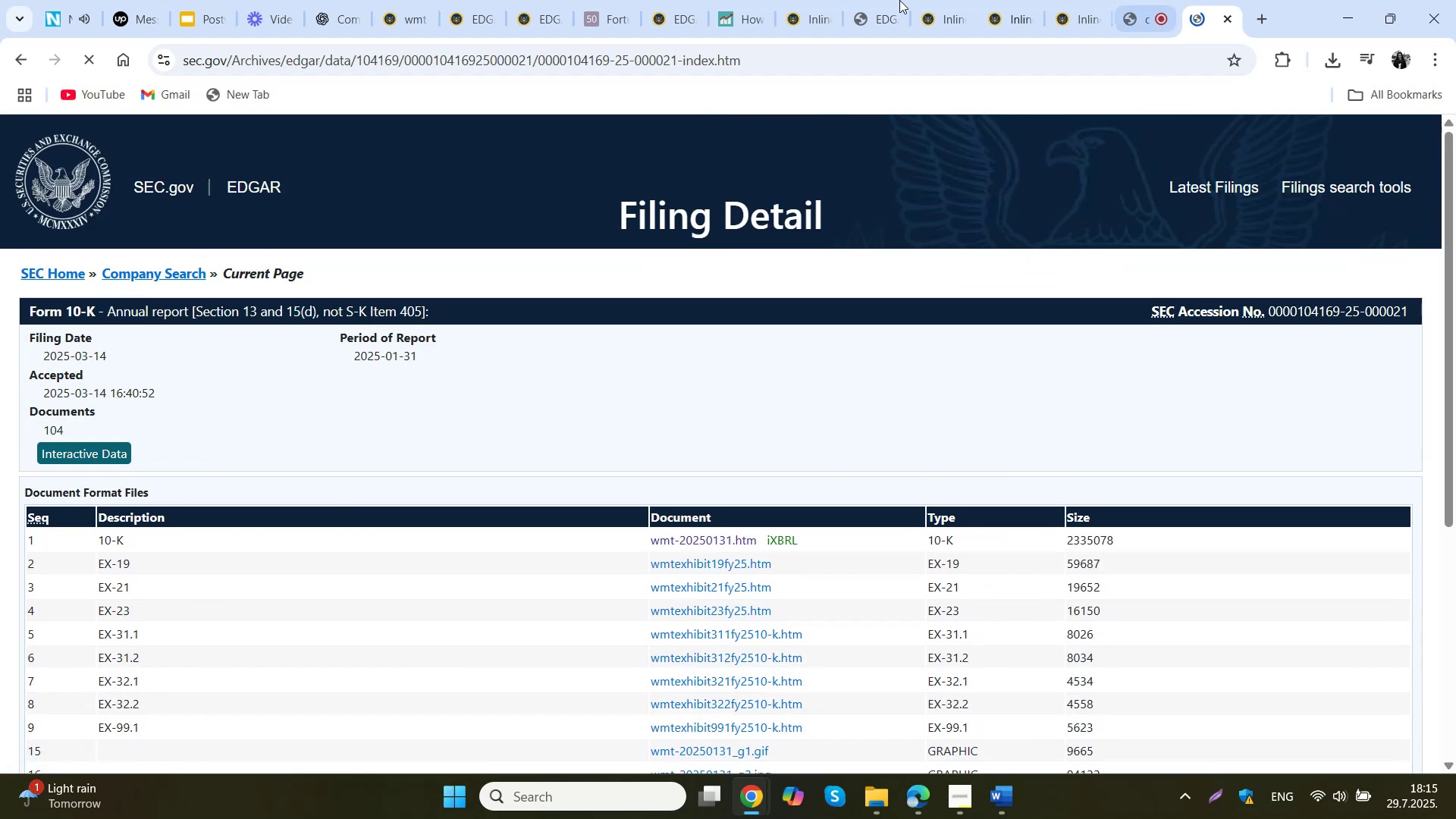 
left_click_drag(start_coordinate=[329, 0], to_coordinate=[334, 0])
 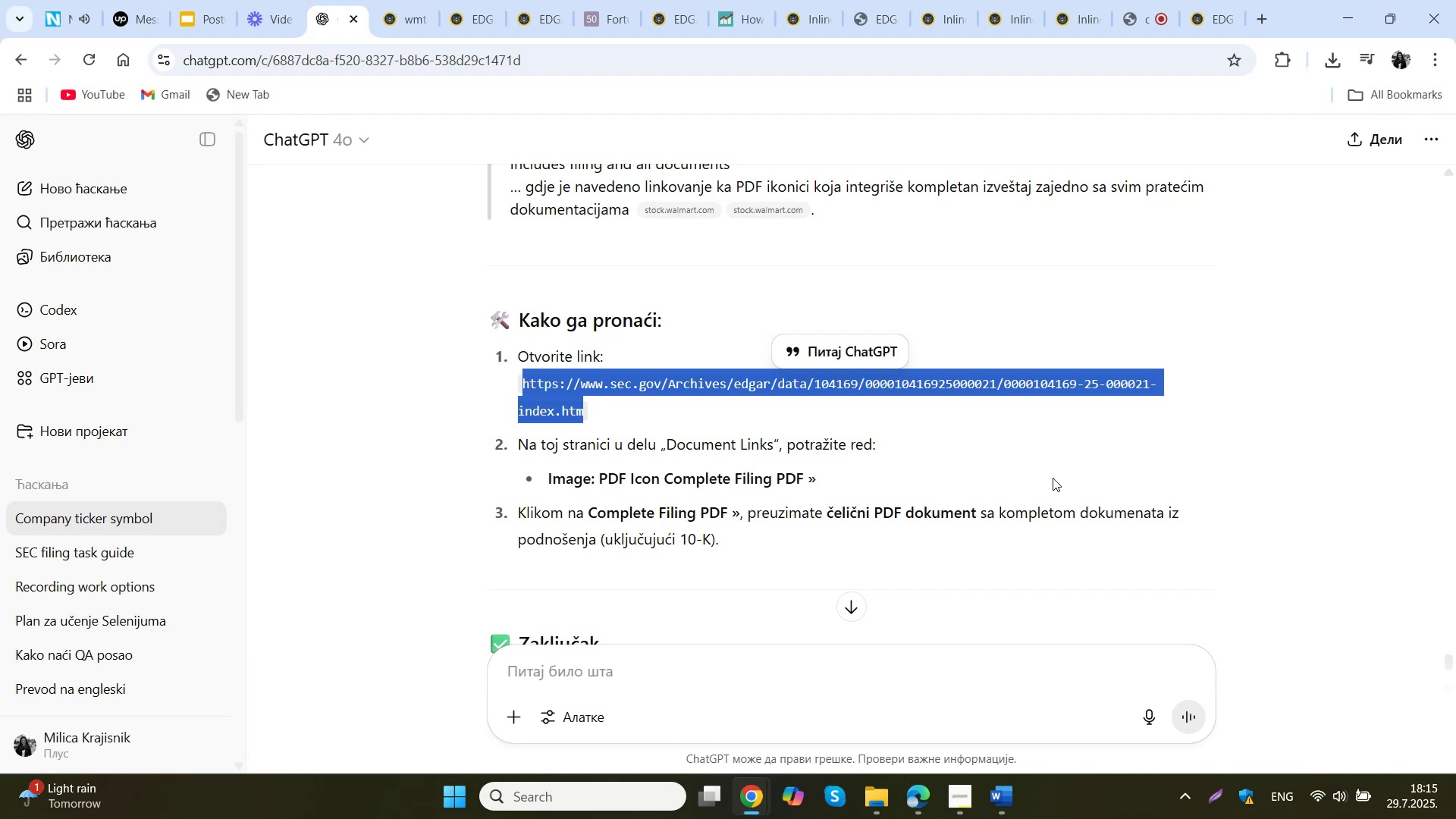 
wait(6.52)
 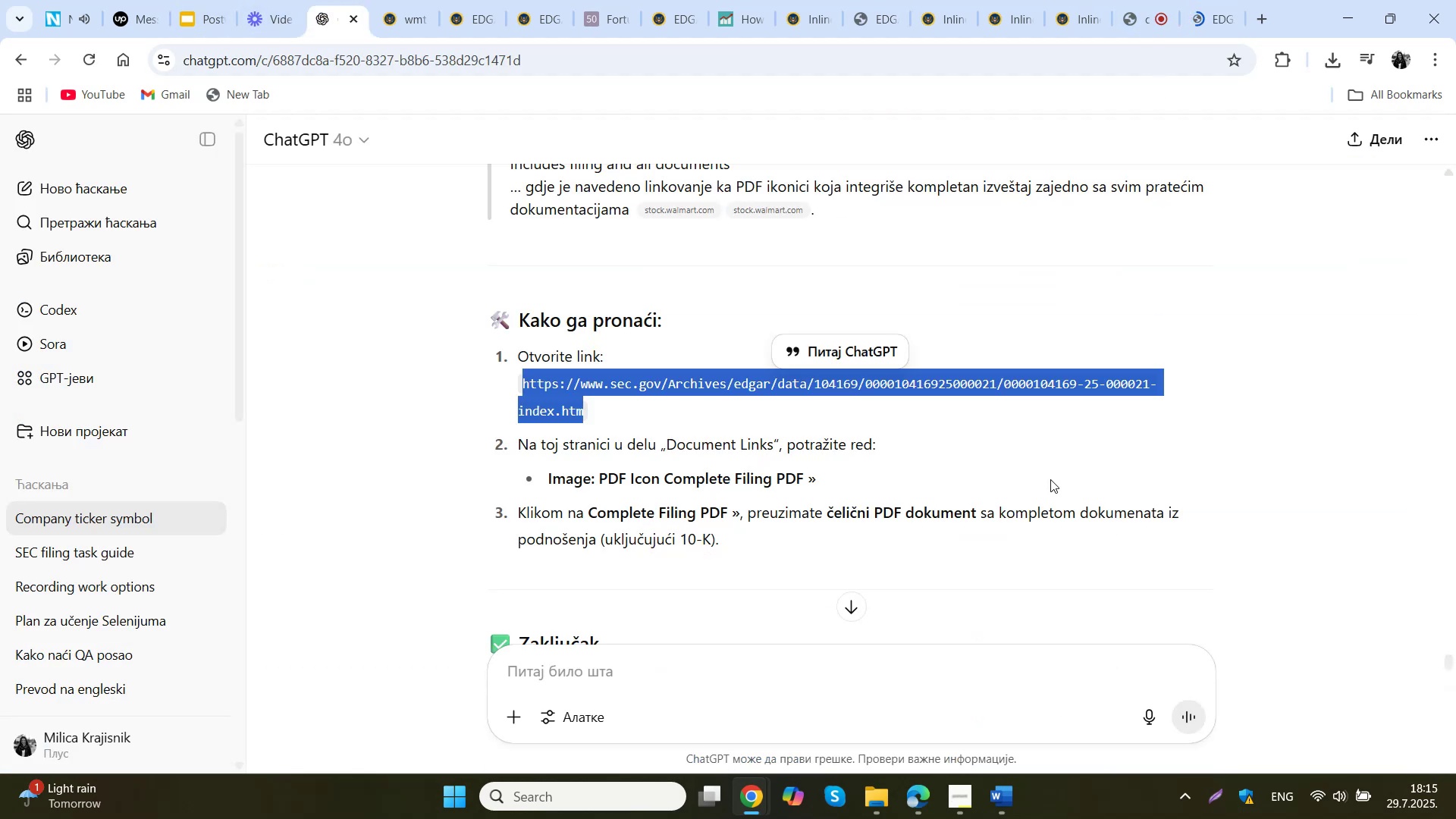 
left_click([1201, 0])
 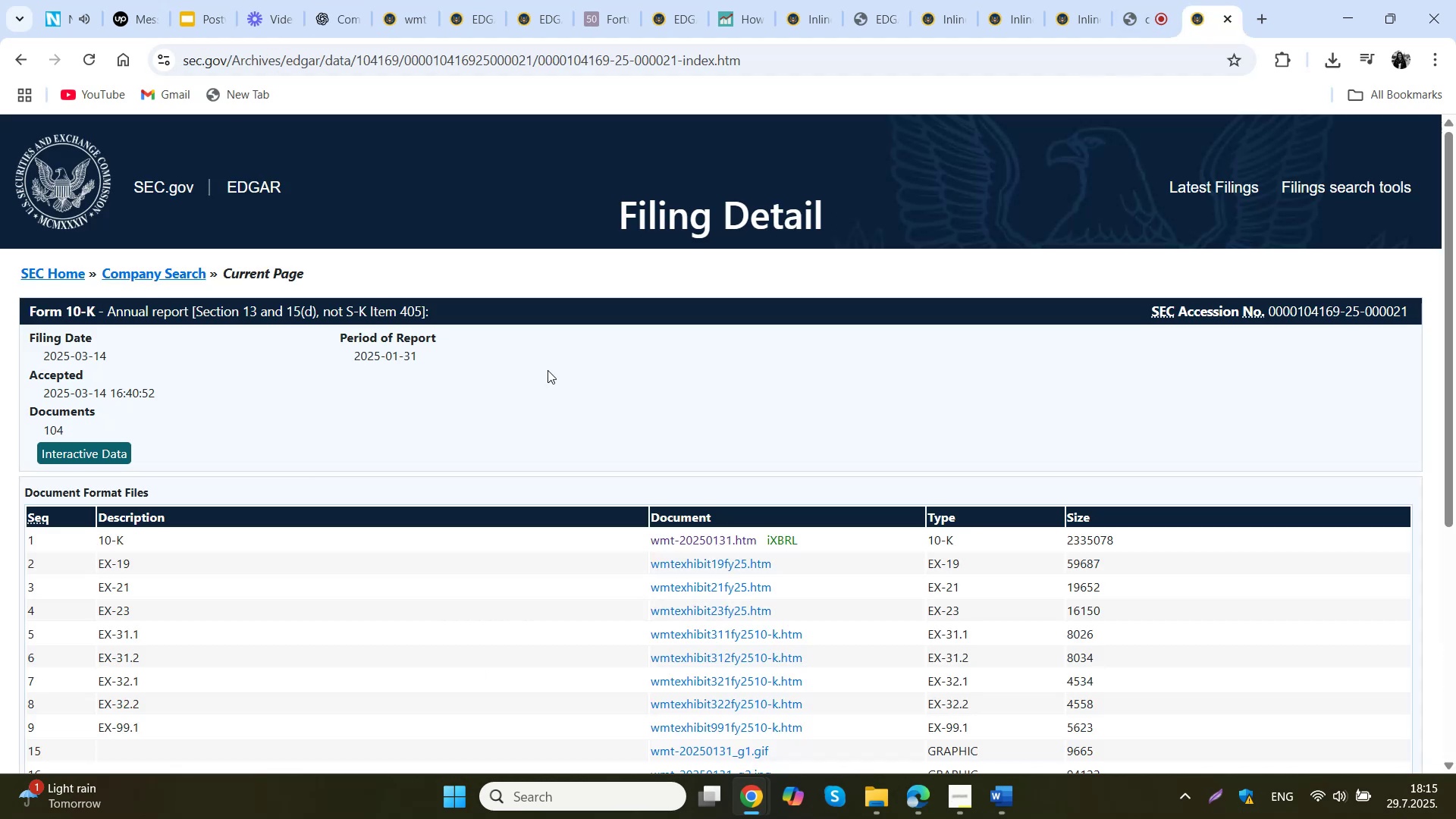 
scroll: coordinate [548, 370], scroll_direction: down, amount: 2.0
 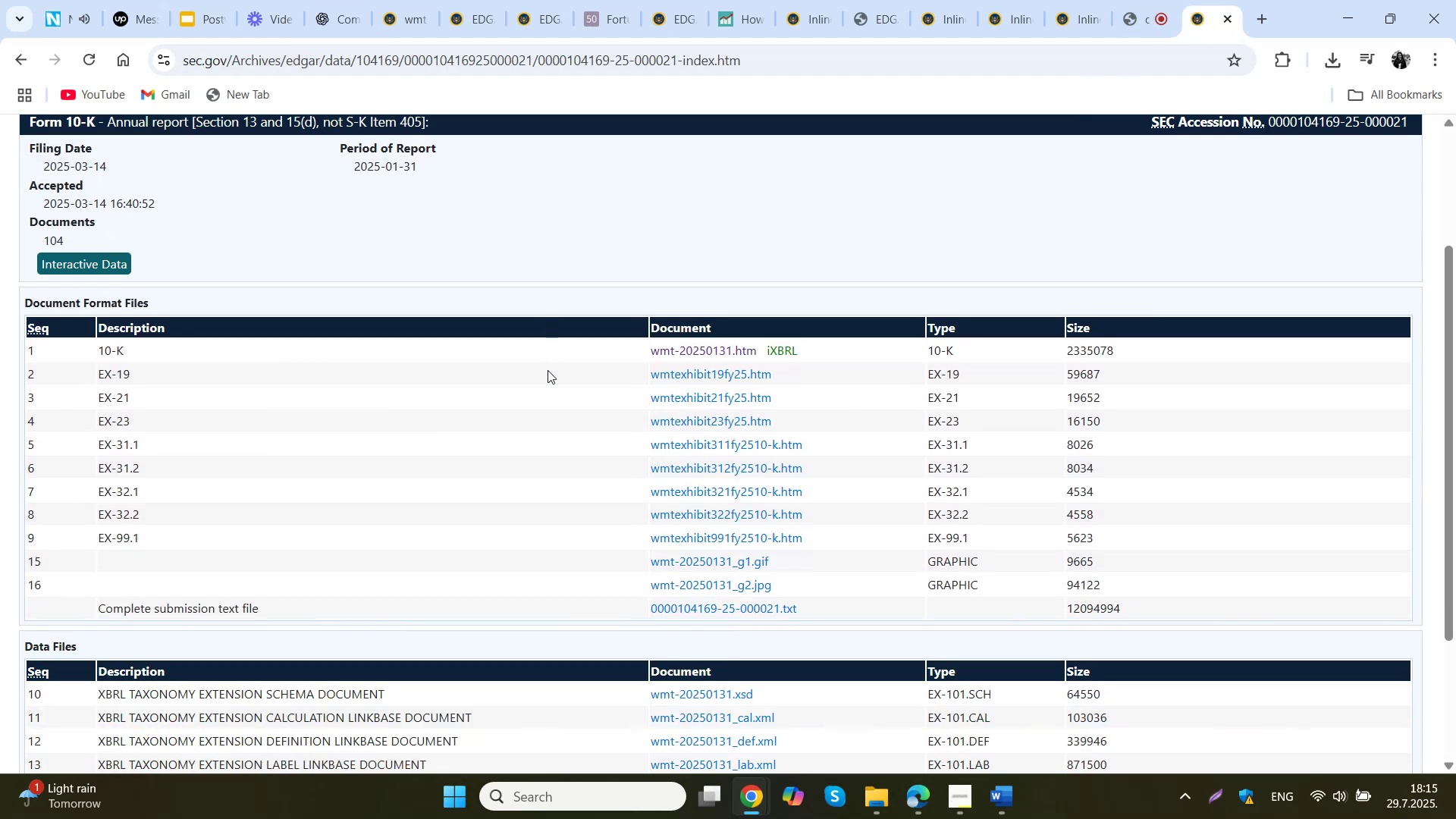 
scroll: coordinate [548, 370], scroll_direction: up, amount: 2.0
 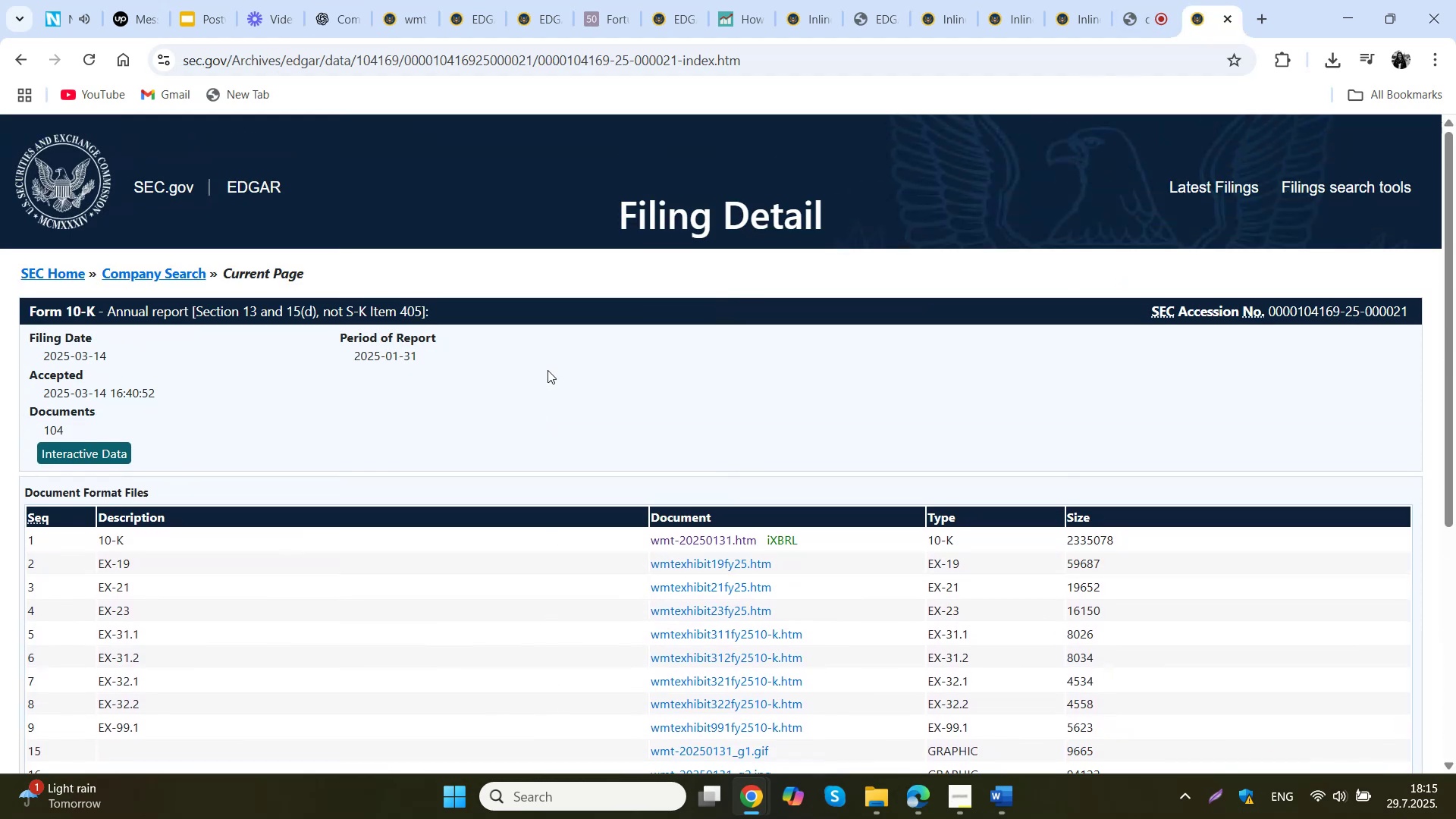 
key(Control+F)
 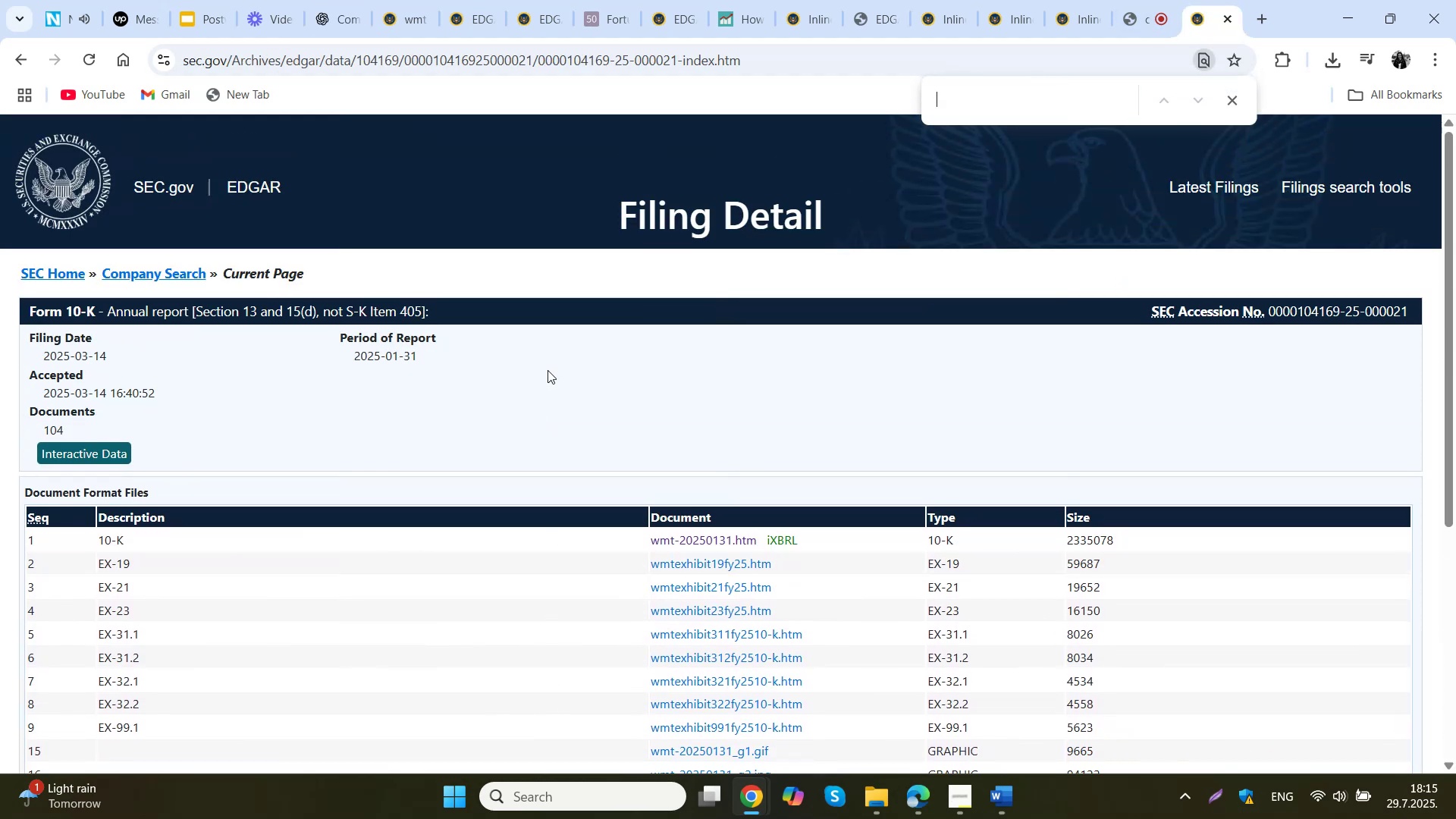 
type(docu)
 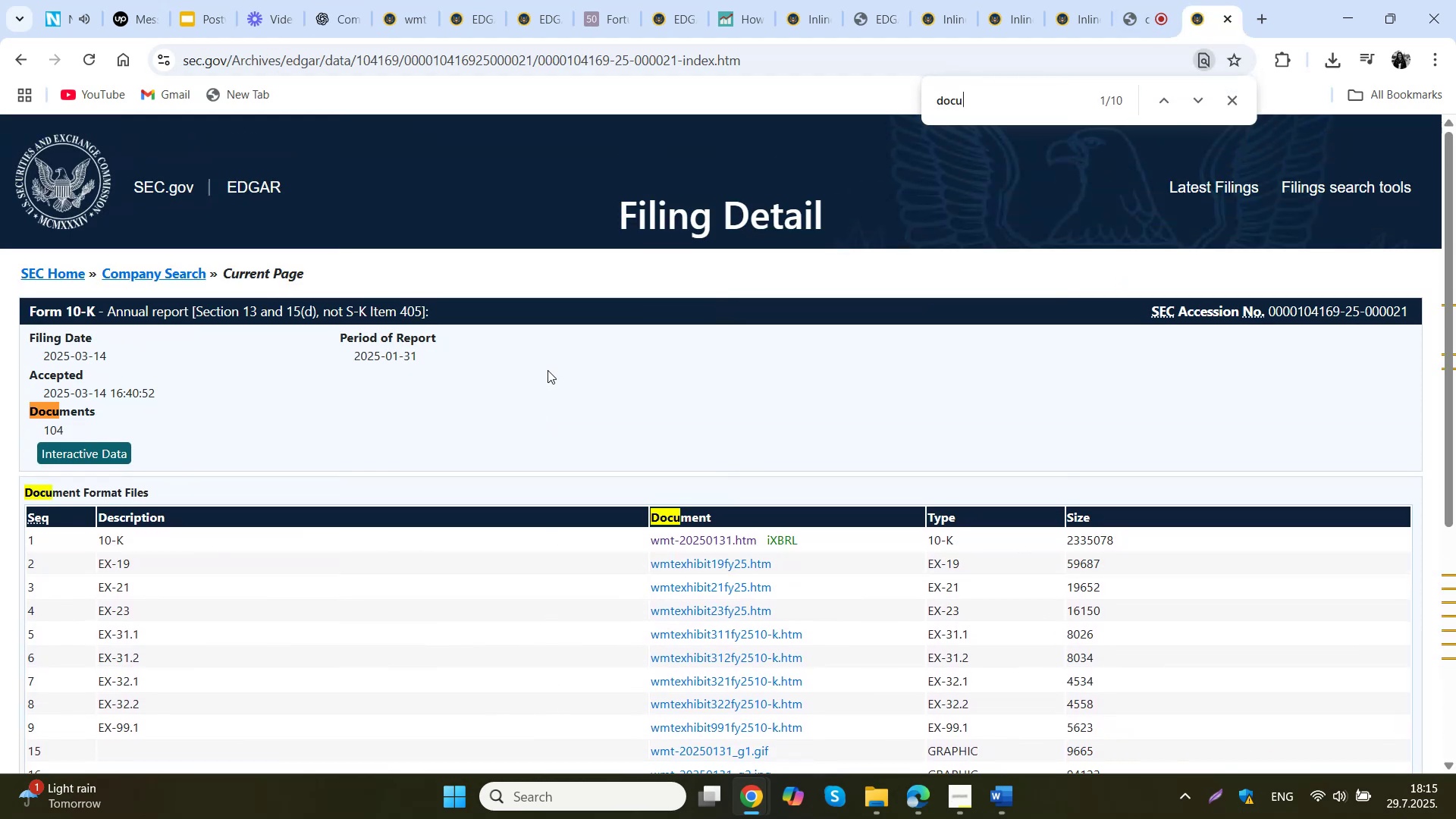 
key(Enter)
 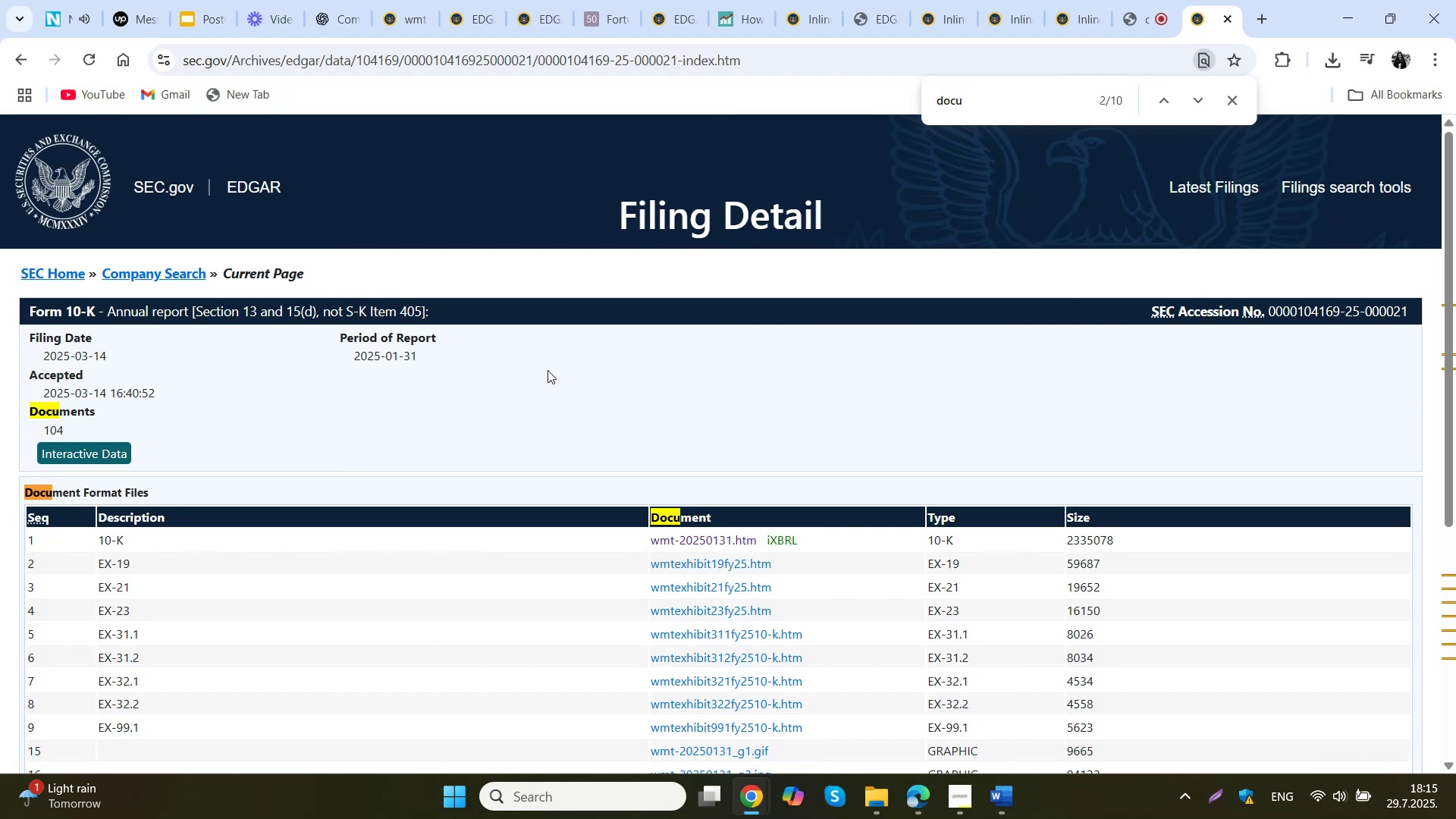 
key(Enter)
 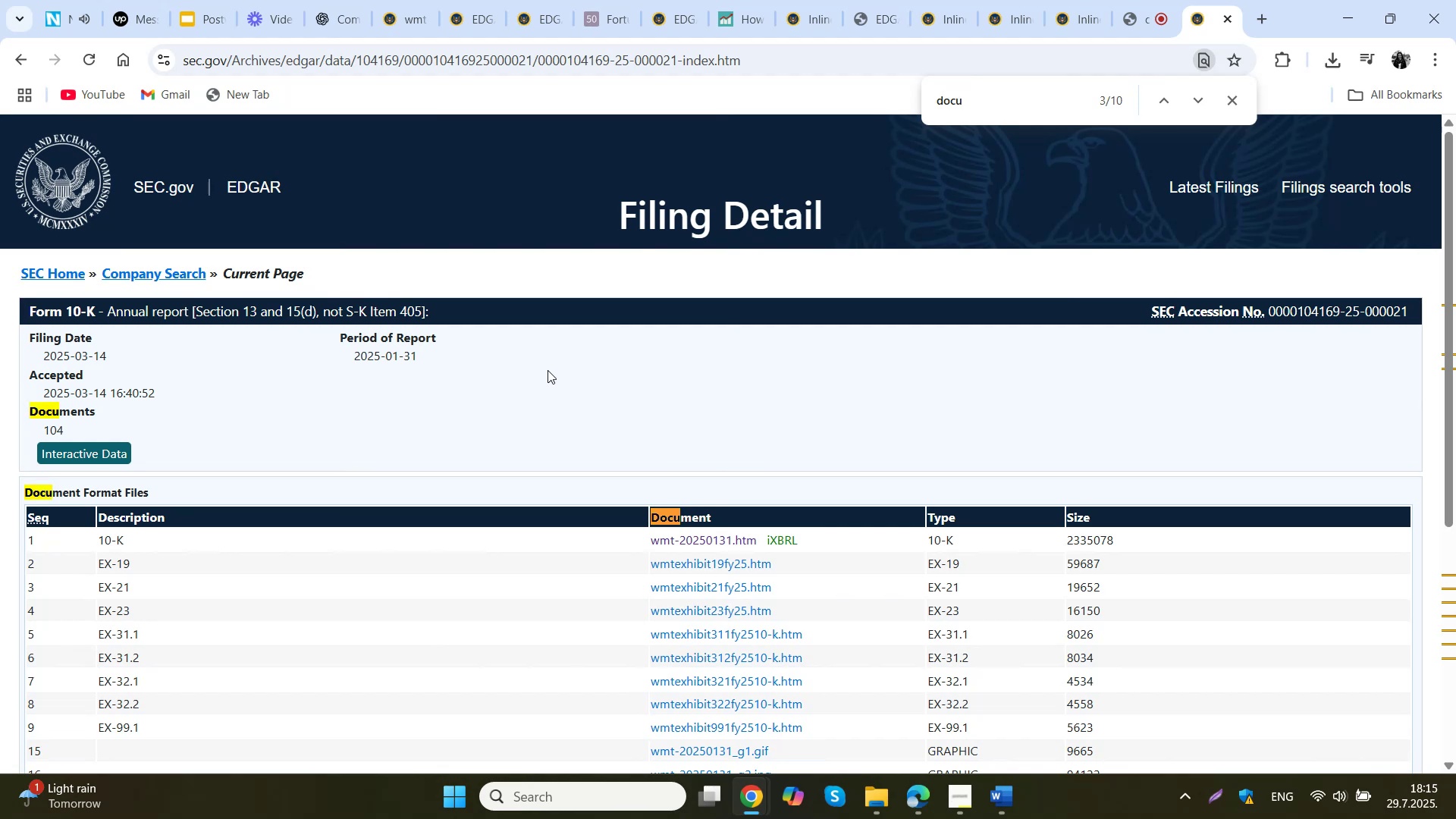 
key(Enter)
 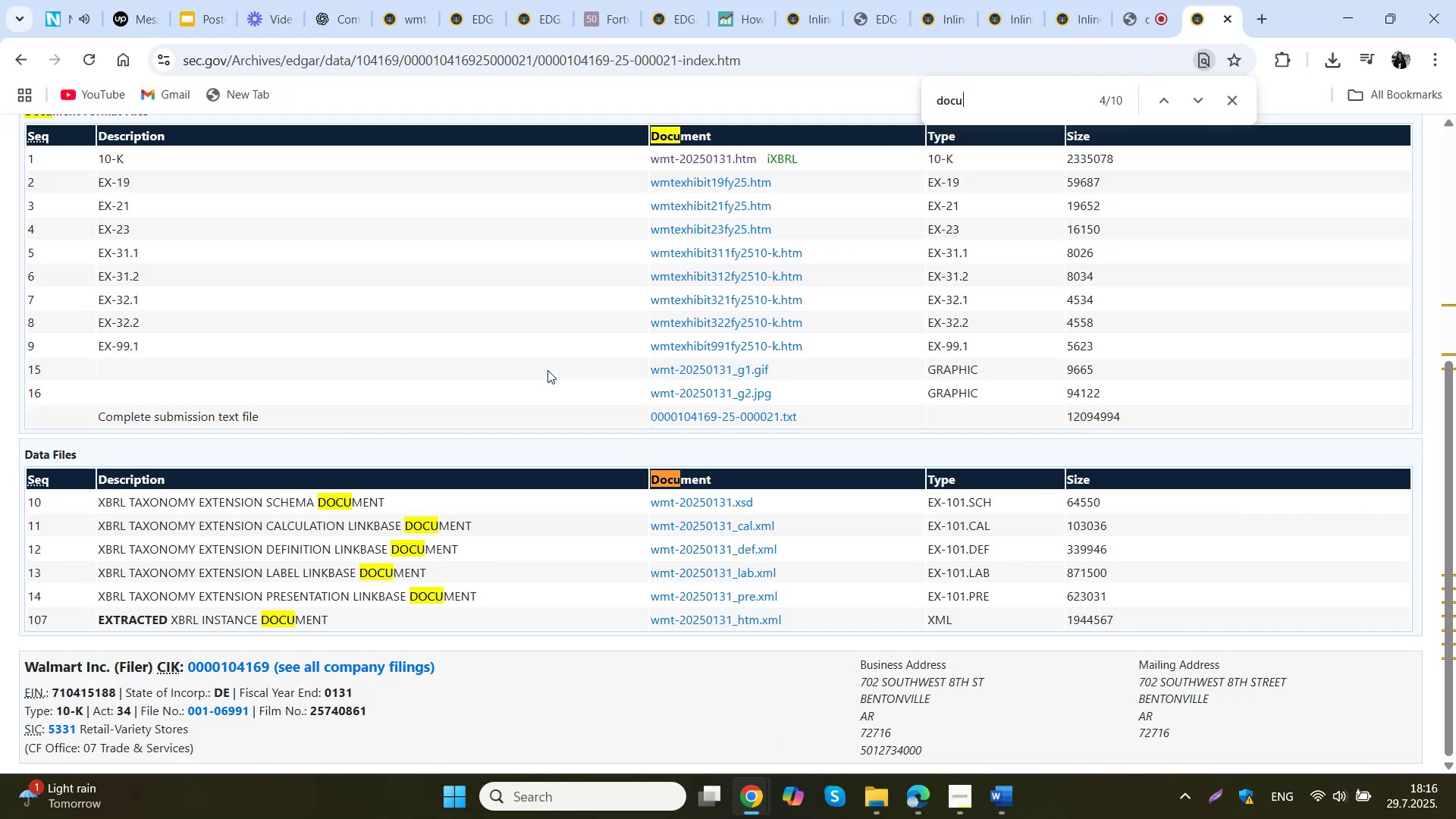 
key(Enter)
 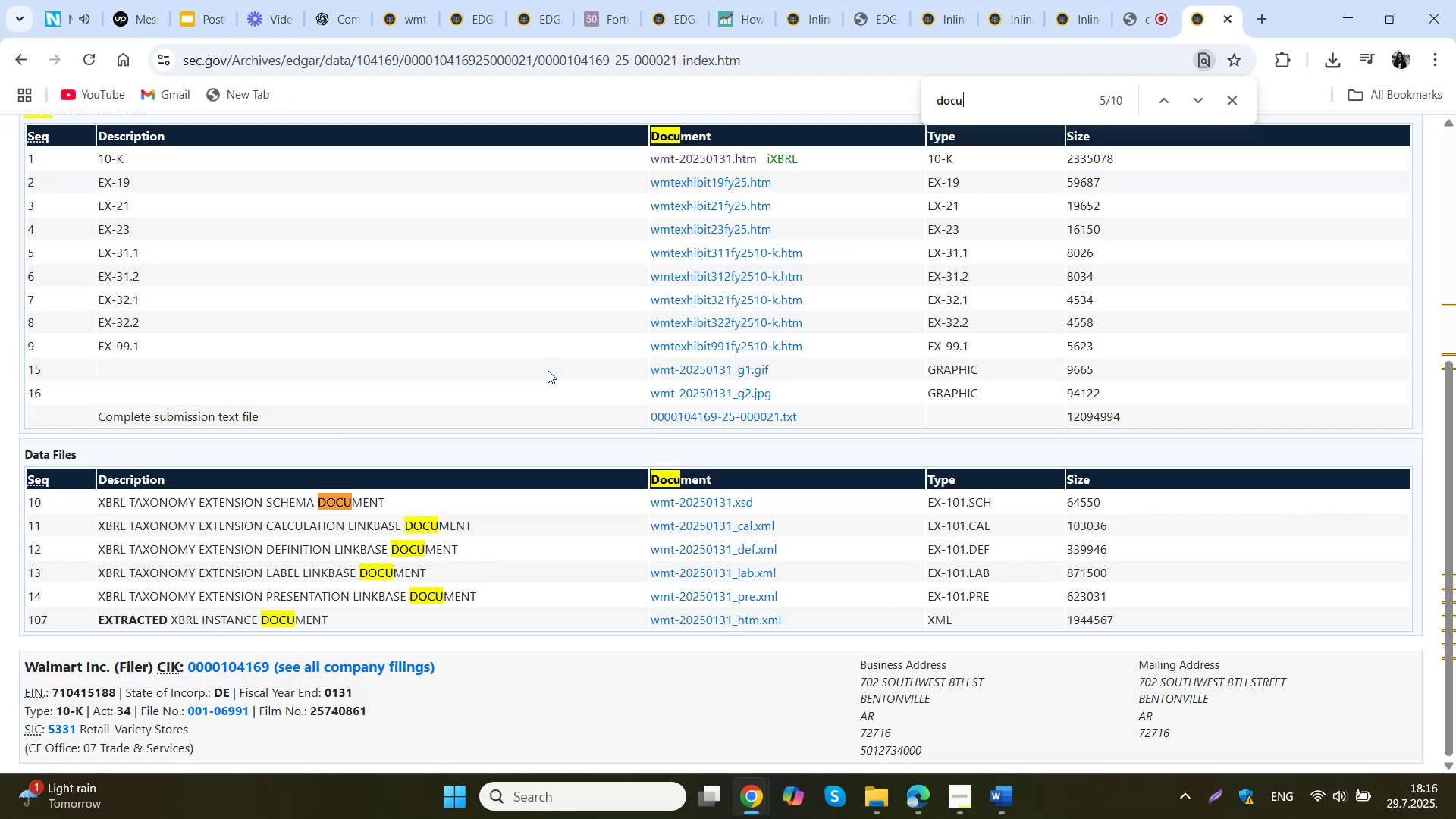 
key(Enter)
 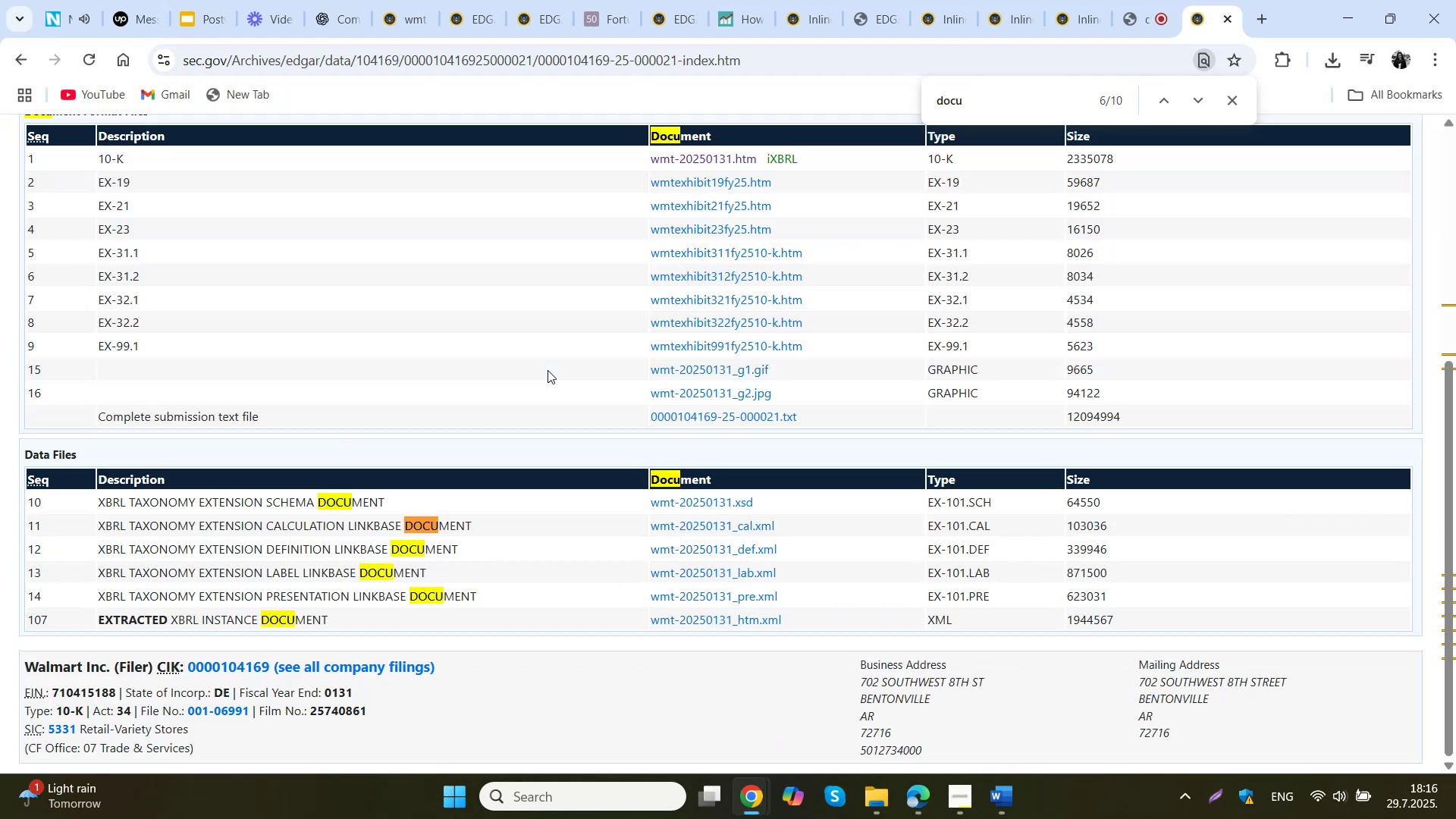 
key(Enter)
 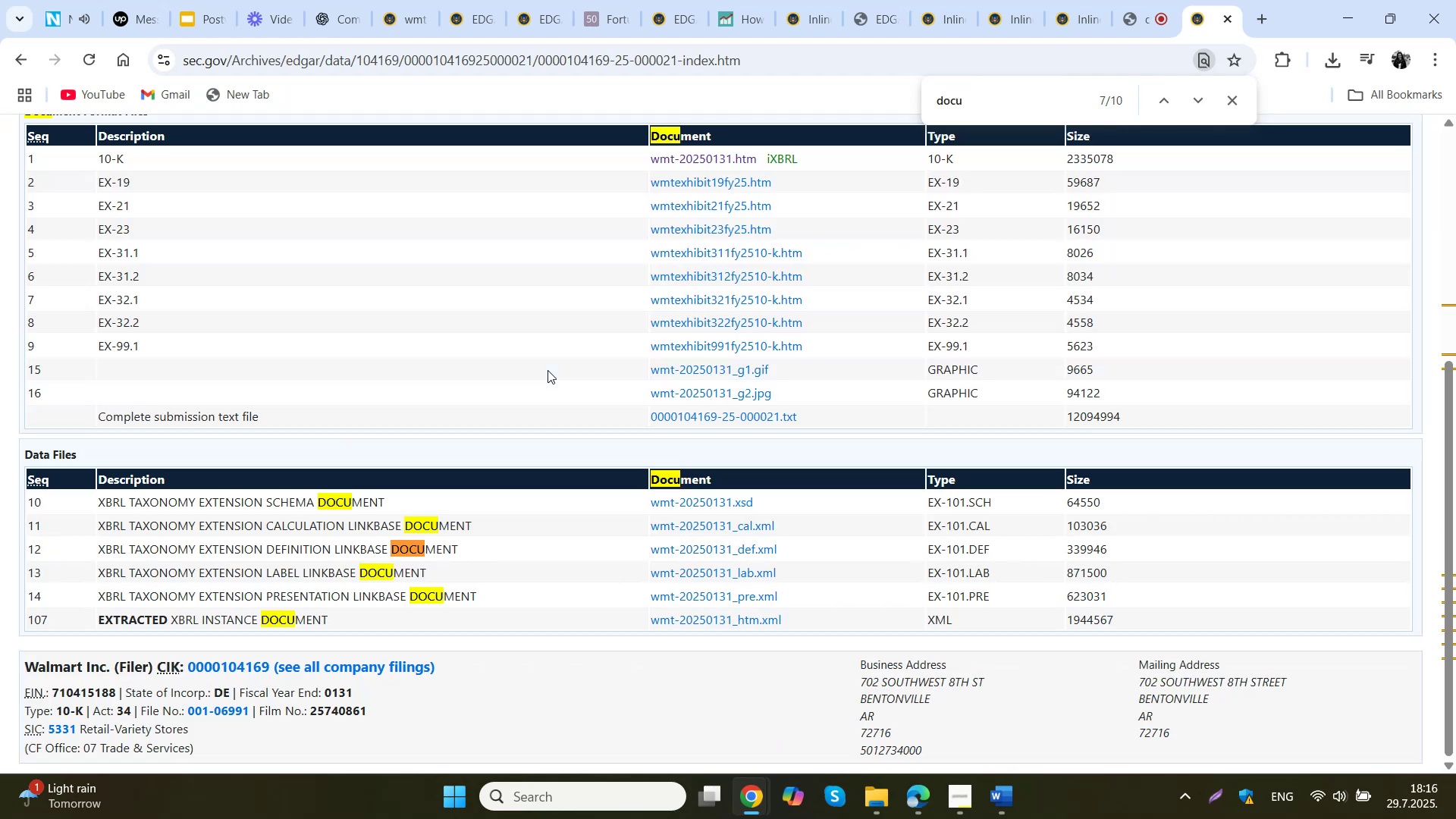 
key(Enter)
 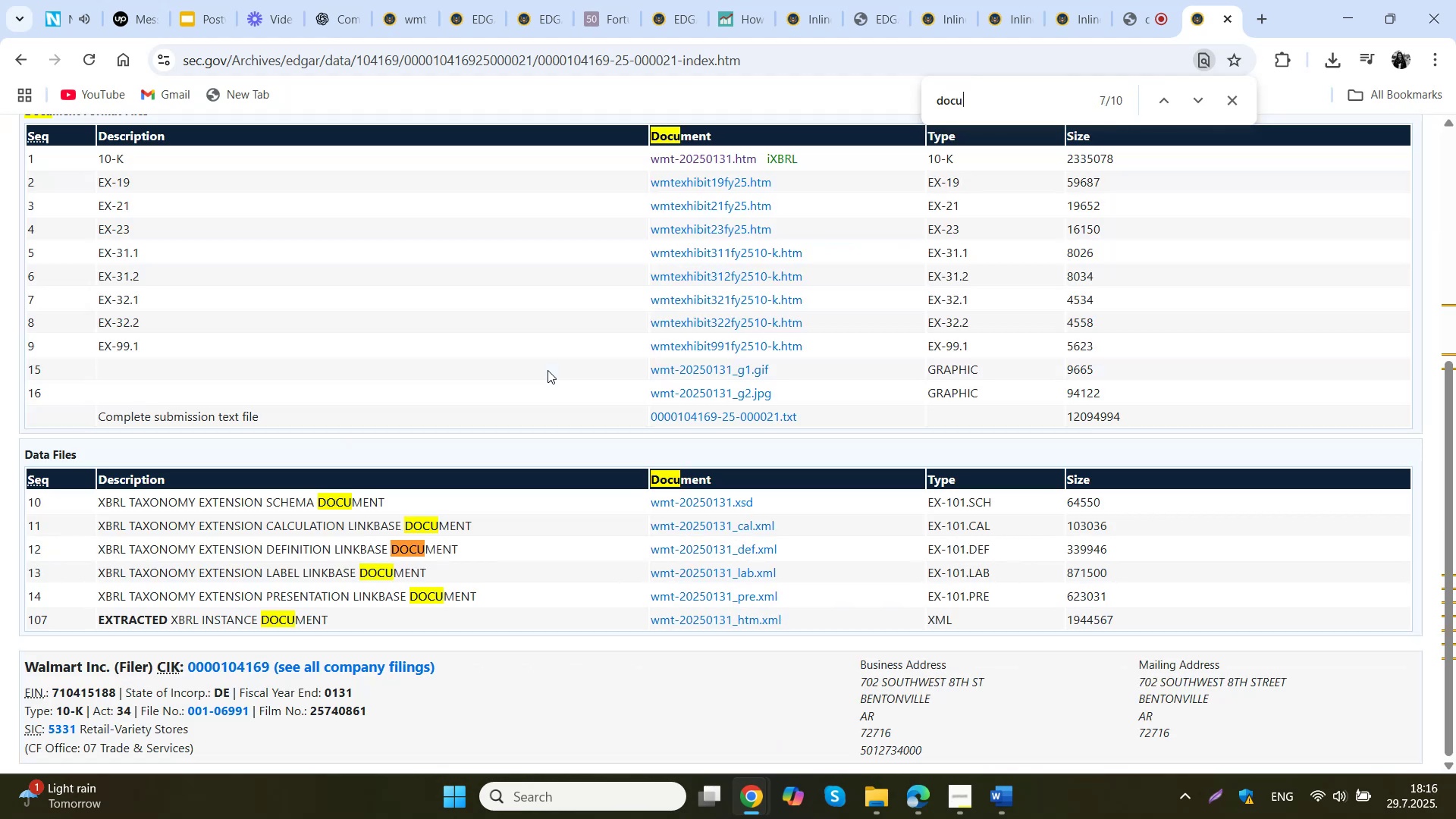 
key(Enter)
 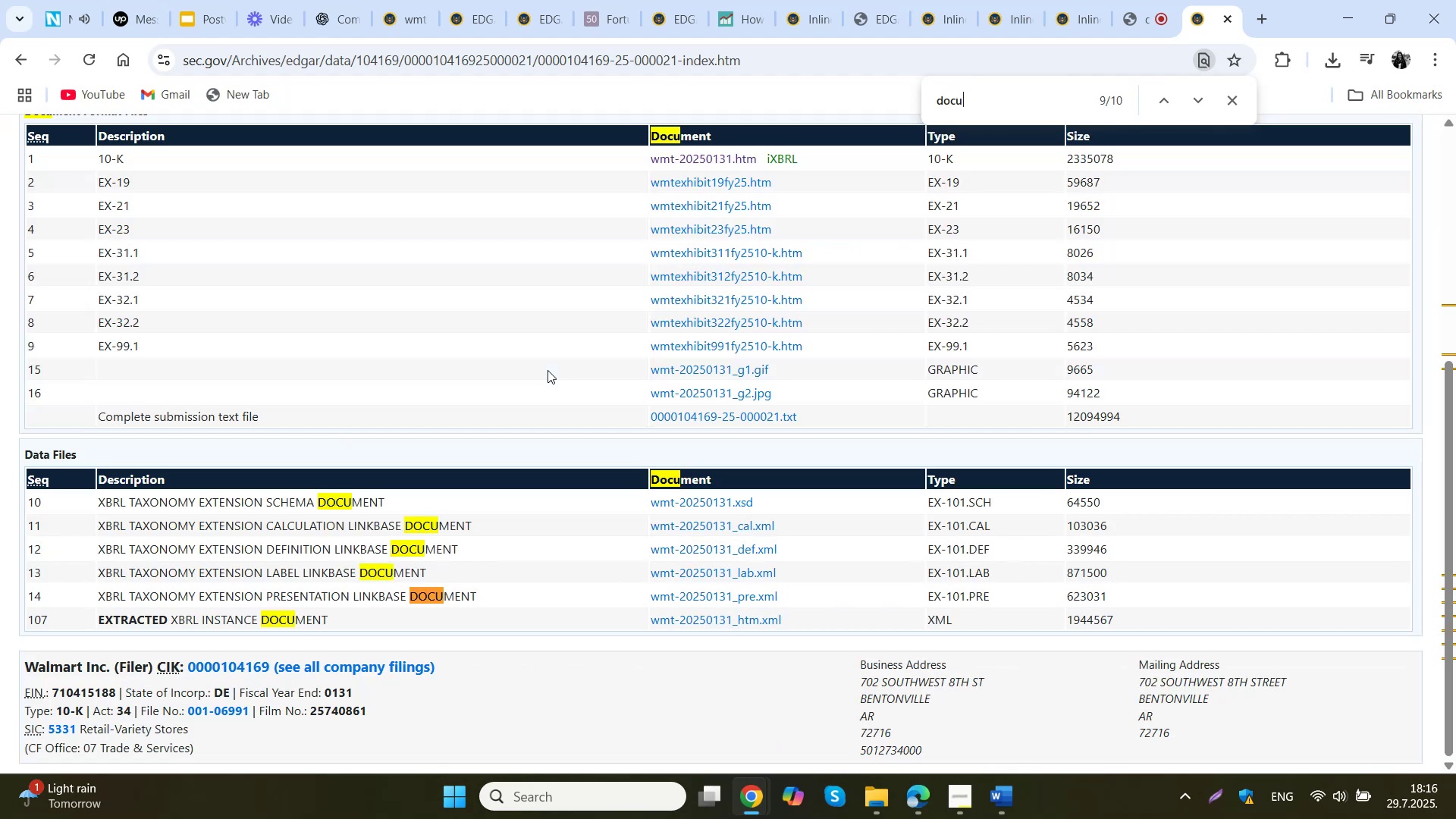 
key(Enter)
 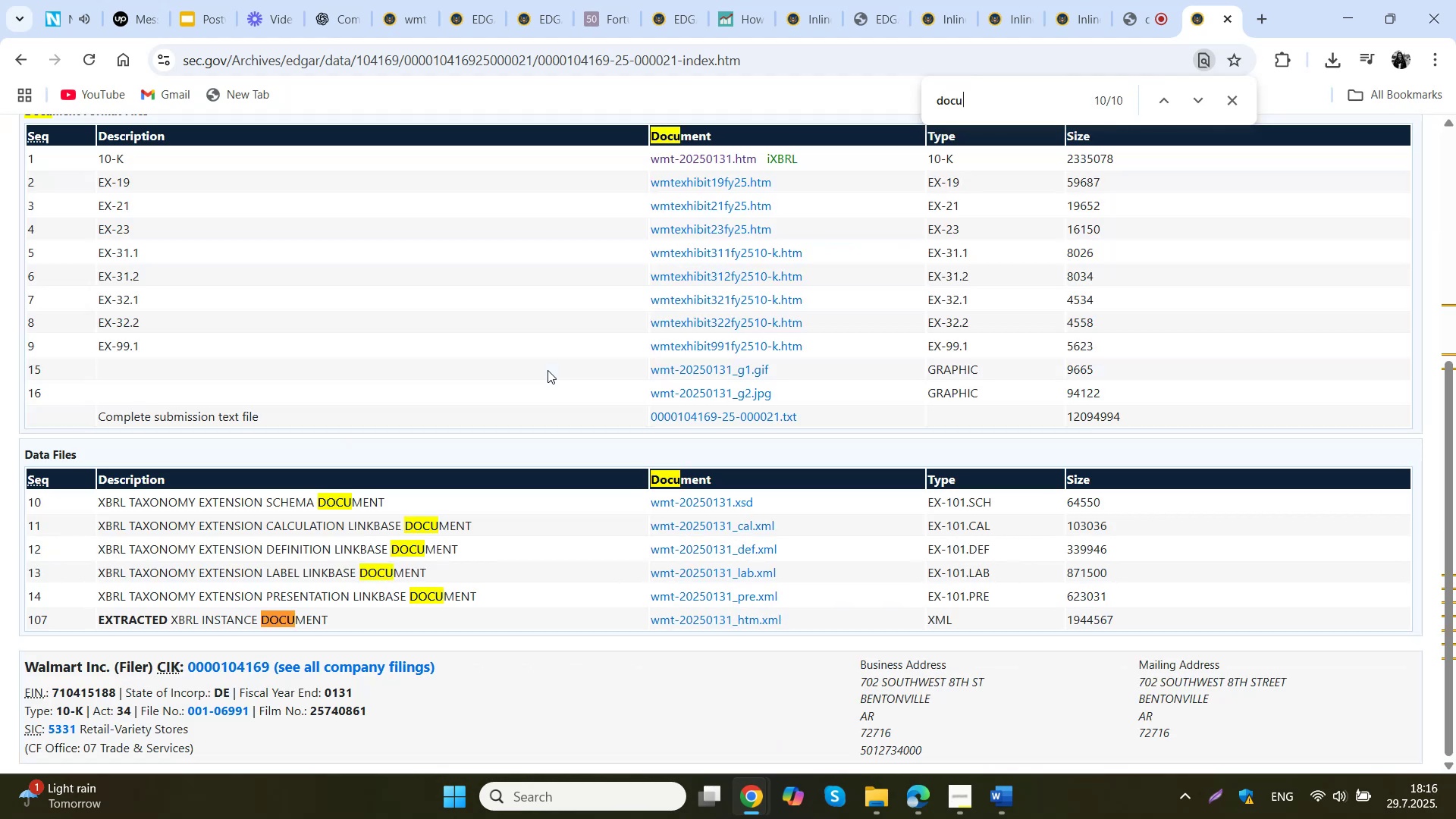 
key(Enter)
 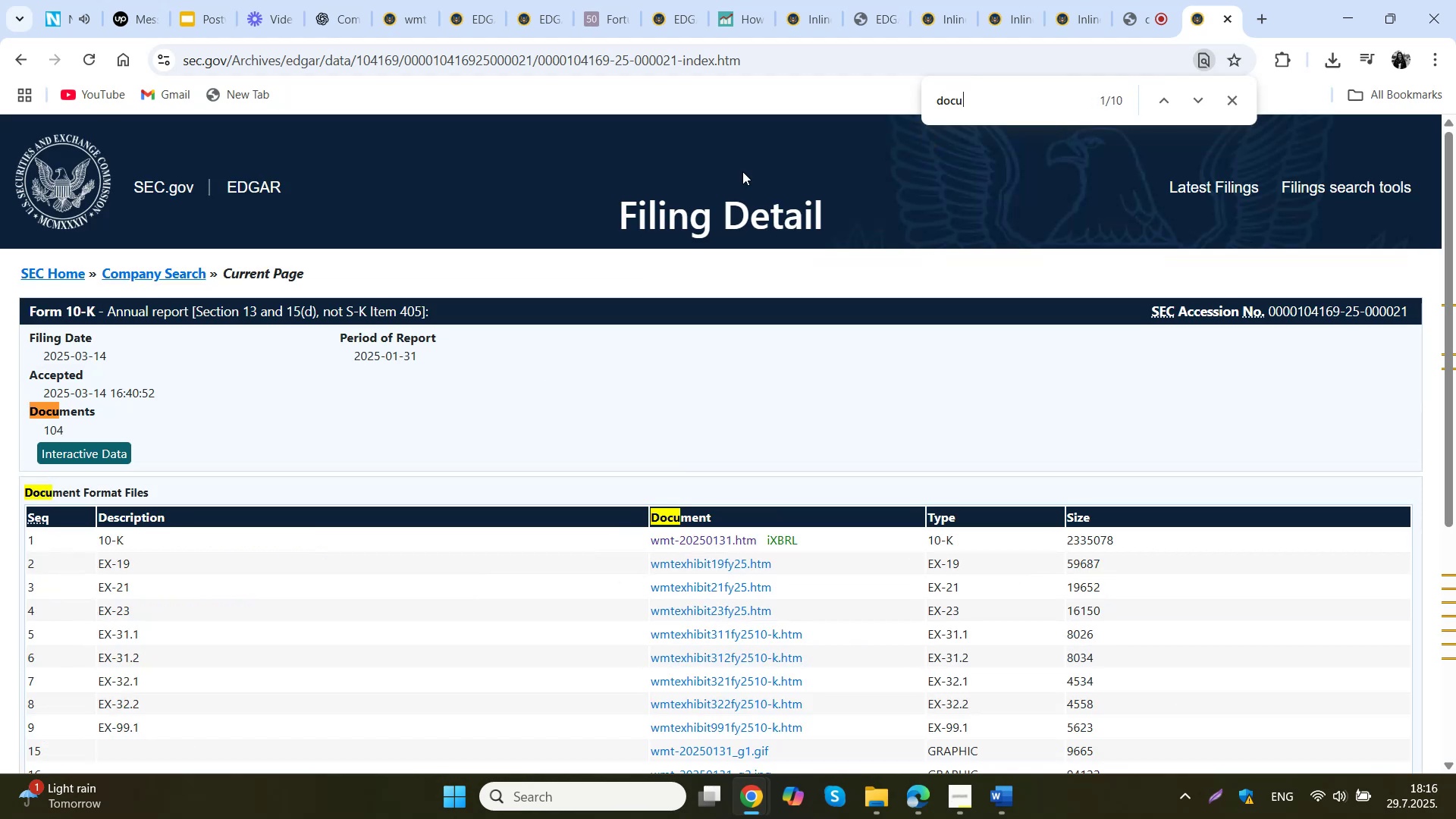 
left_click([805, 434])
 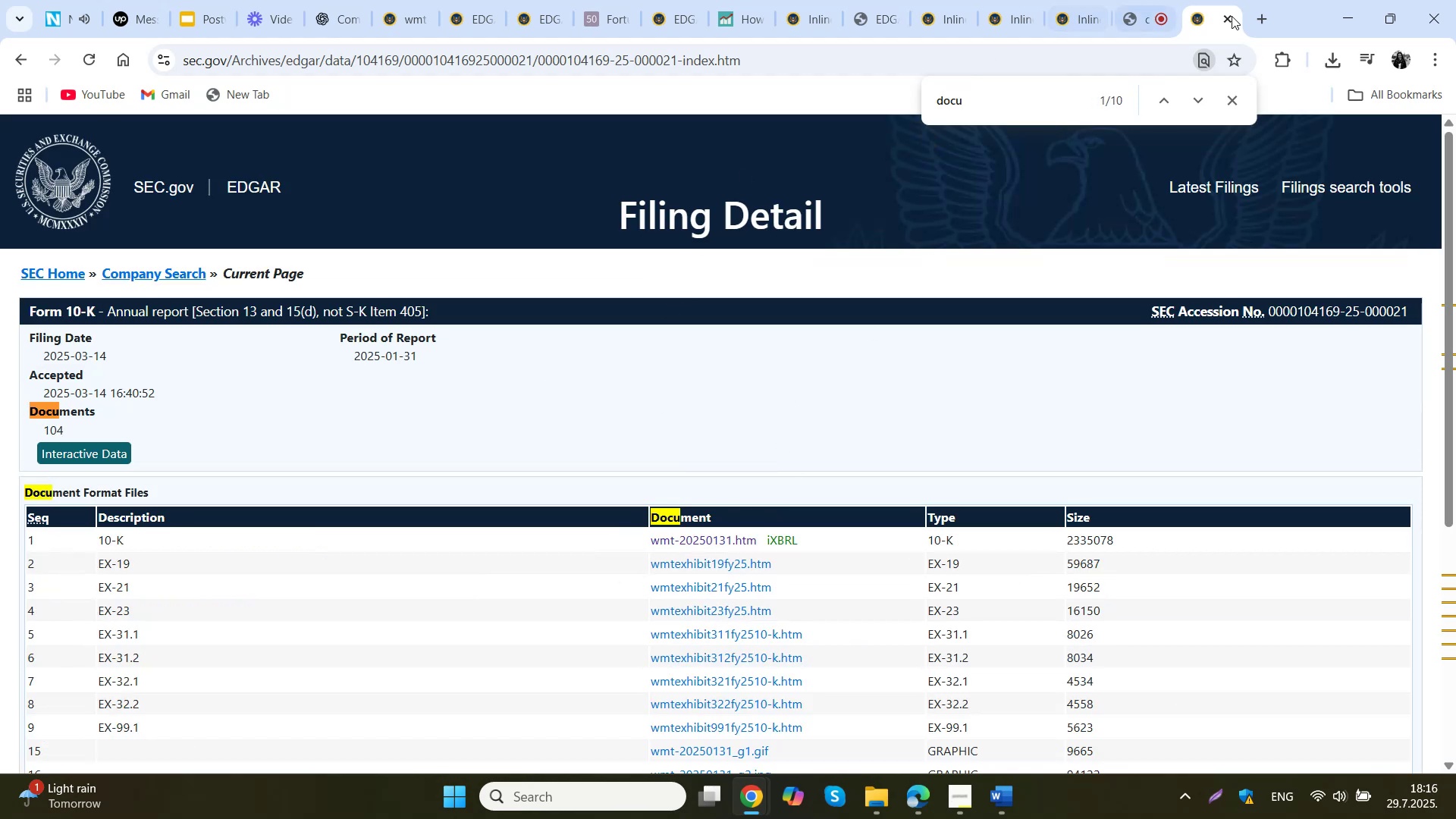 
left_click([1238, 99])
 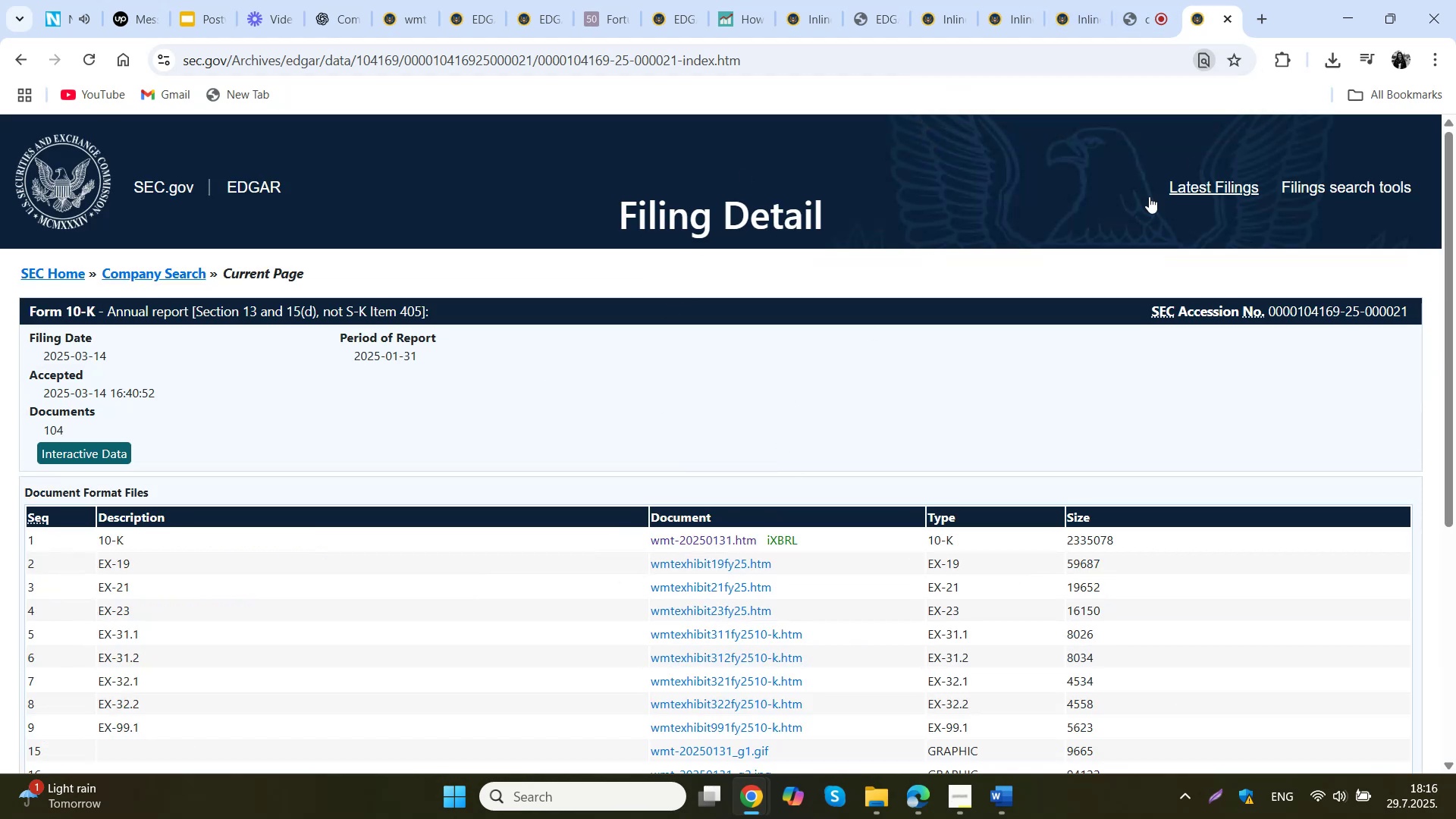 
scroll: coordinate [984, 218], scroll_direction: down, amount: 5.0
 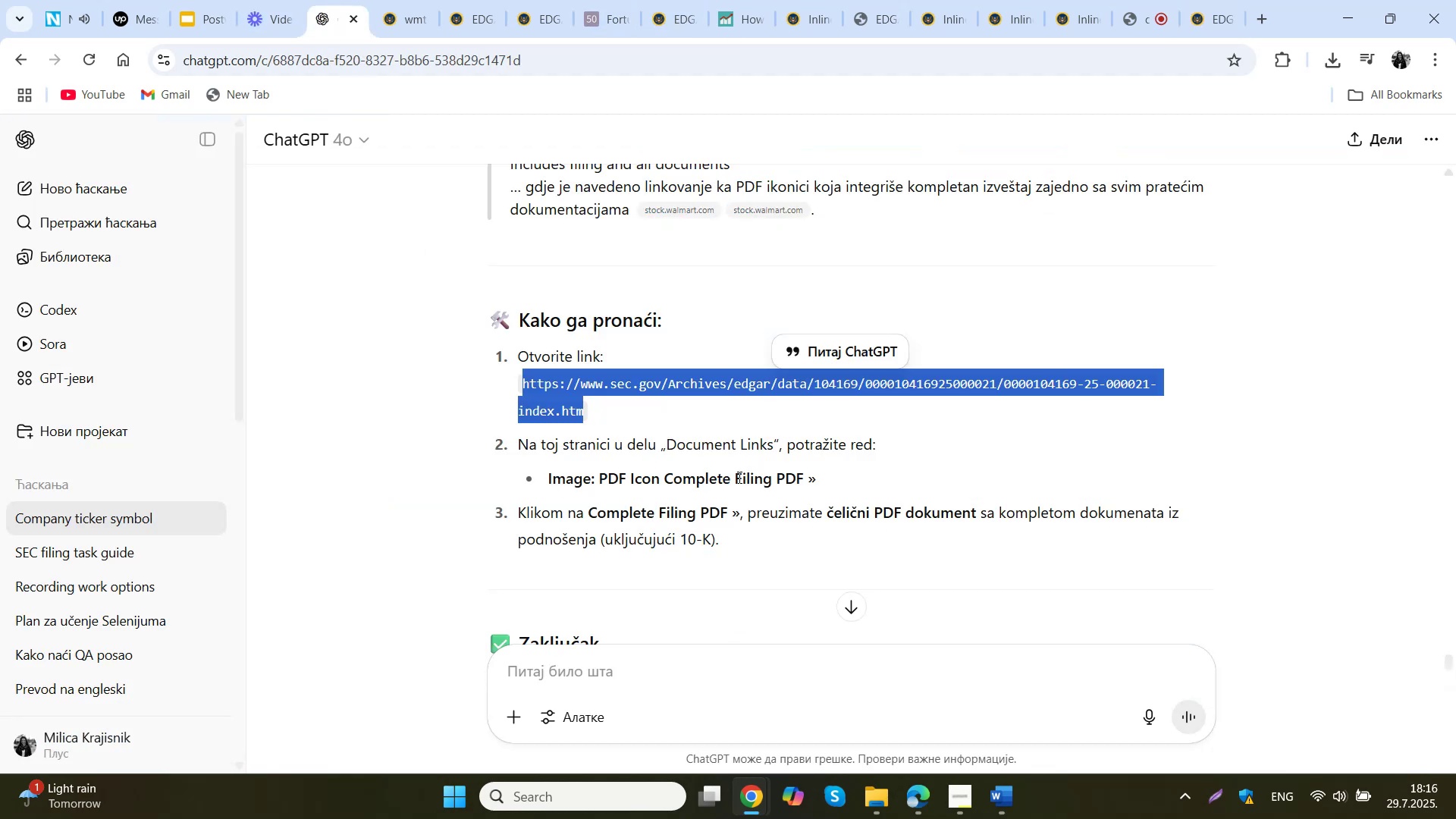 
wait(10.19)
 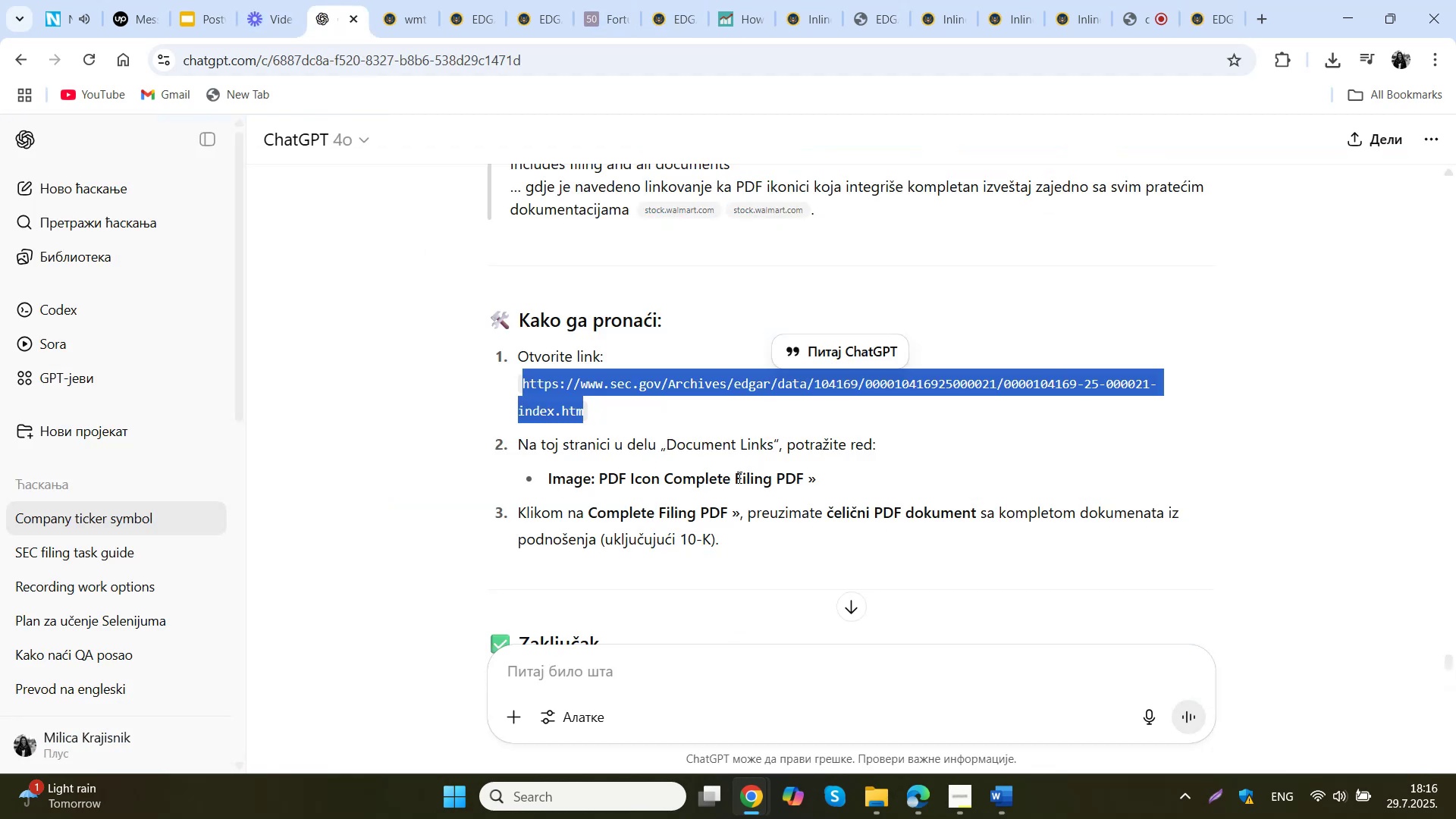 
scroll: coordinate [459, 504], scroll_direction: down, amount: 3.0
 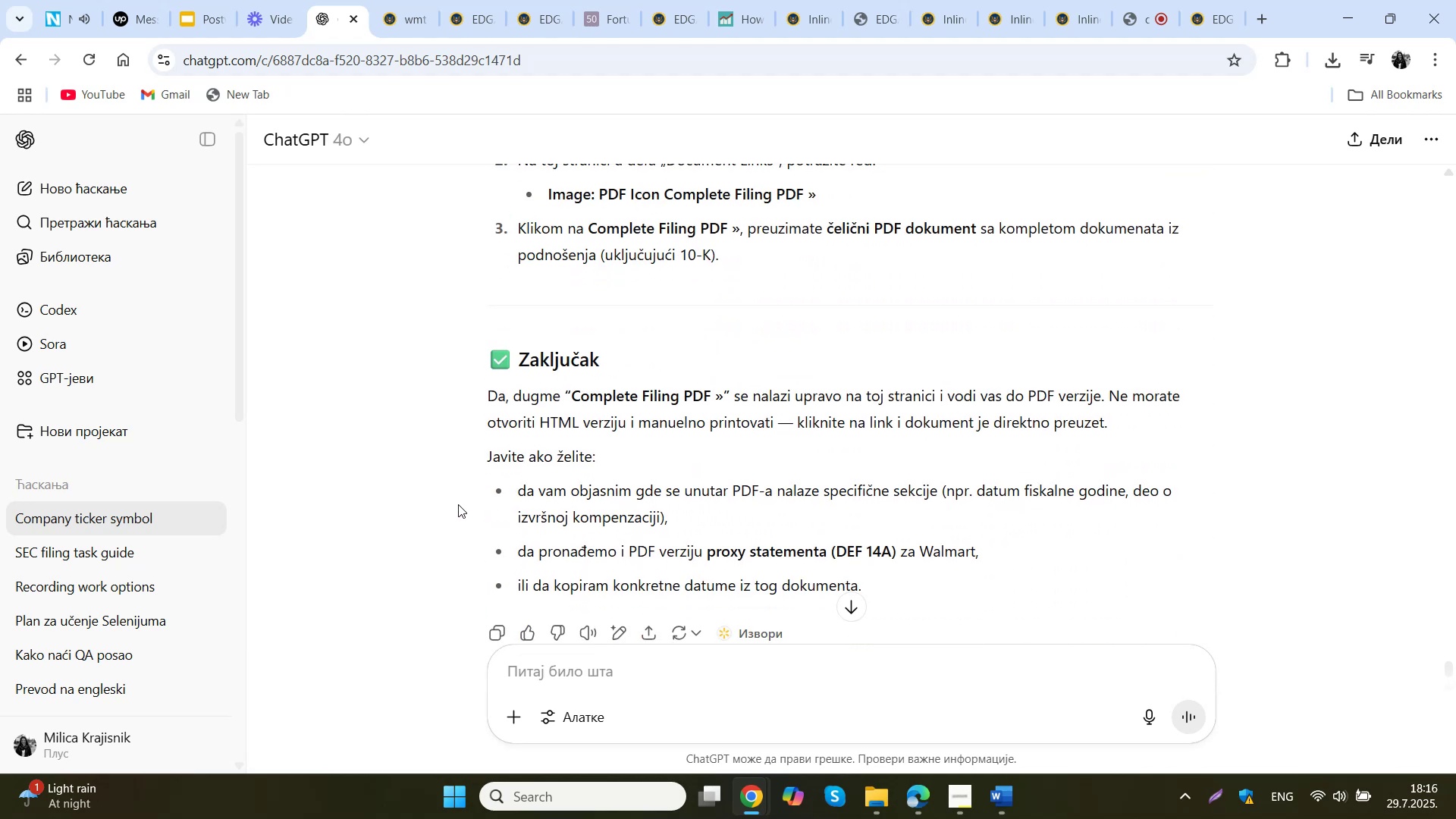 
wait(7.01)
 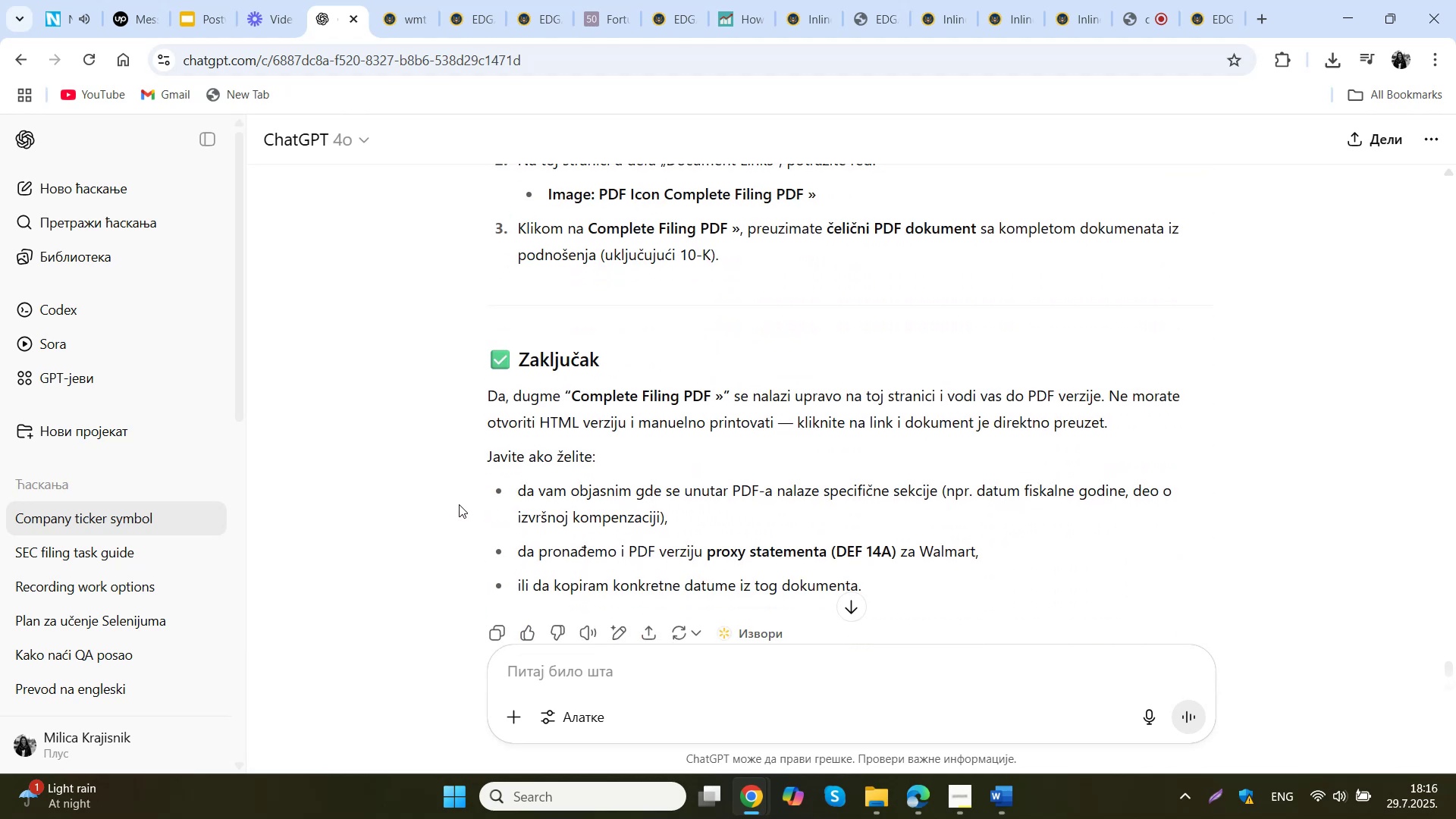 
scroll: coordinate [456, 507], scroll_direction: down, amount: 2.0
 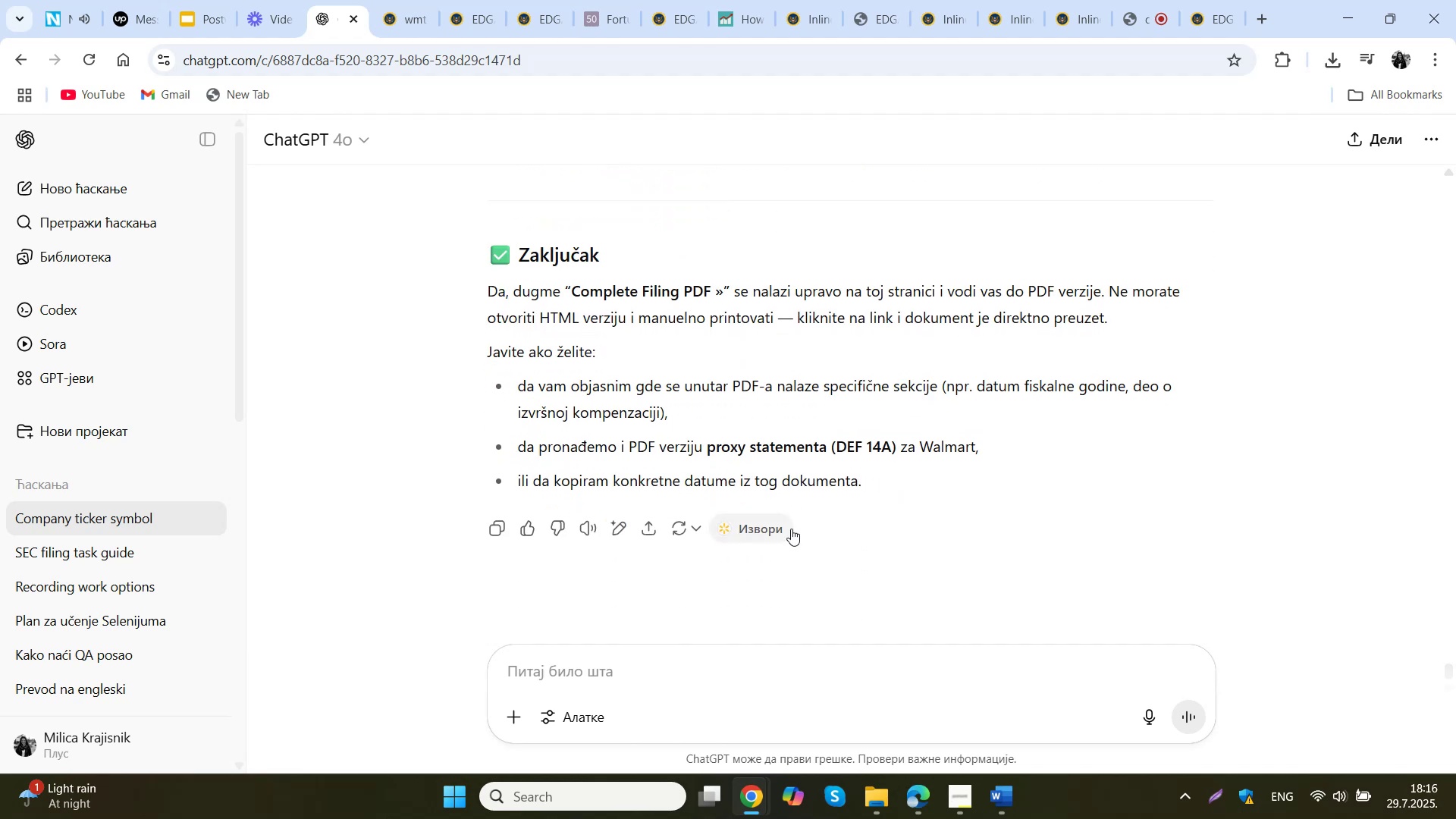 
middle_click([761, 530])
 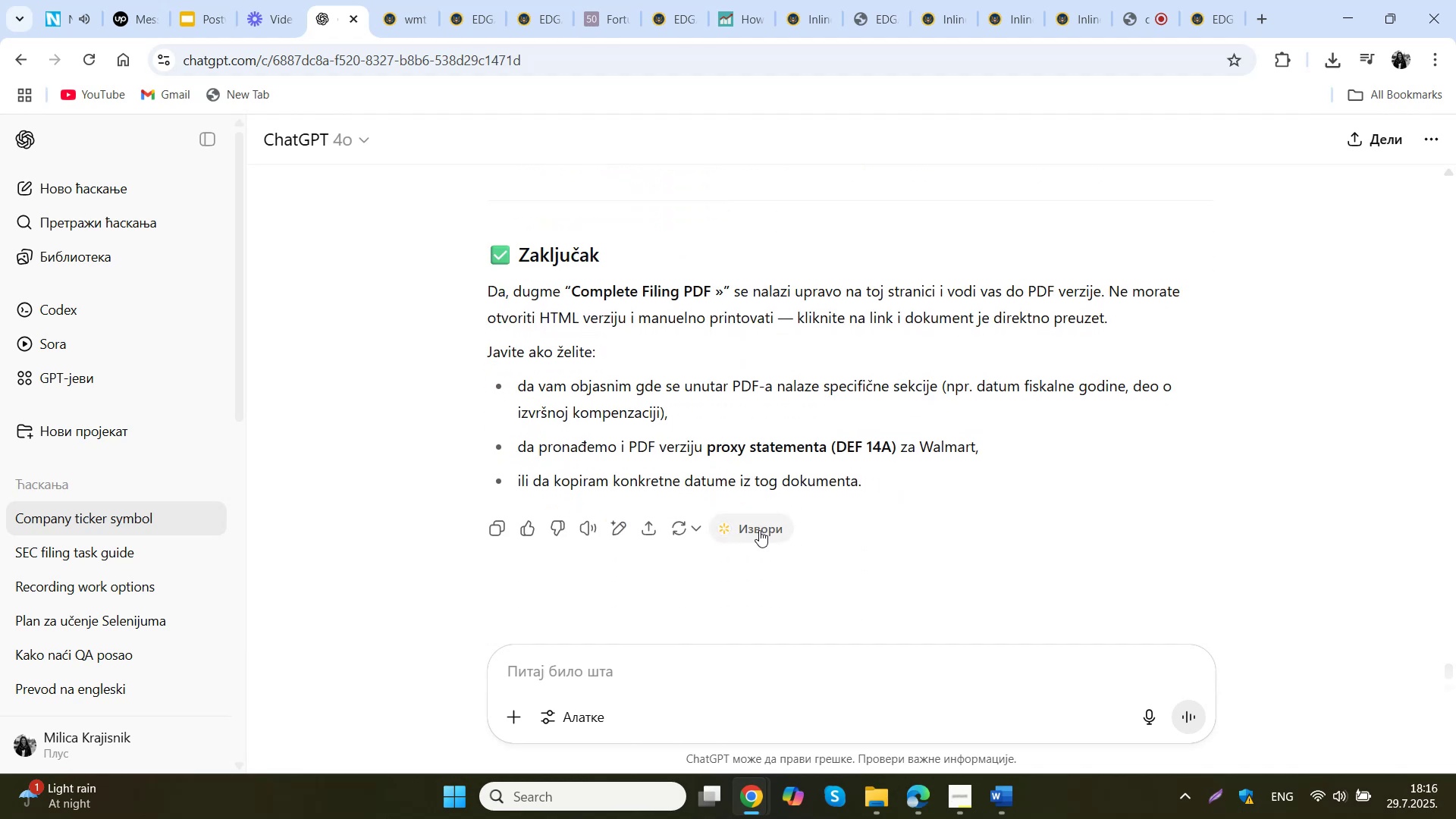 
scroll: coordinate [714, 328], scroll_direction: up, amount: 6.0
 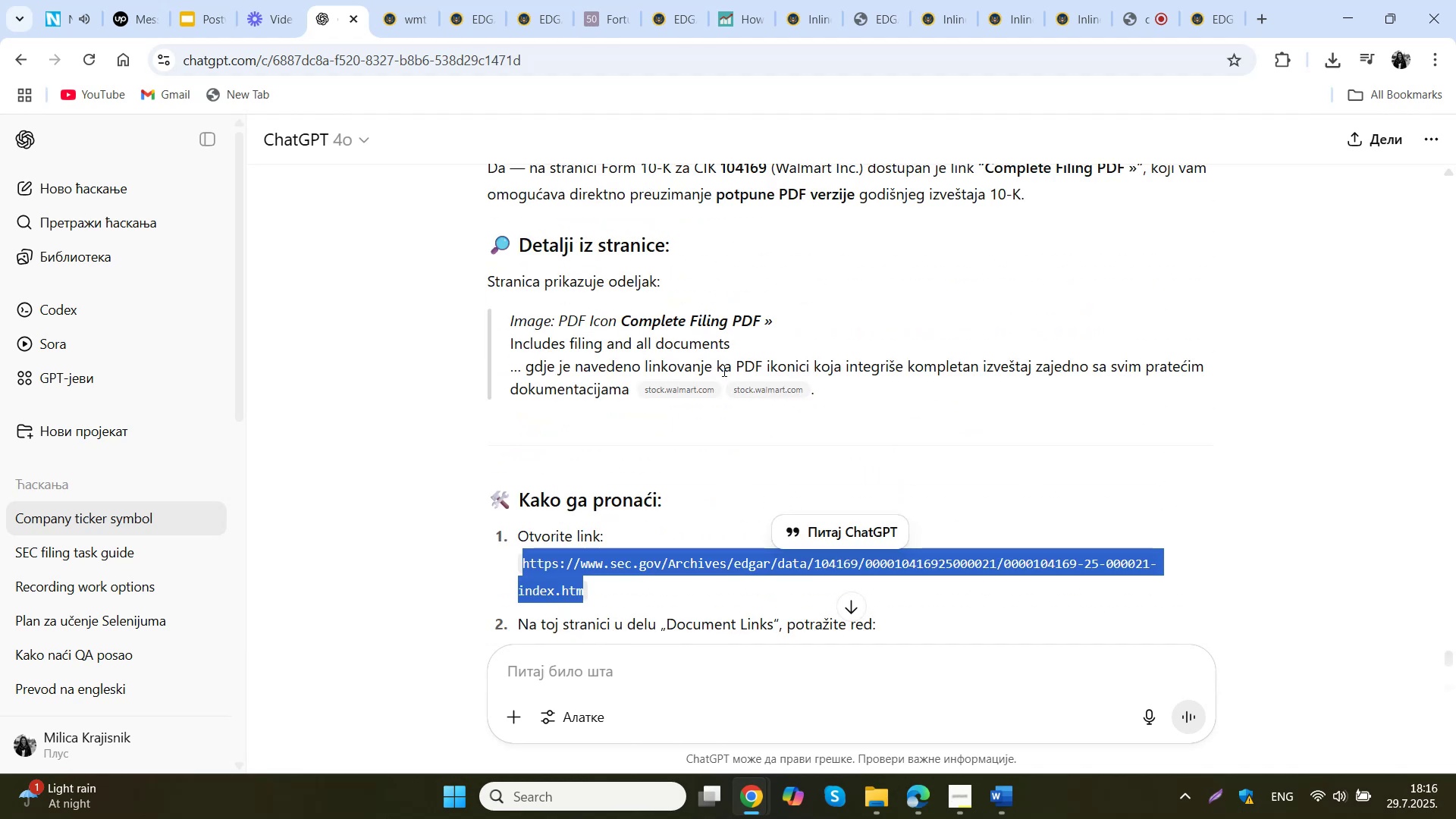 
scroll: coordinate [766, 428], scroll_direction: down, amount: 1.0
 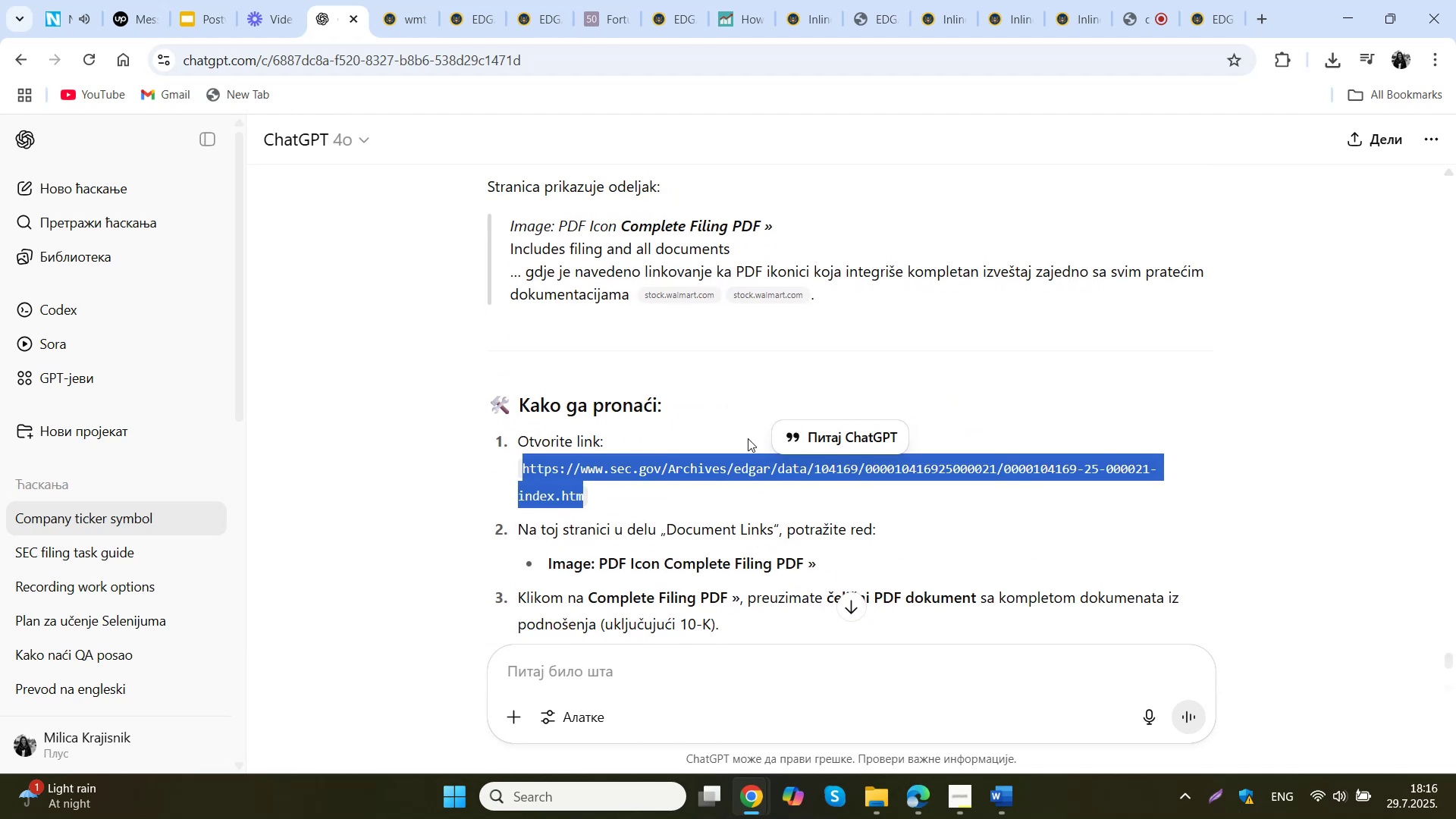 
left_click([723, 488])
 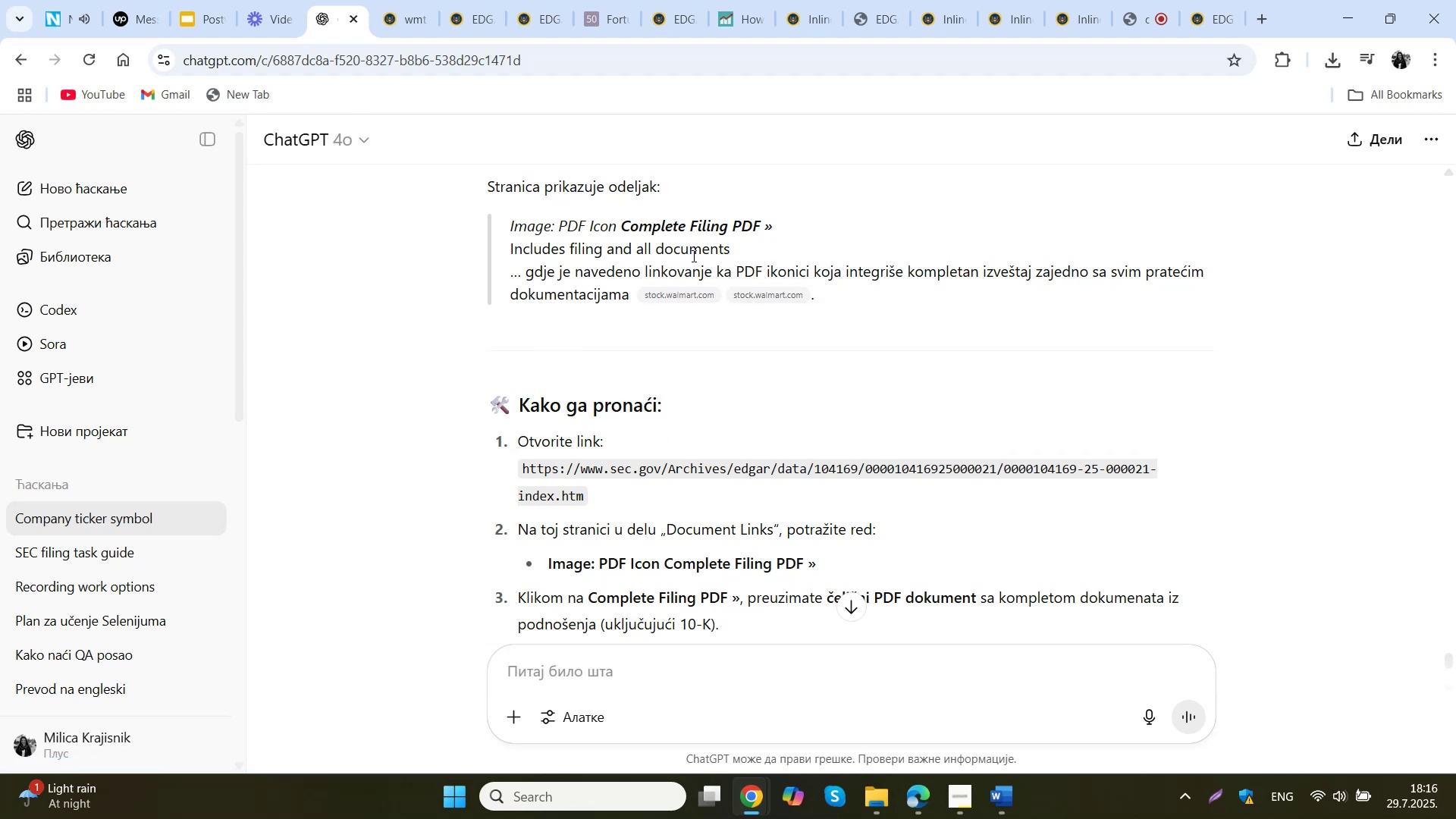 
wait(5.07)
 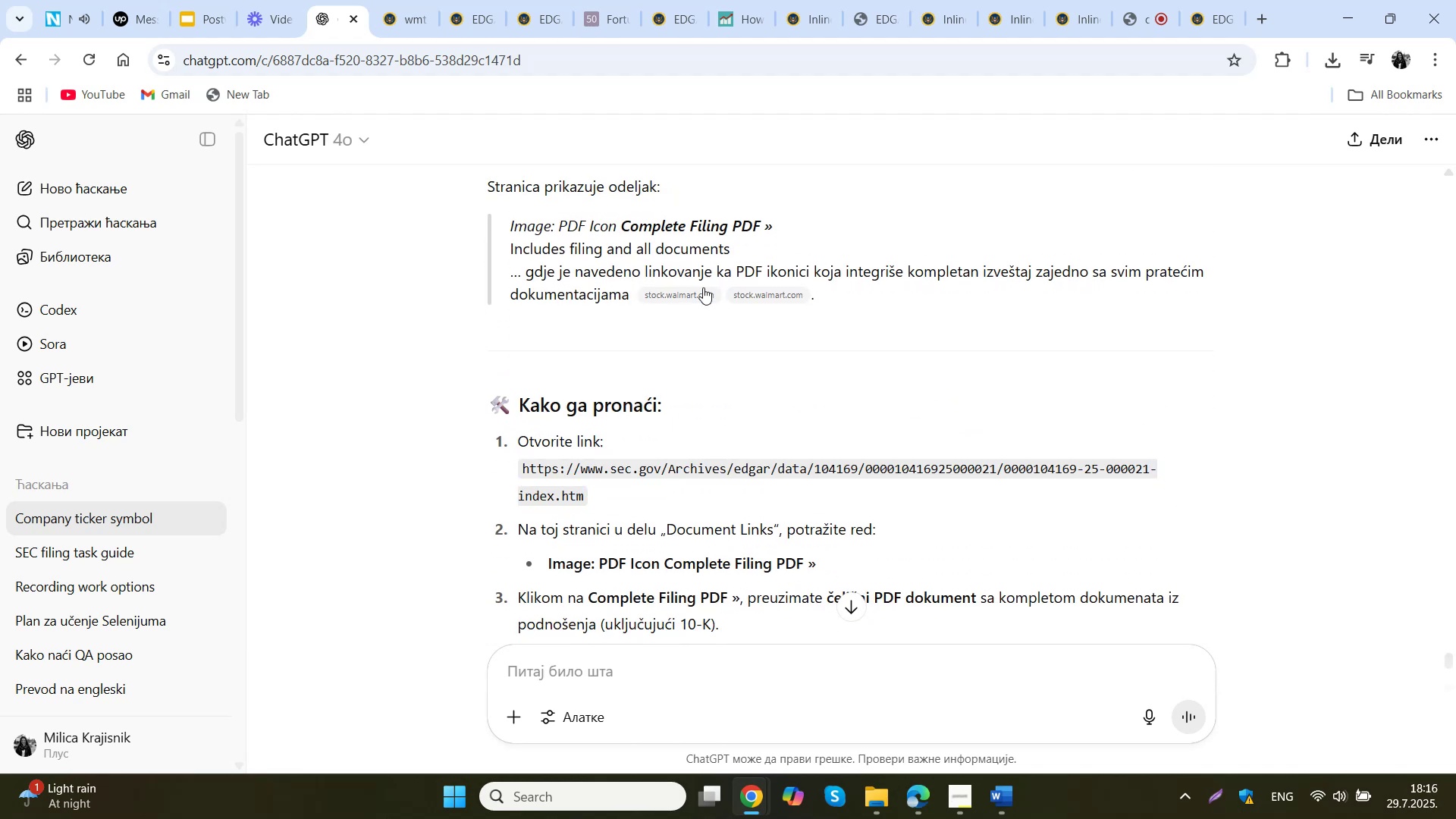 
middle_click([688, 299])
 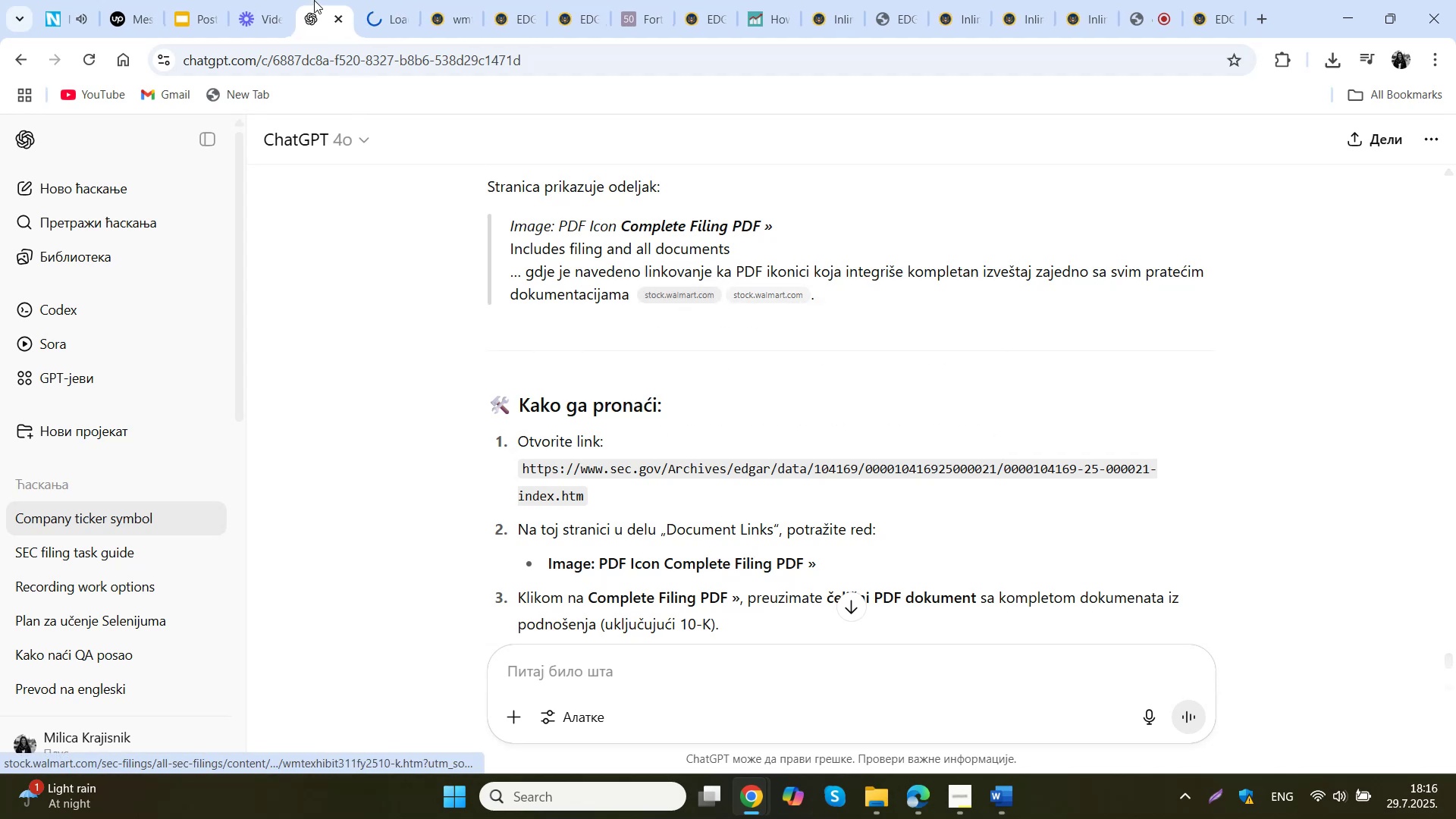 
left_click([397, 0])
 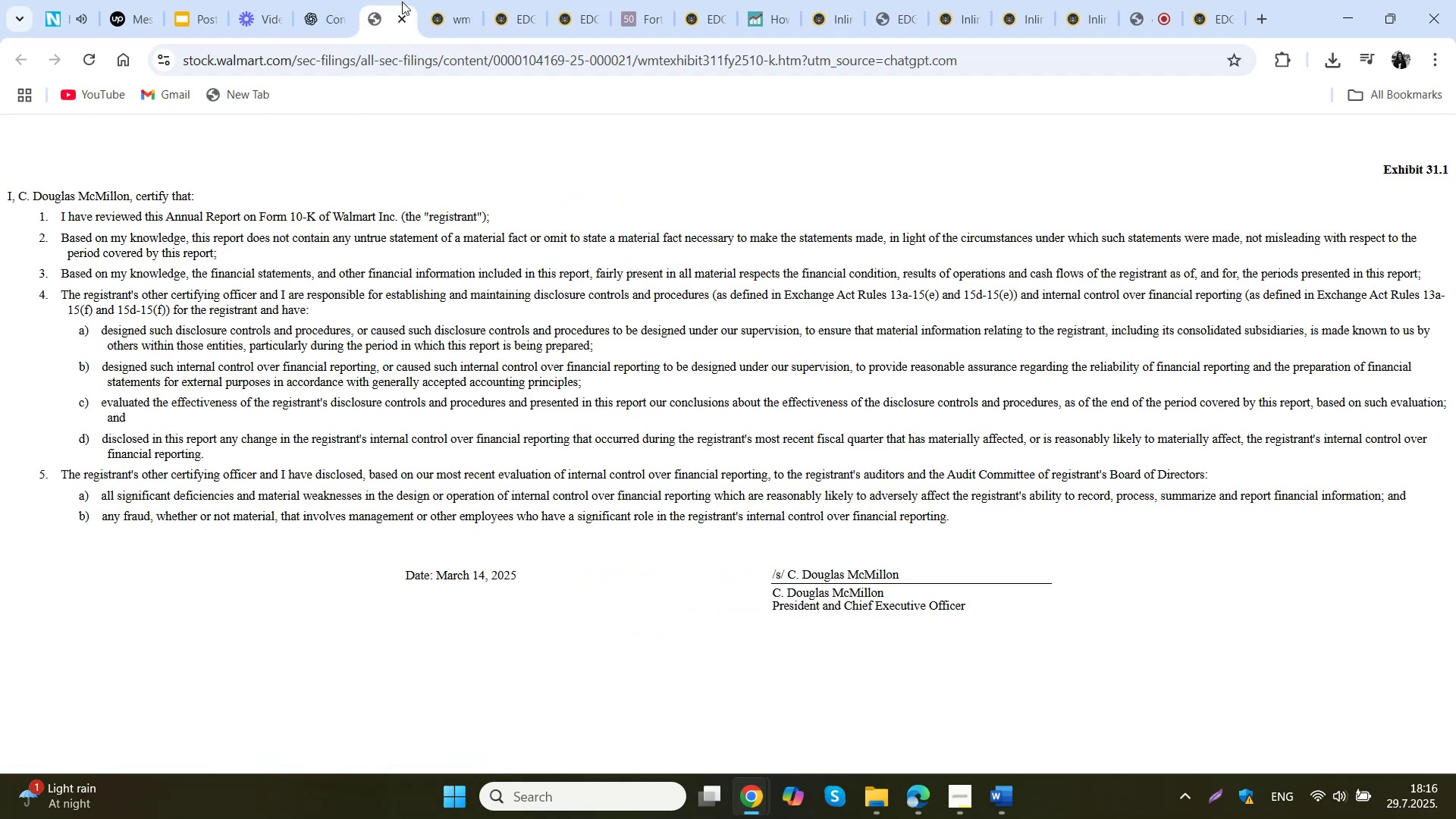 
scroll: coordinate [460, 290], scroll_direction: up, amount: 1.0
 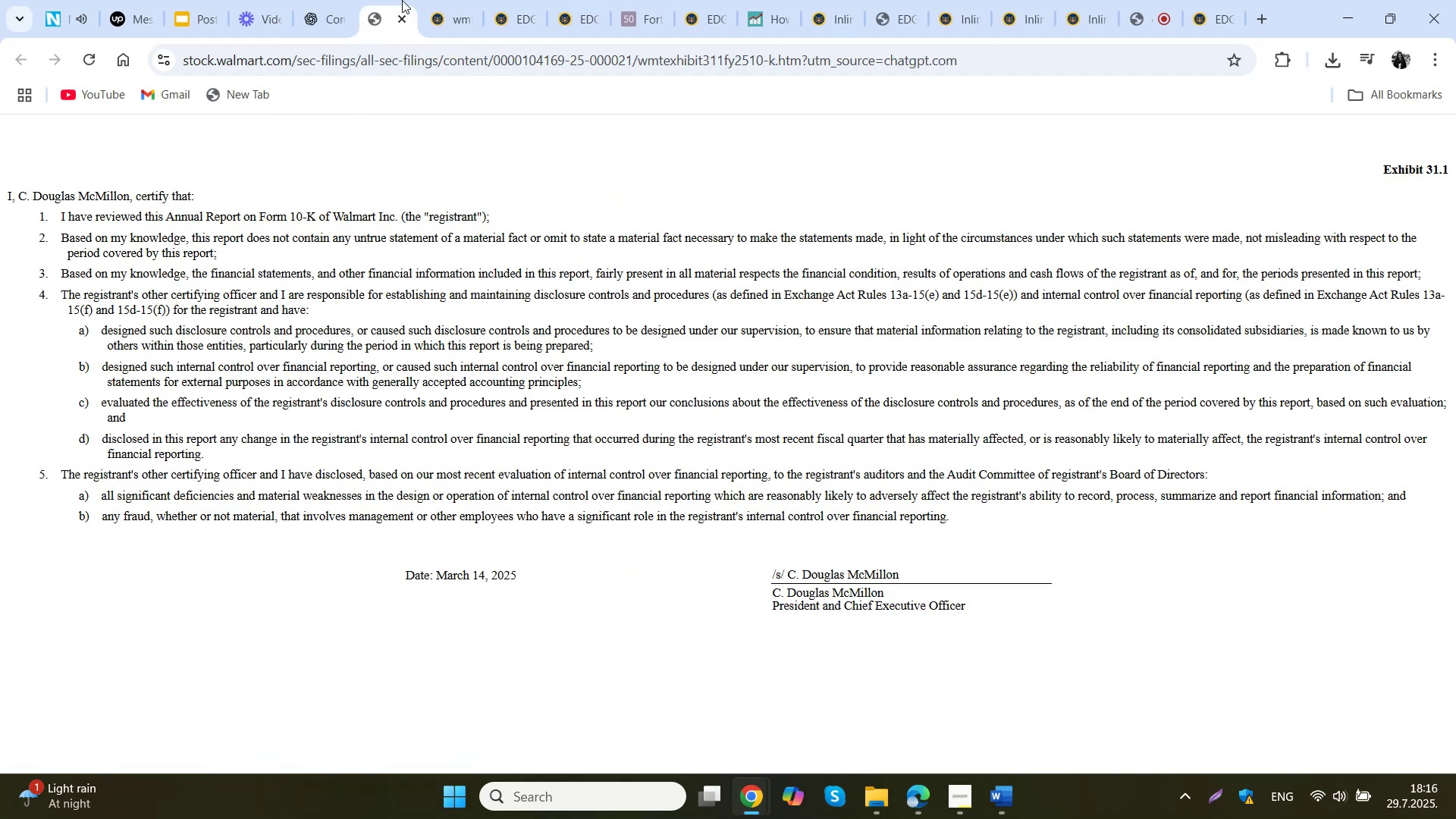 
middle_click([386, 2])
 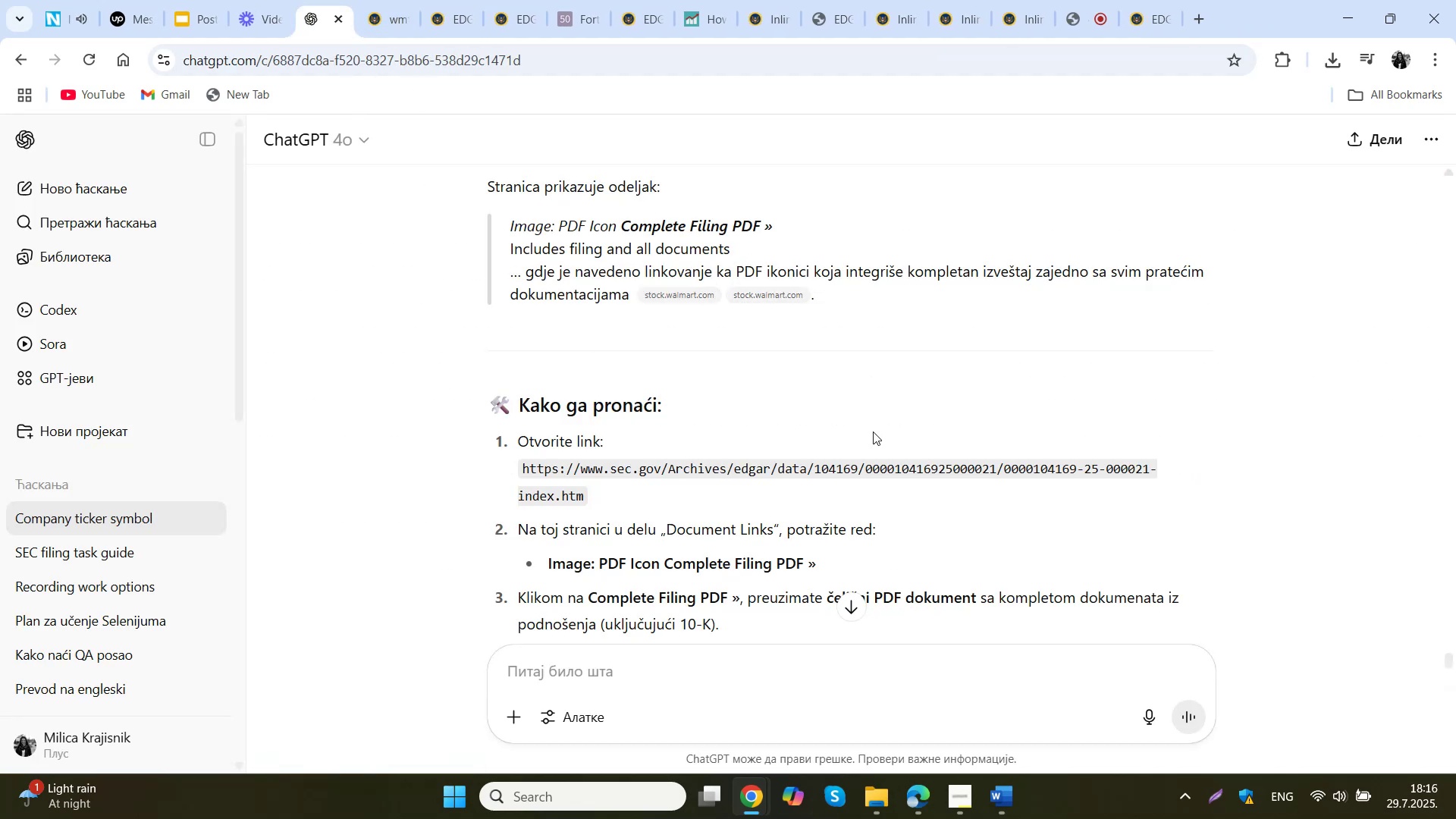 
mouse_move([795, 297])
 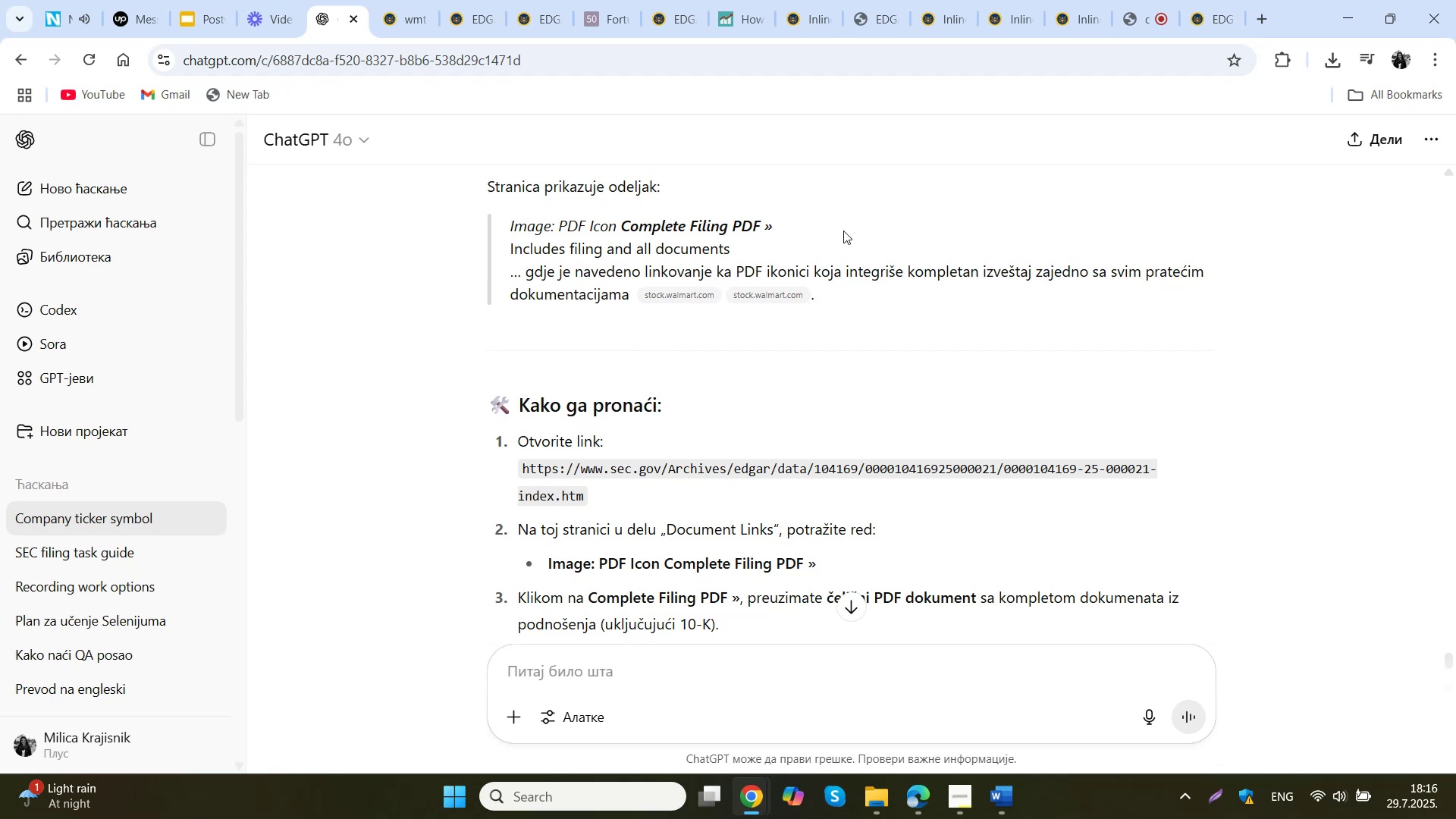 
wait(7.95)
 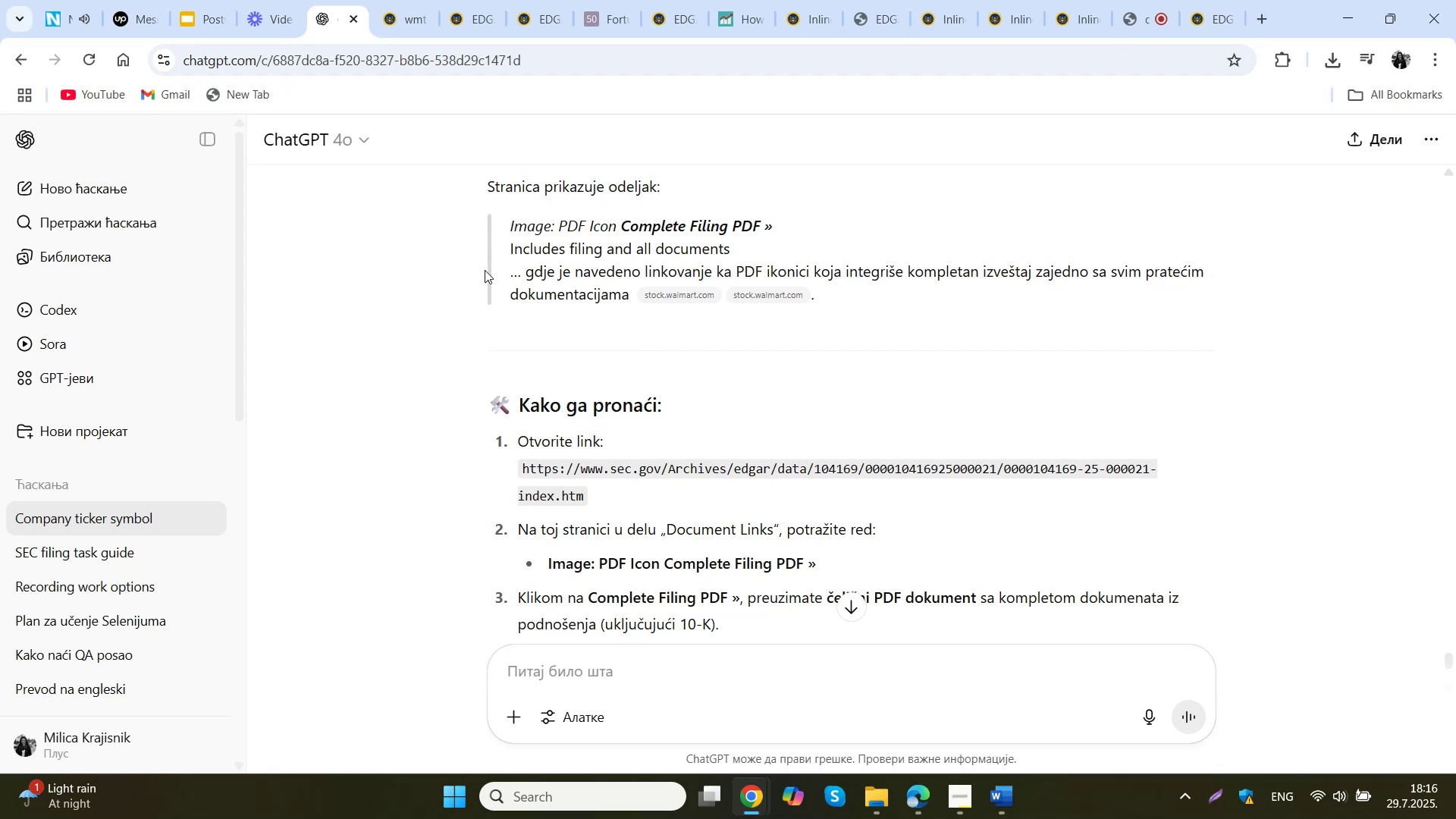 
middle_click([756, 290])
 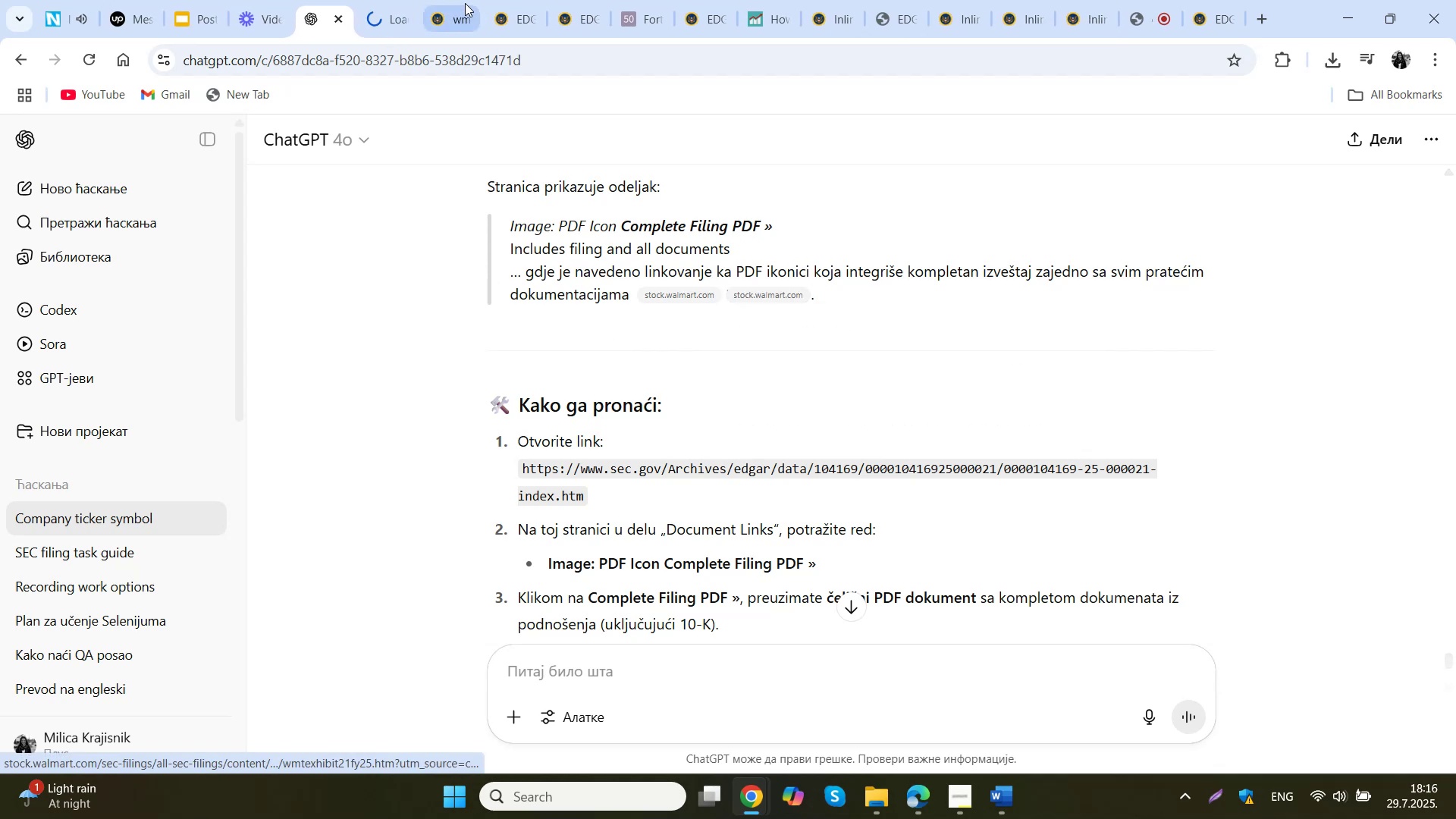 
left_click([404, 0])
 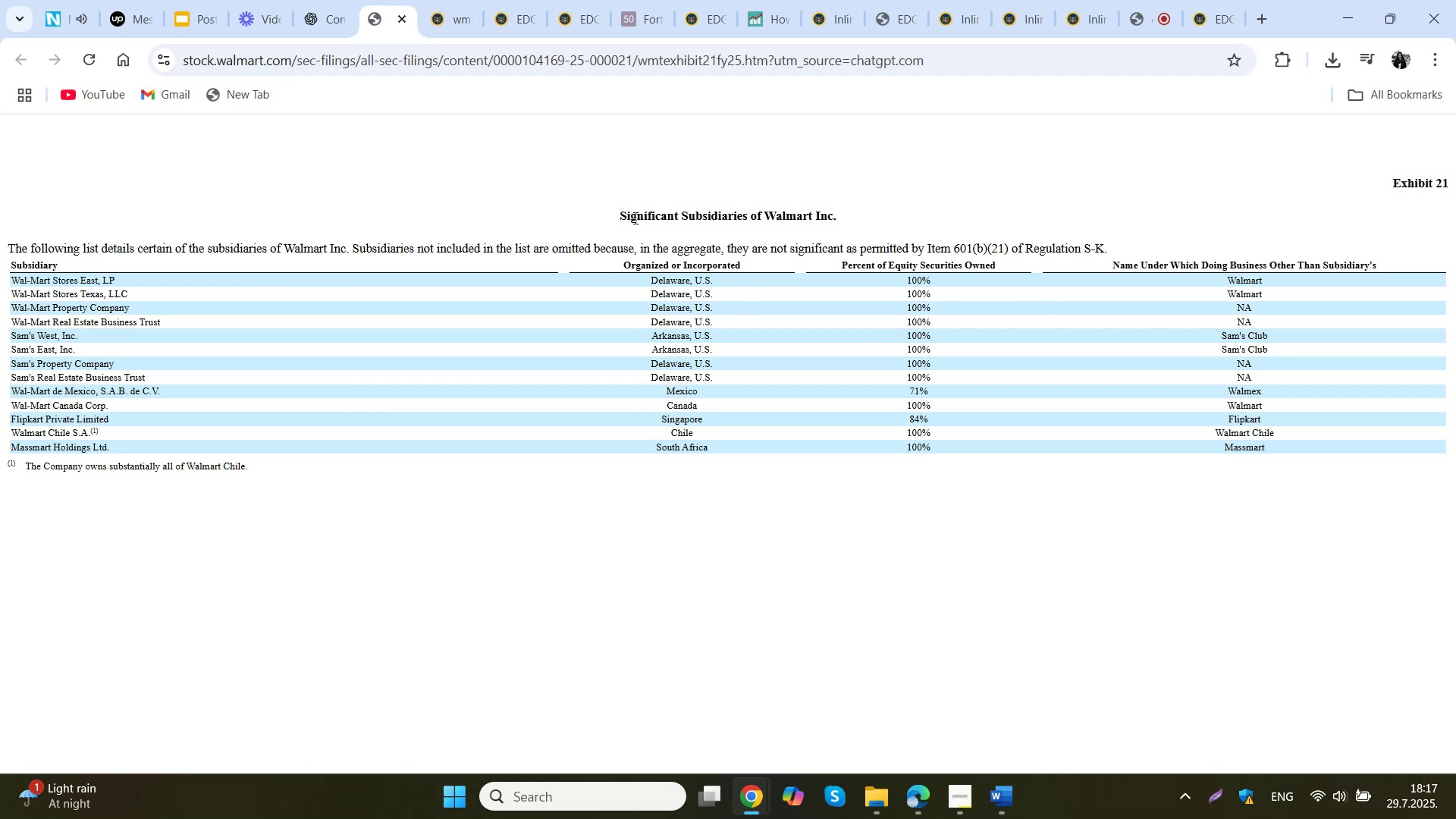 
wait(6.8)
 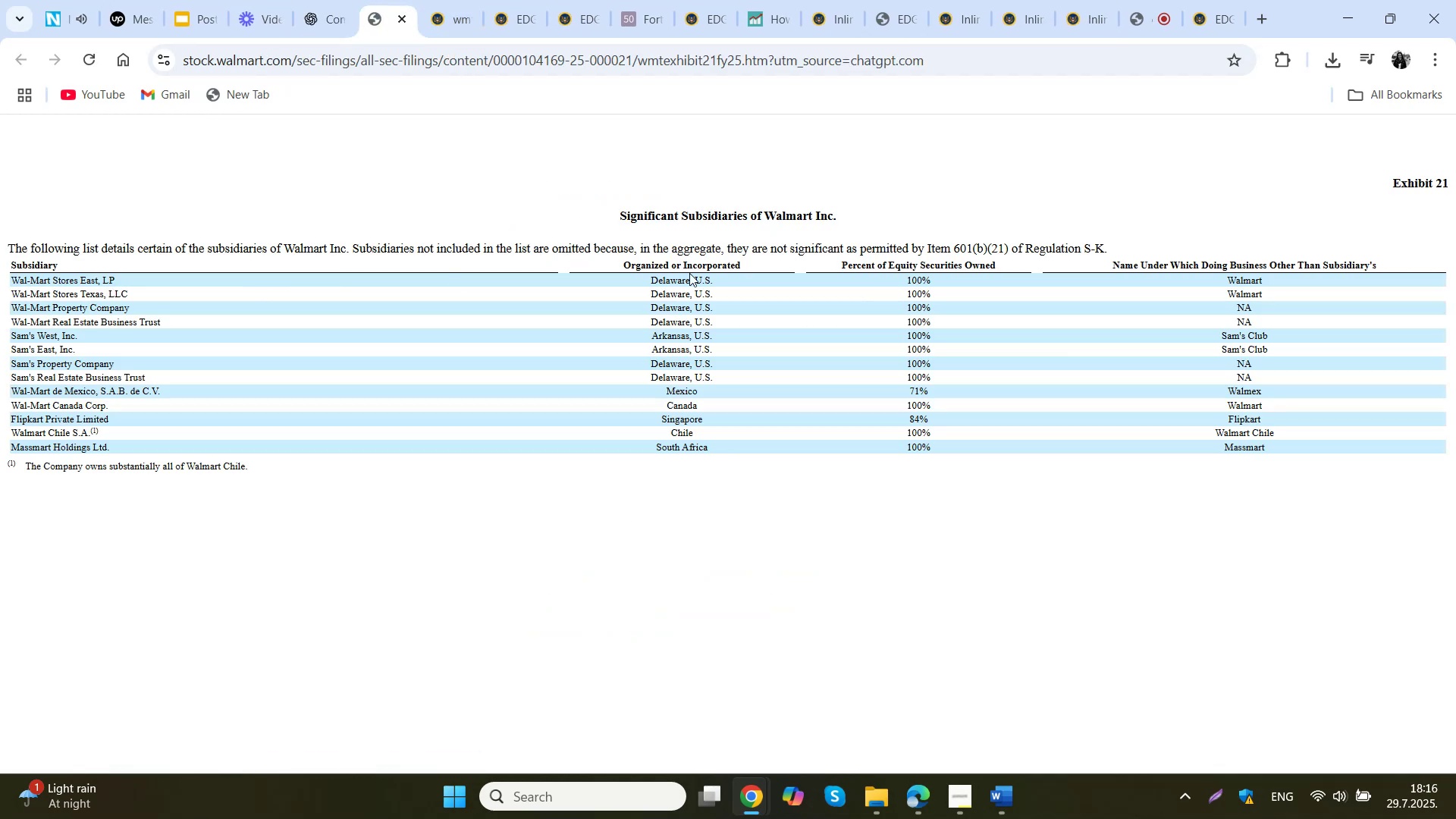 
left_click([337, 0])
 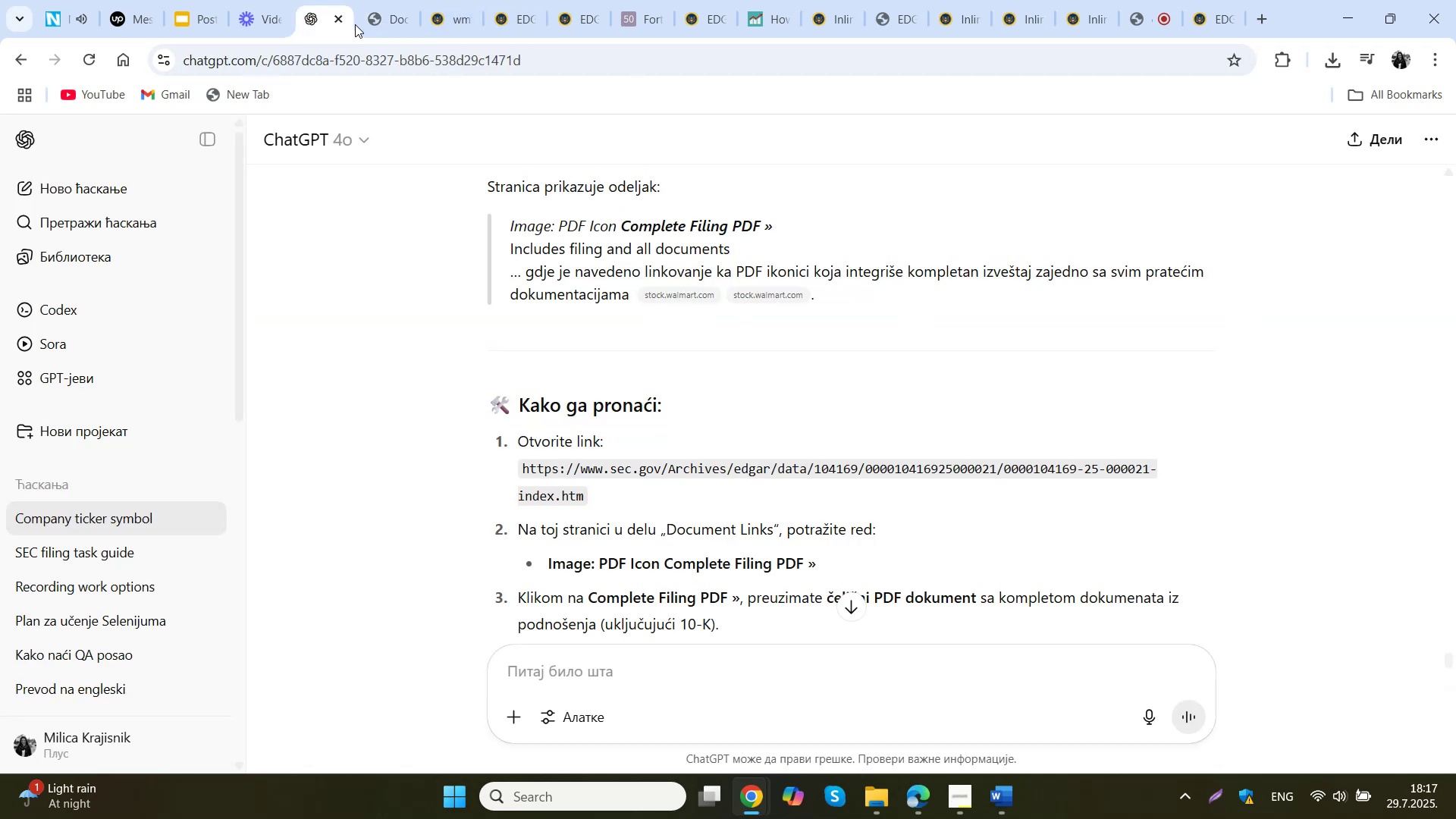 
scroll: coordinate [764, 428], scroll_direction: down, amount: 5.0
 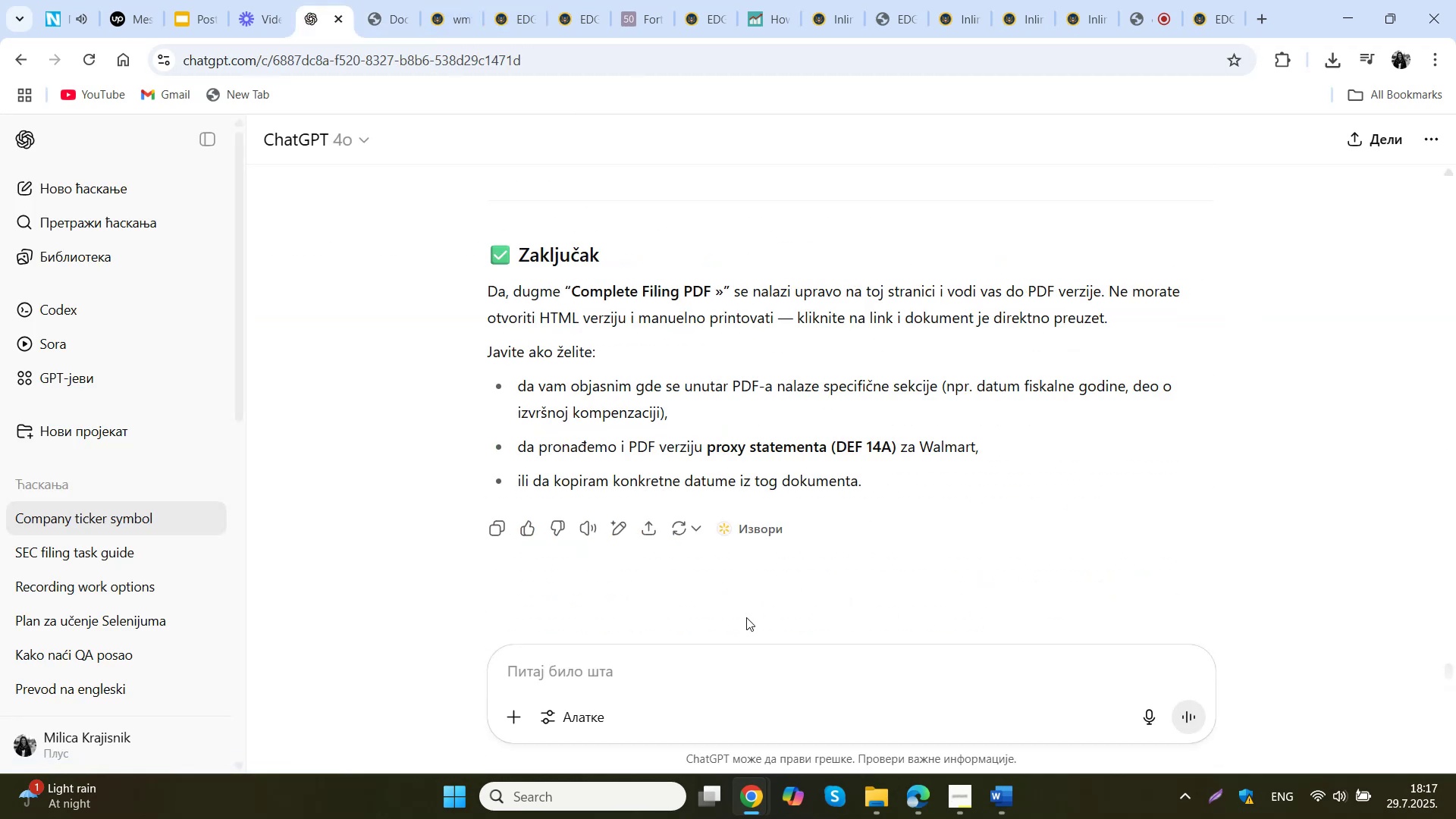 
left_click([737, 690])
 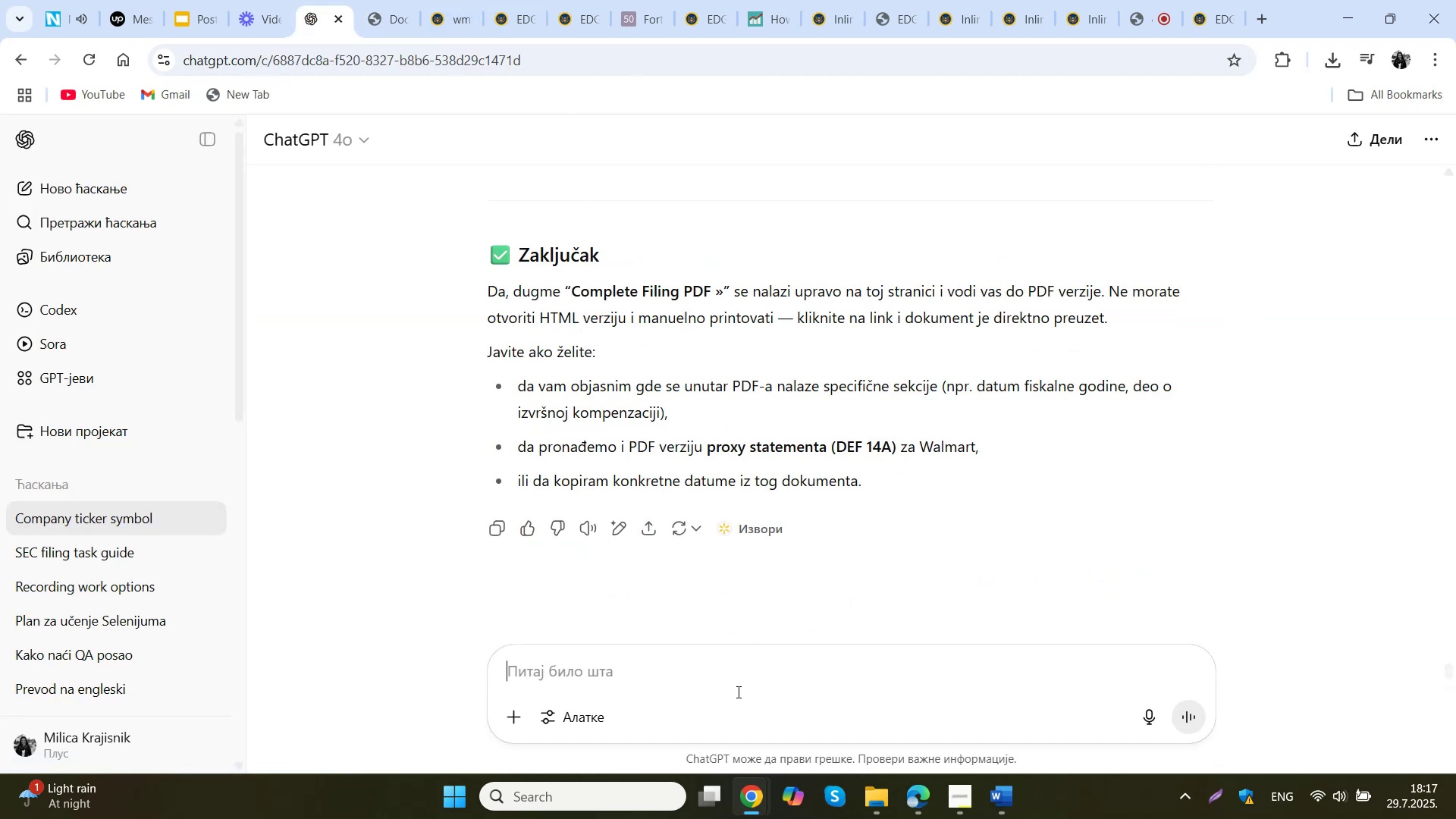 
type(ja i dalje ne mogu da nadjem to. ajde mi skrinsotu )
key(Backspace)
type(m i generisi ovde sliku kako to iygll)
key(Backspace)
key(Backspace)
key(Backspace)
key(Backspace)
type(zlg)
key(Backspace)
key(Backspace)
type(gleda)
 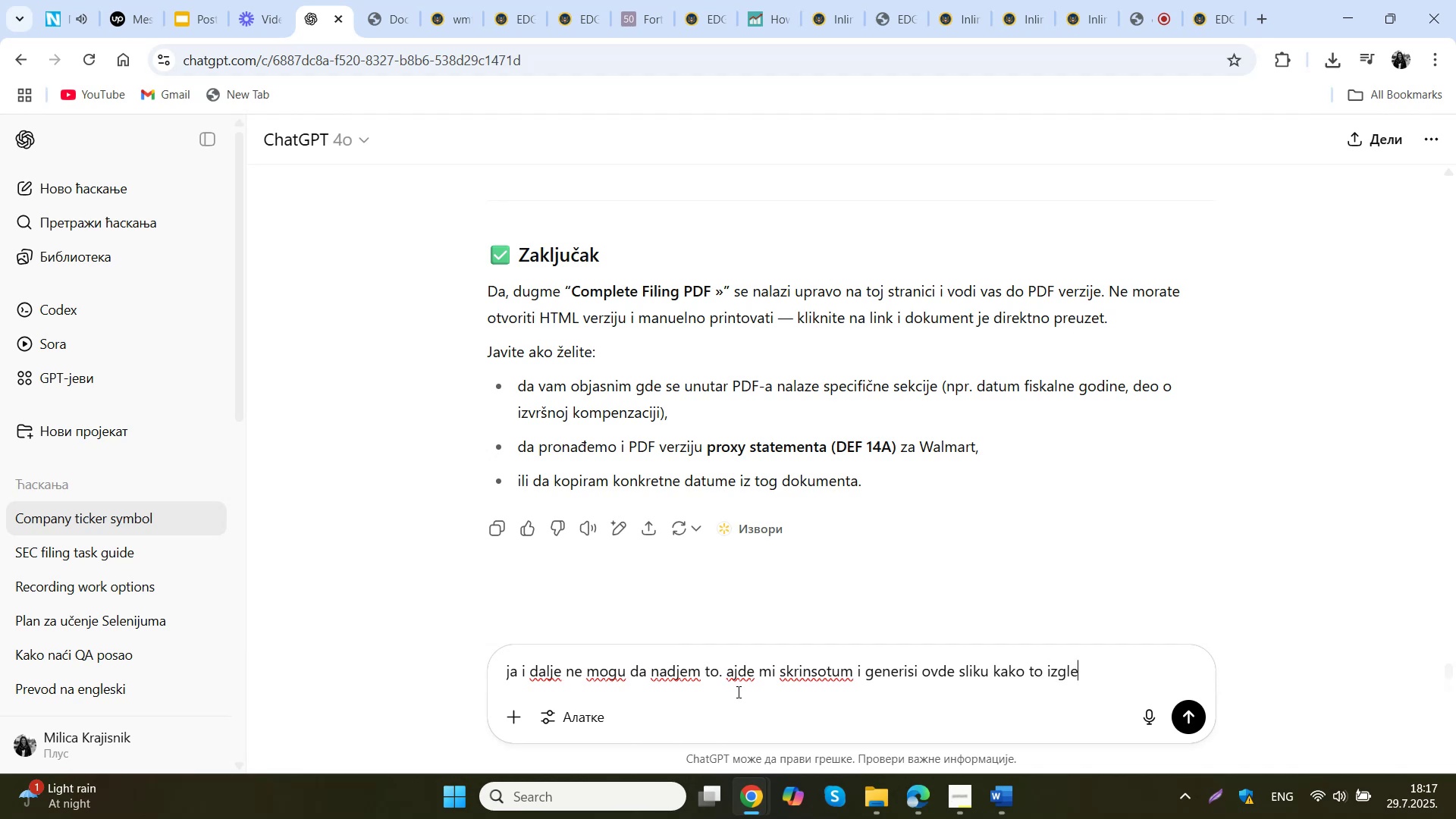 
key(Enter)
 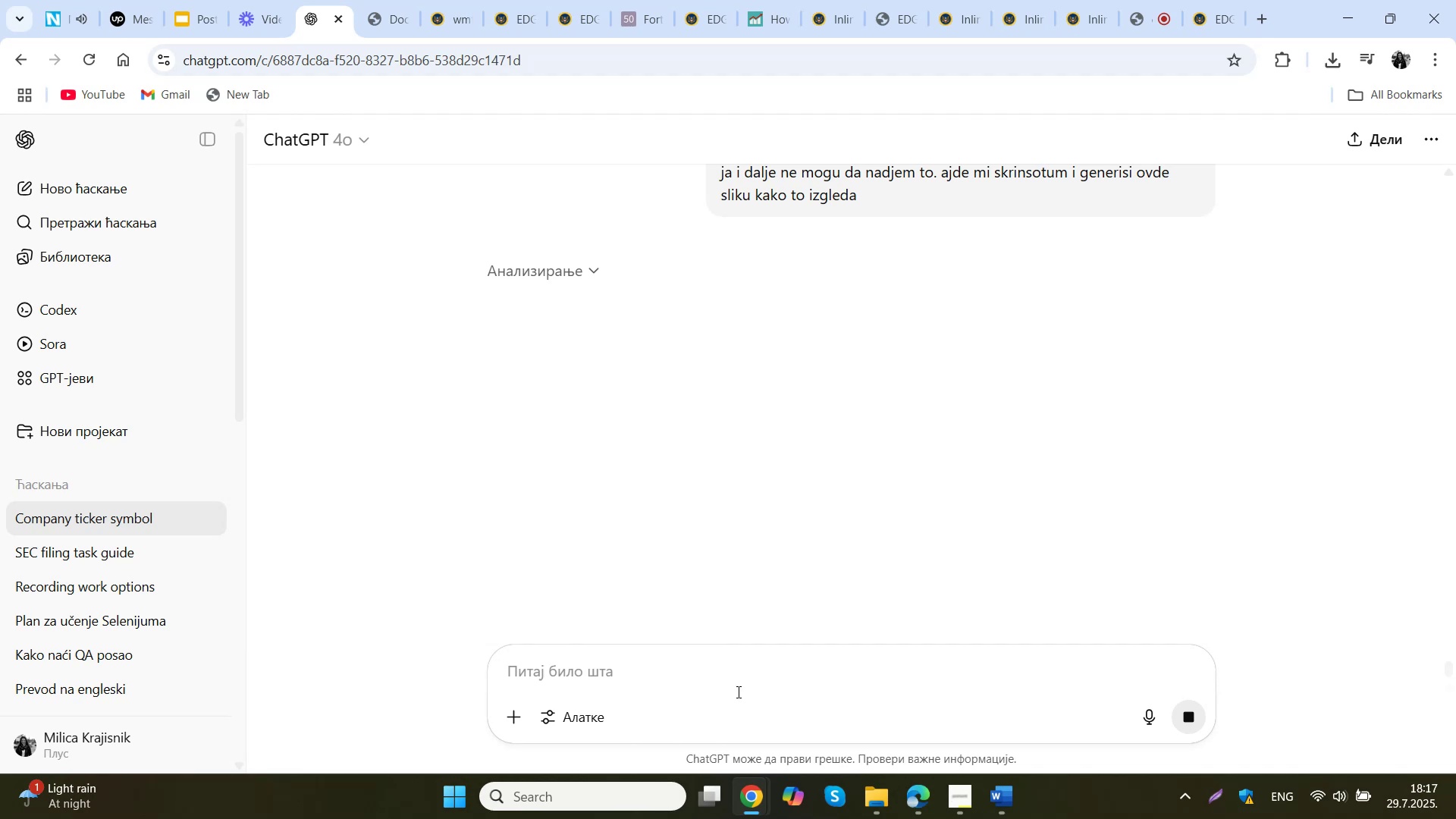 
wait(10.49)
 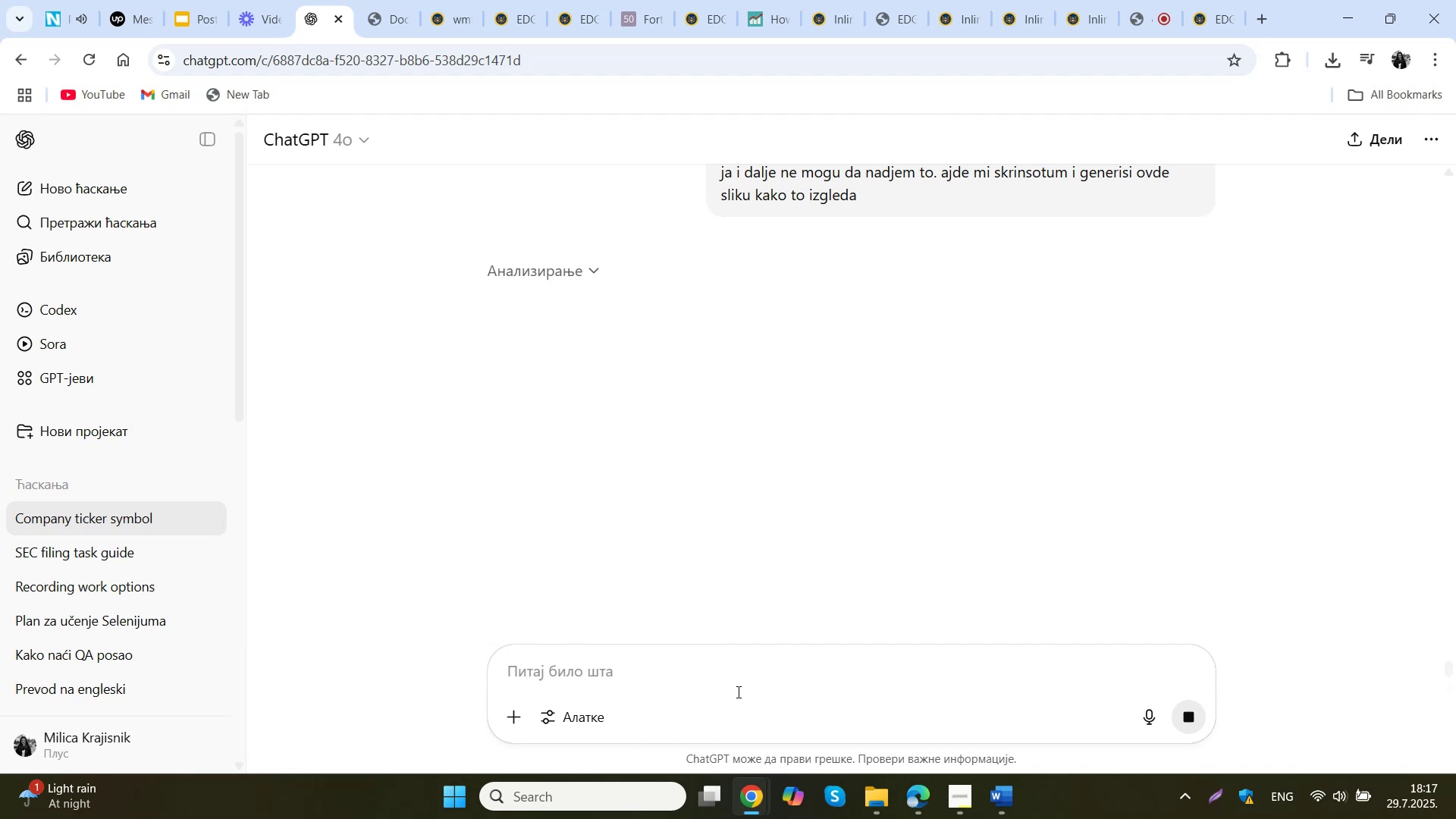 
left_click([367, 0])
 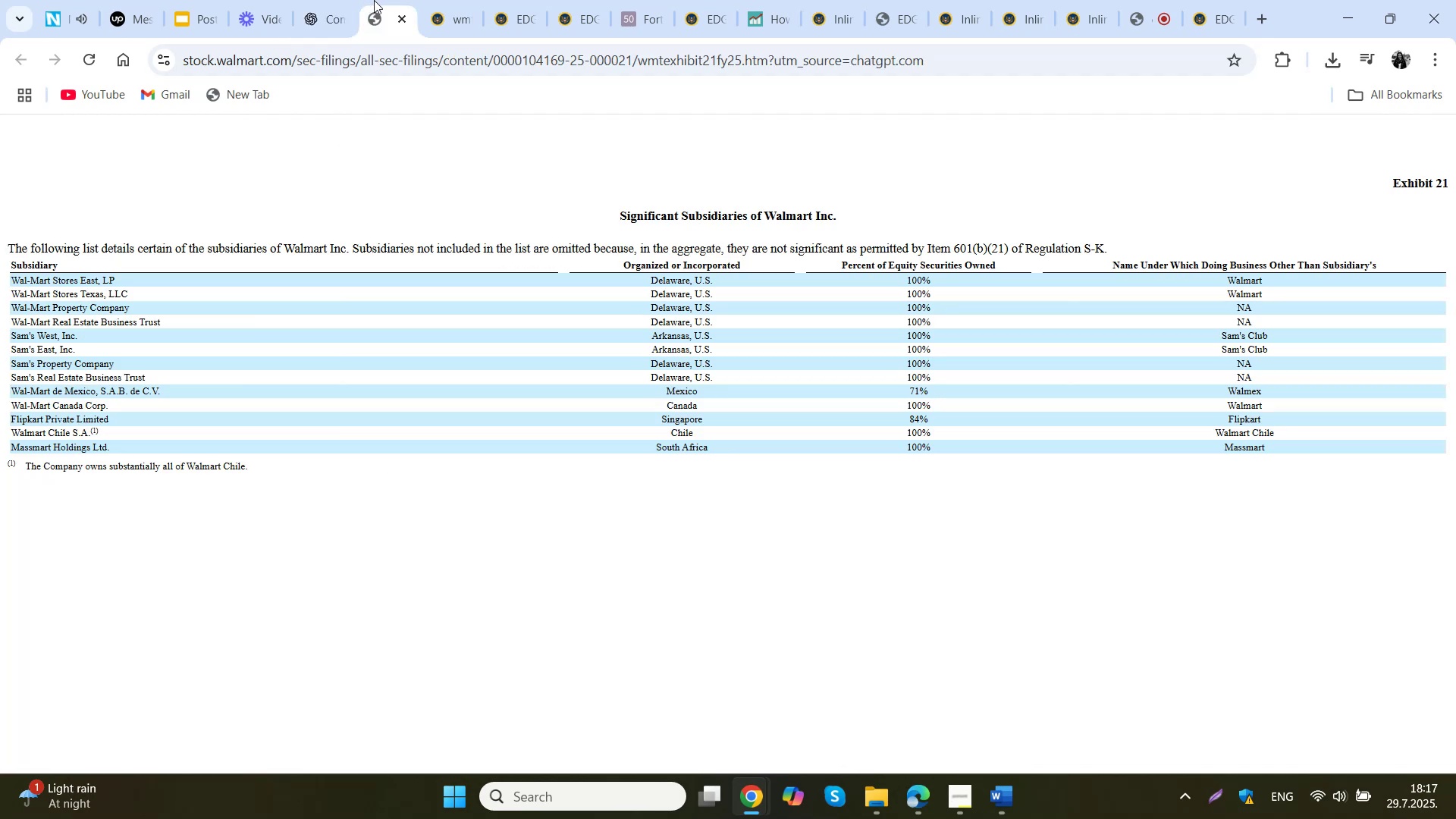 
left_click([458, 0])
 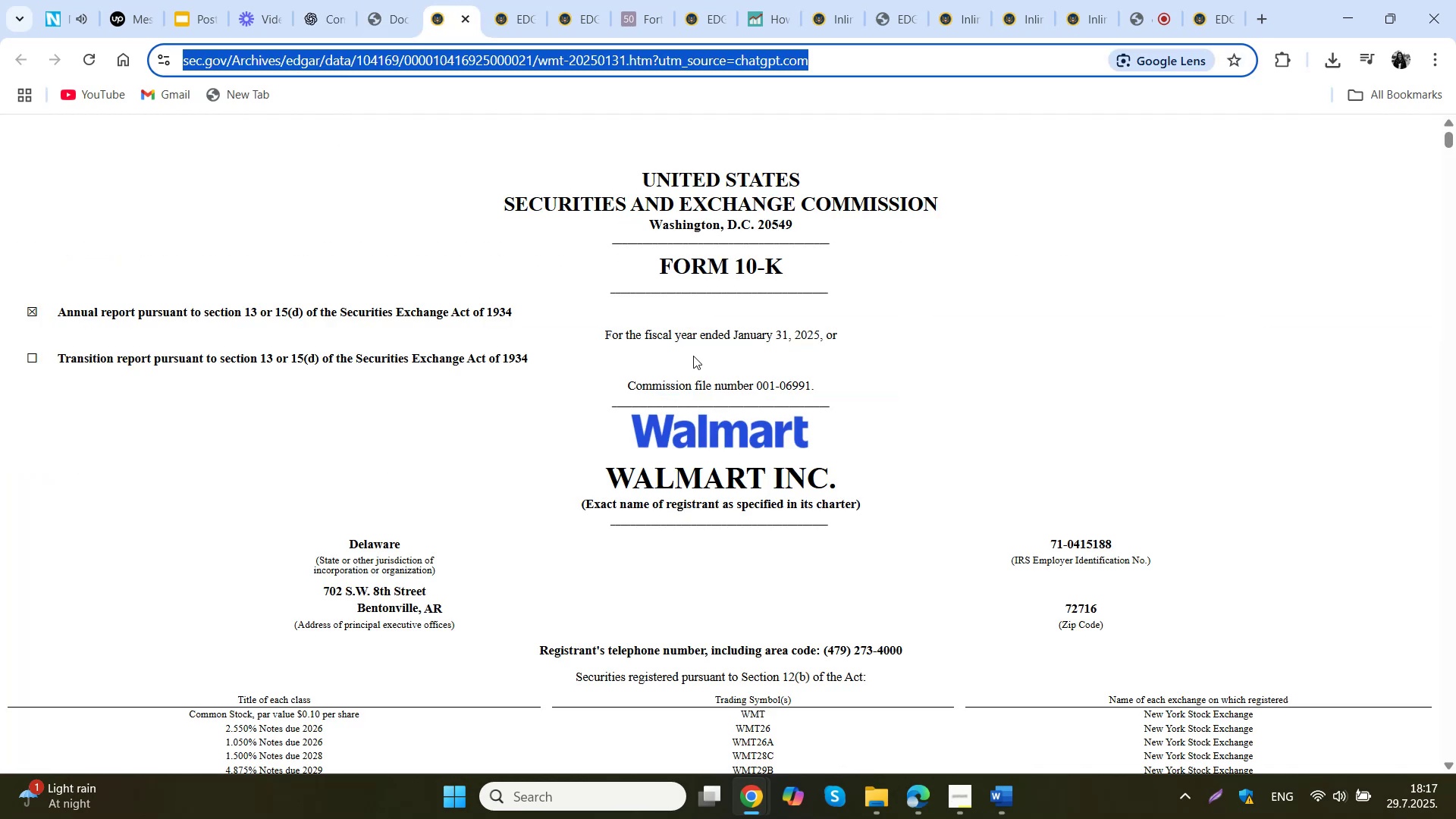 
left_click([347, 562])
 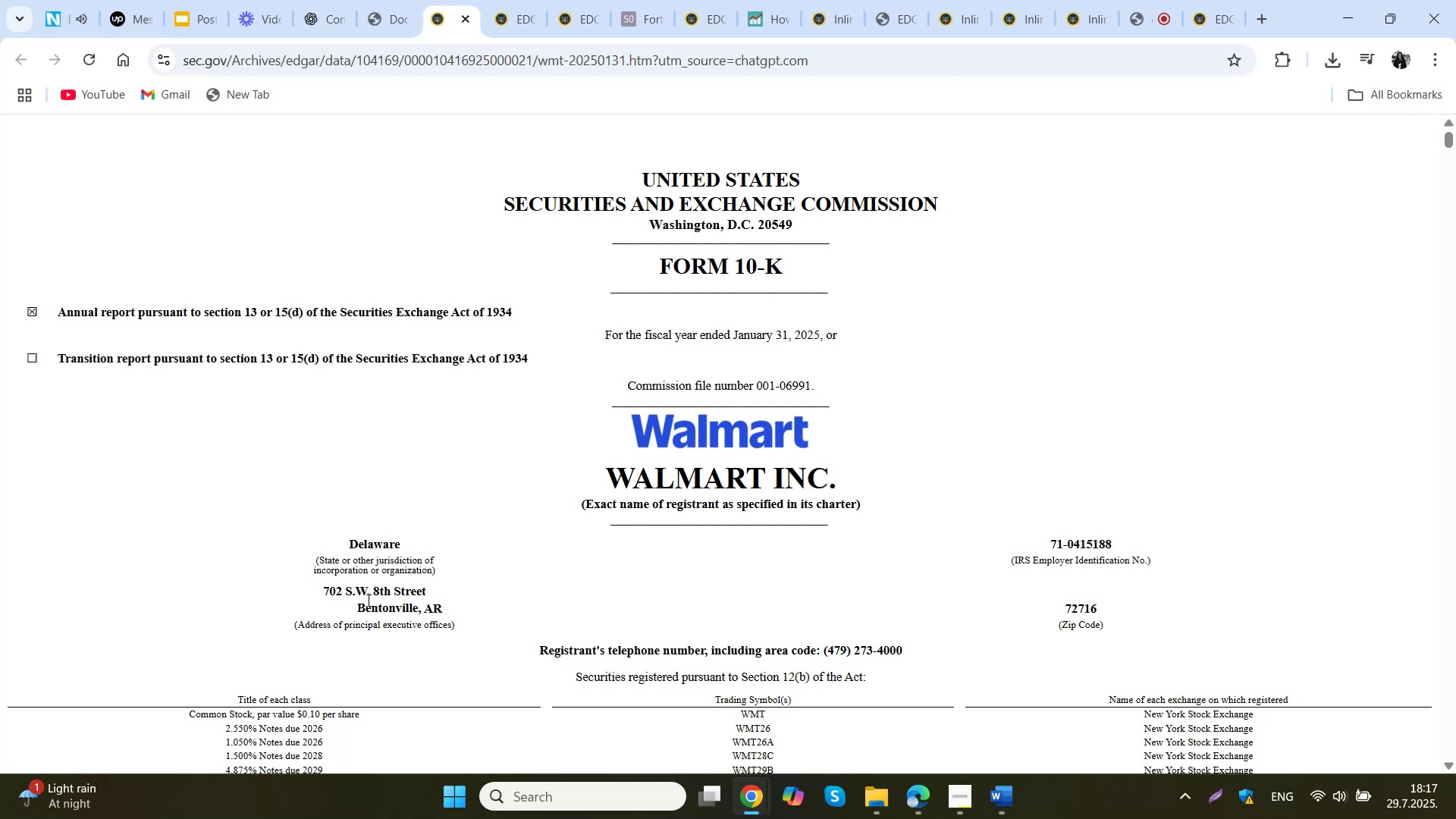 
double_click([372, 614])
 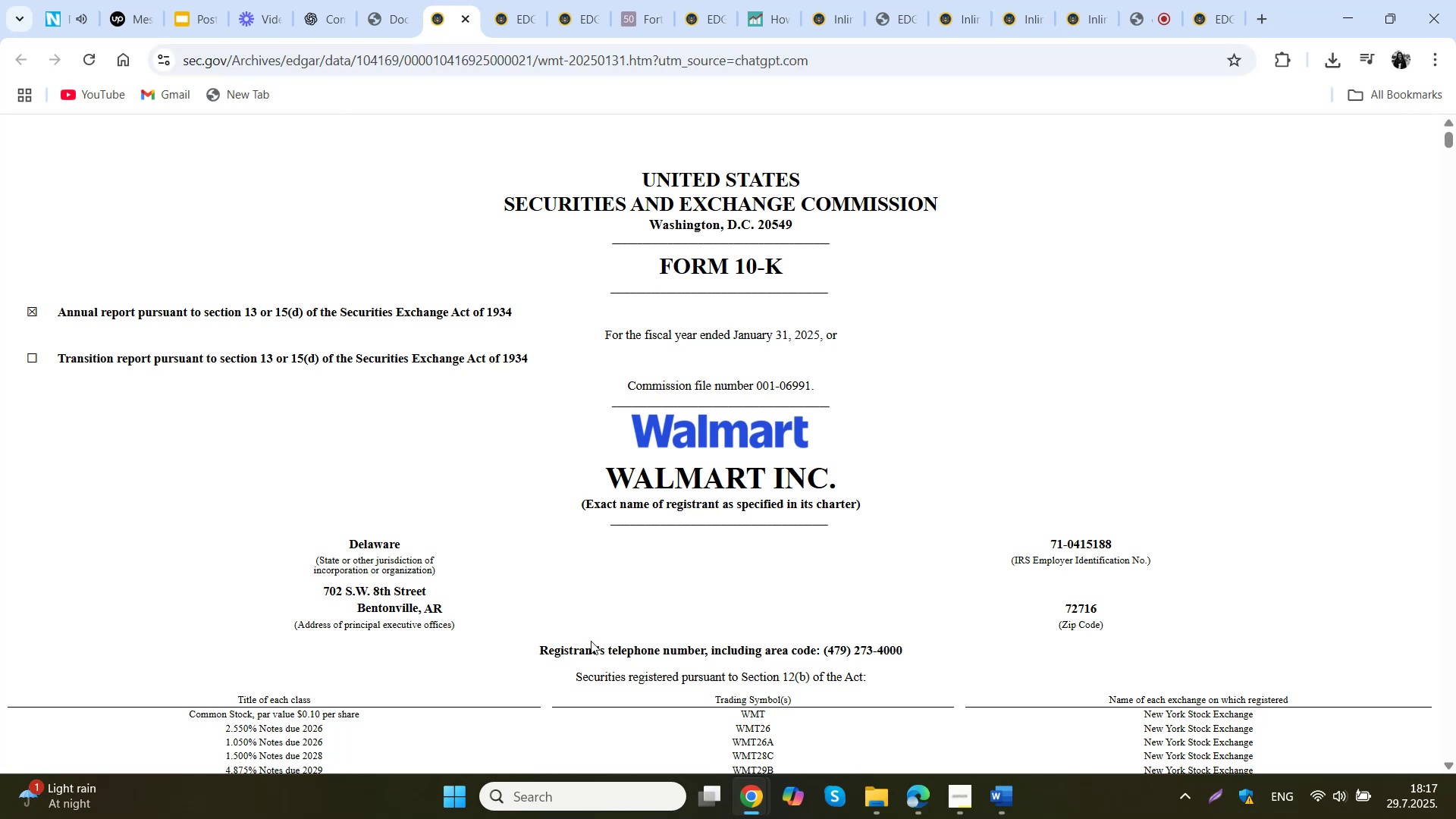 
left_click([597, 643])
 